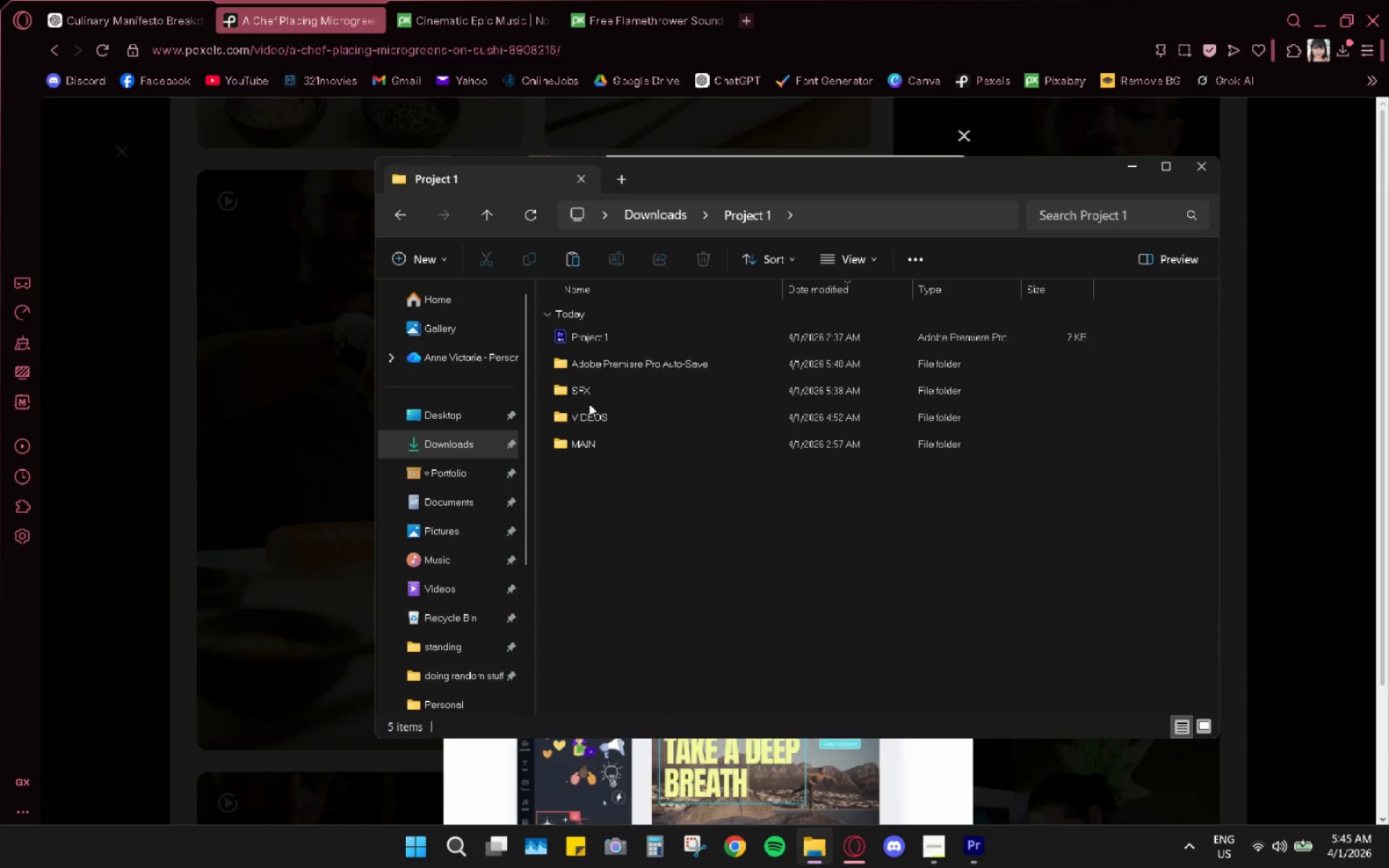 
double_click([587, 415])
 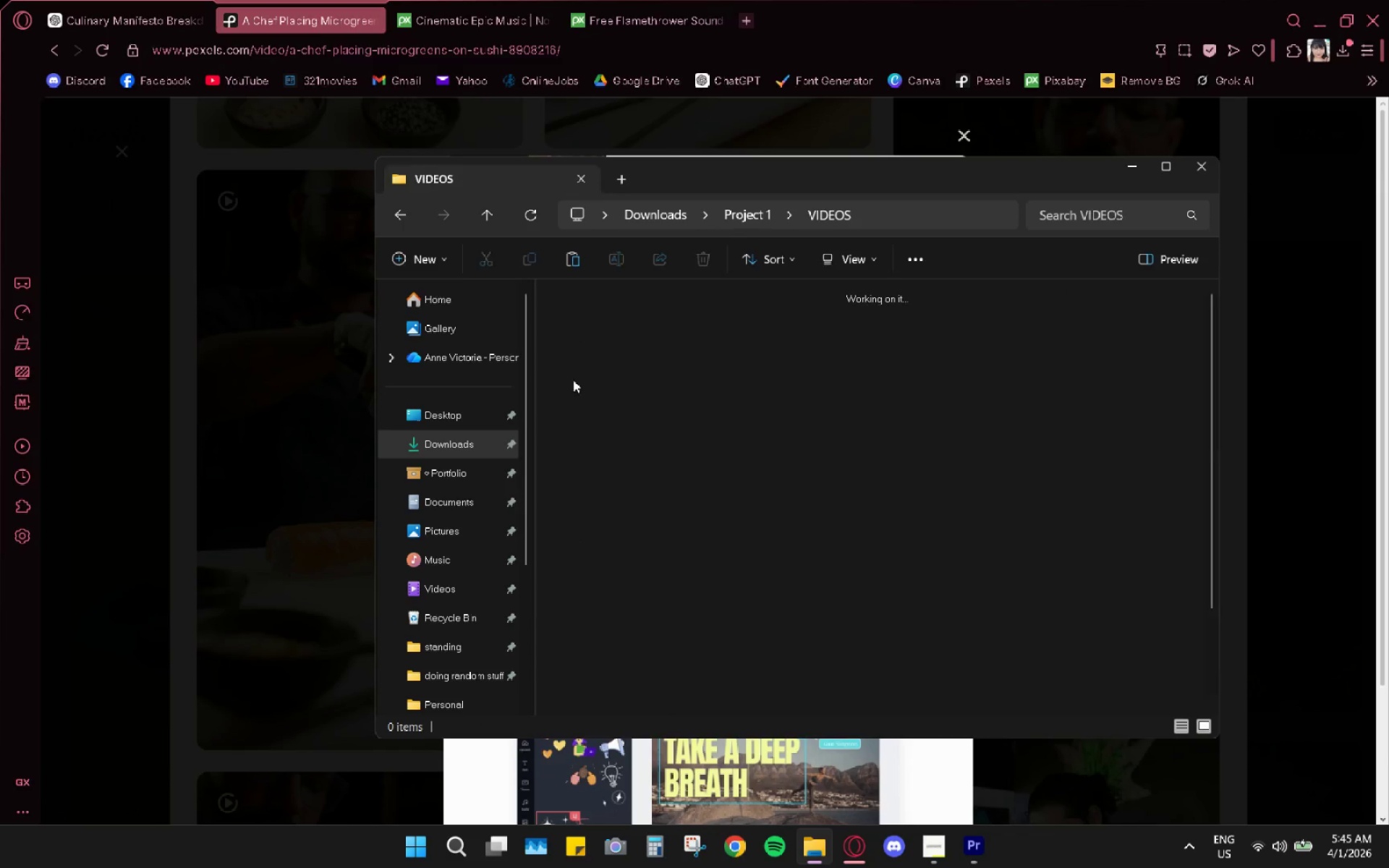 
key(Control+ControlLeft)
 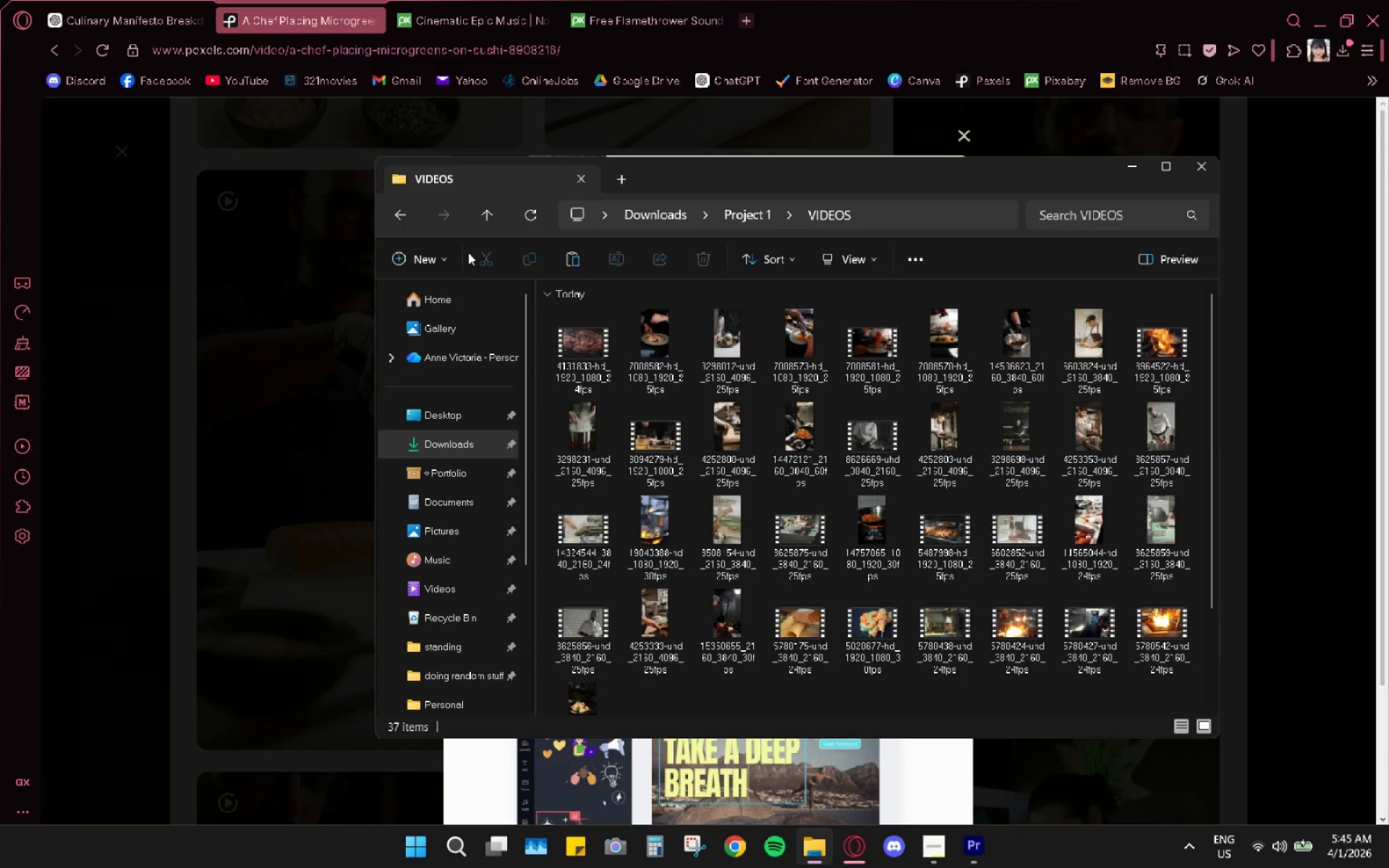 
key(Control+V)
 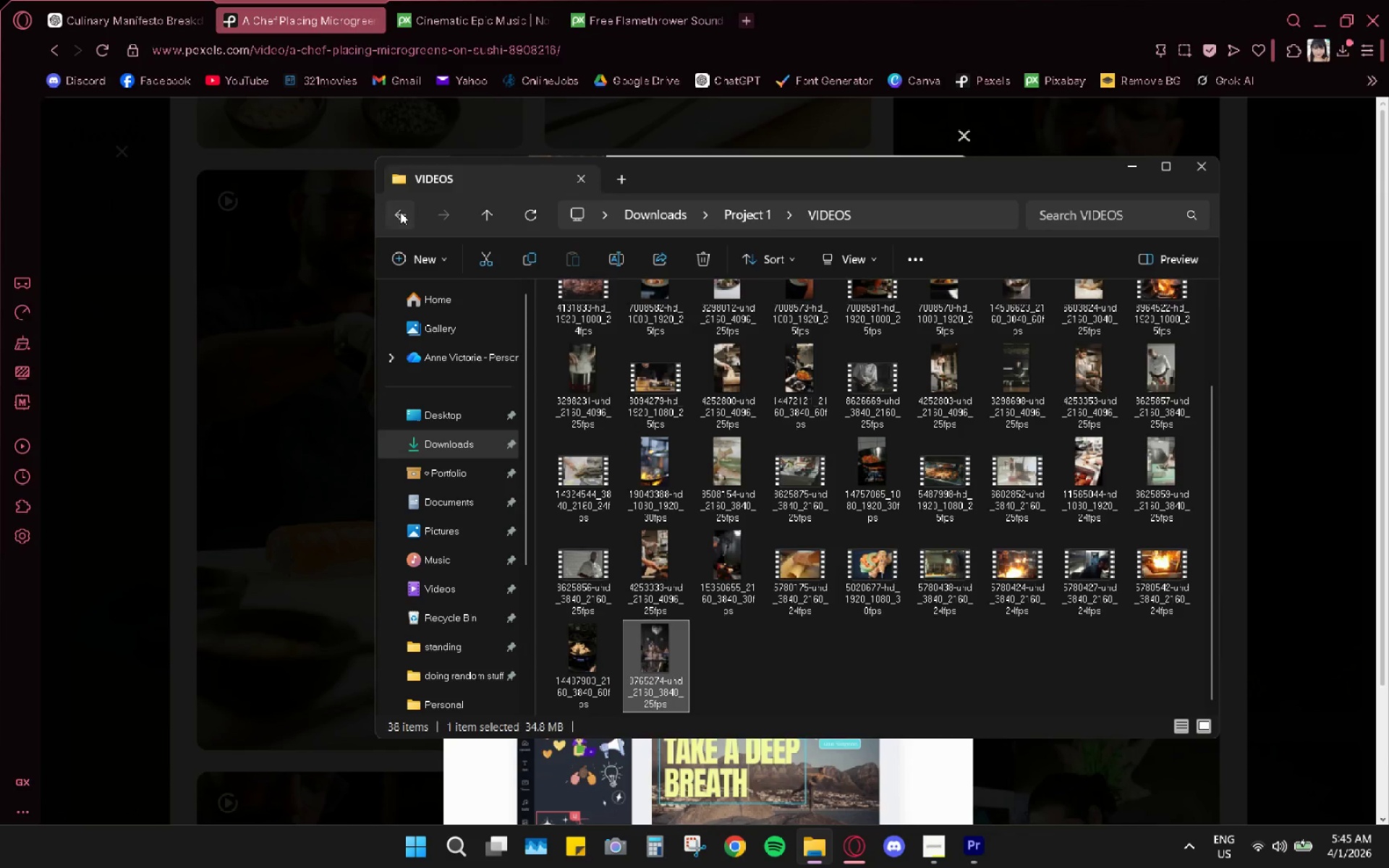 
double_click([400, 212])
 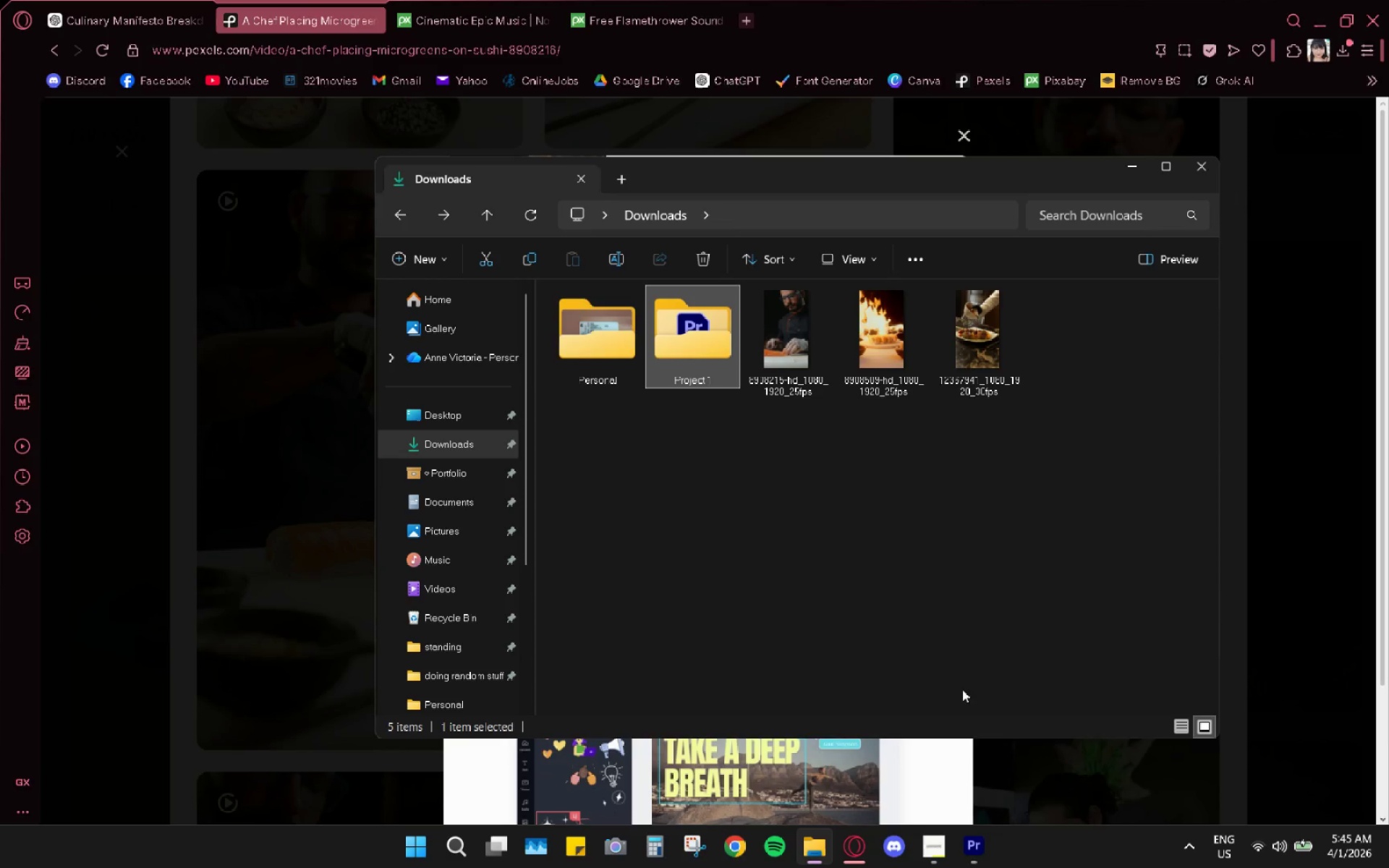 
left_click_drag(start_coordinate=[859, 534], to_coordinate=[859, 520])
 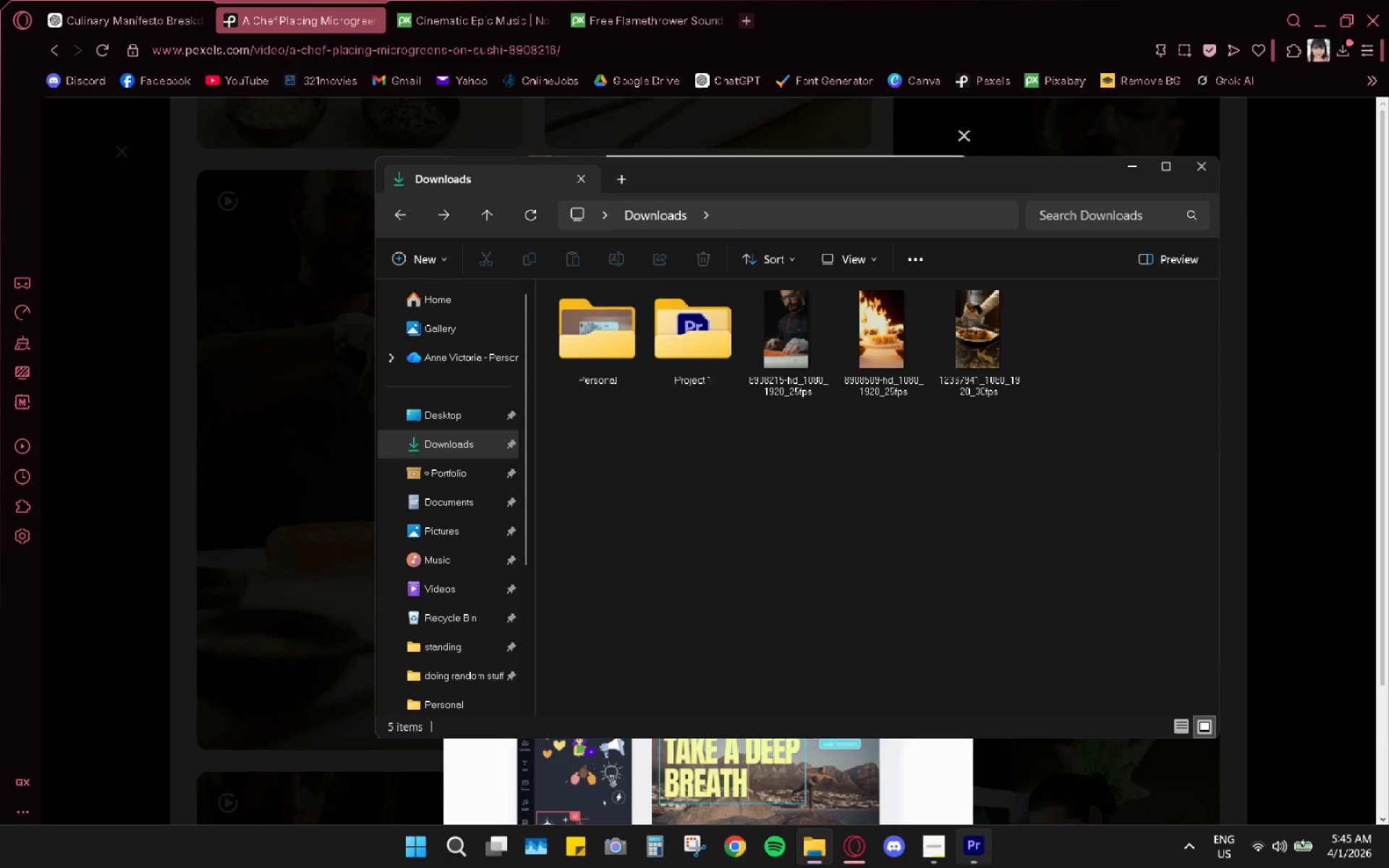 
left_click([972, 845])
 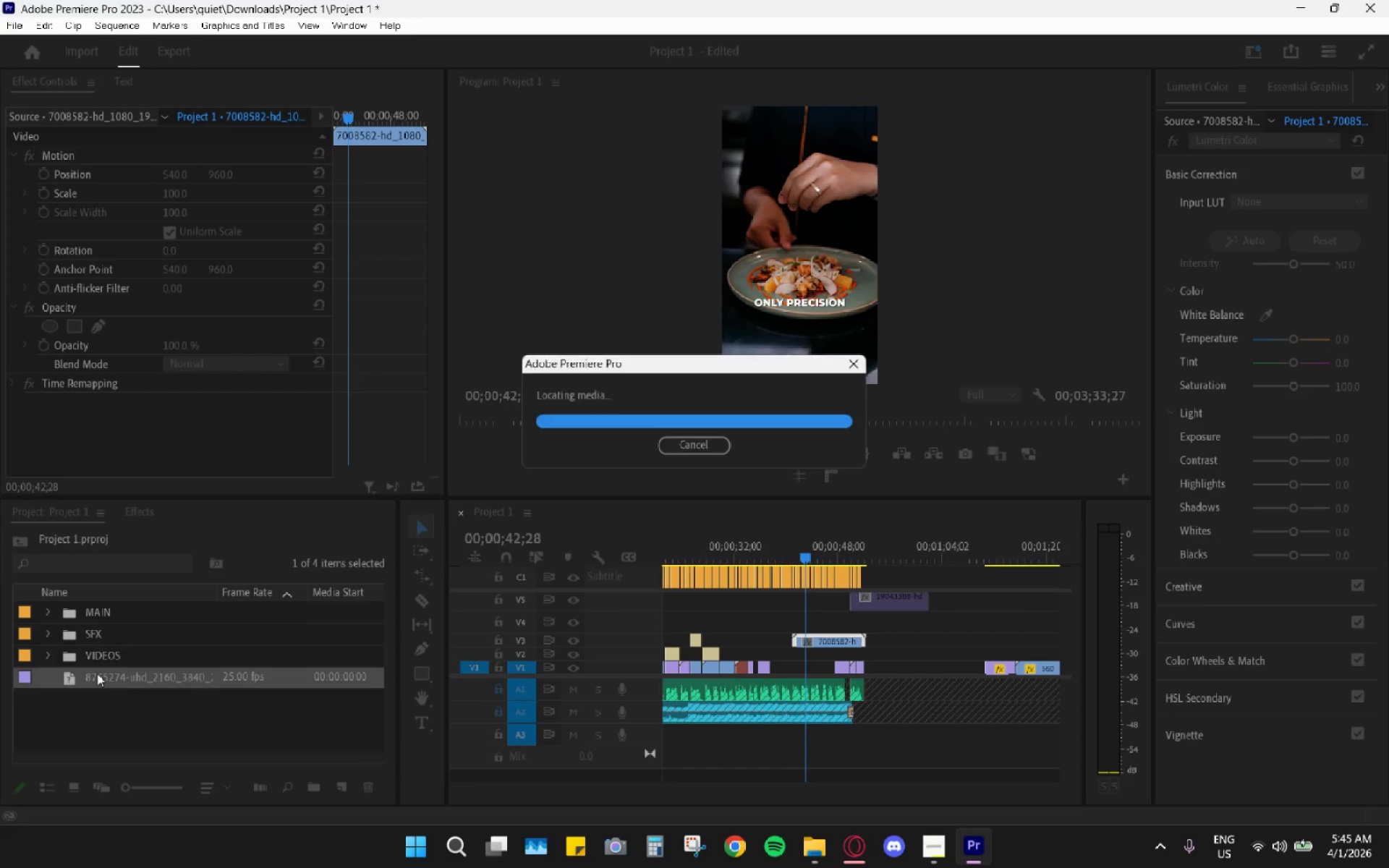 
left_click_drag(start_coordinate=[106, 673], to_coordinate=[105, 655])
 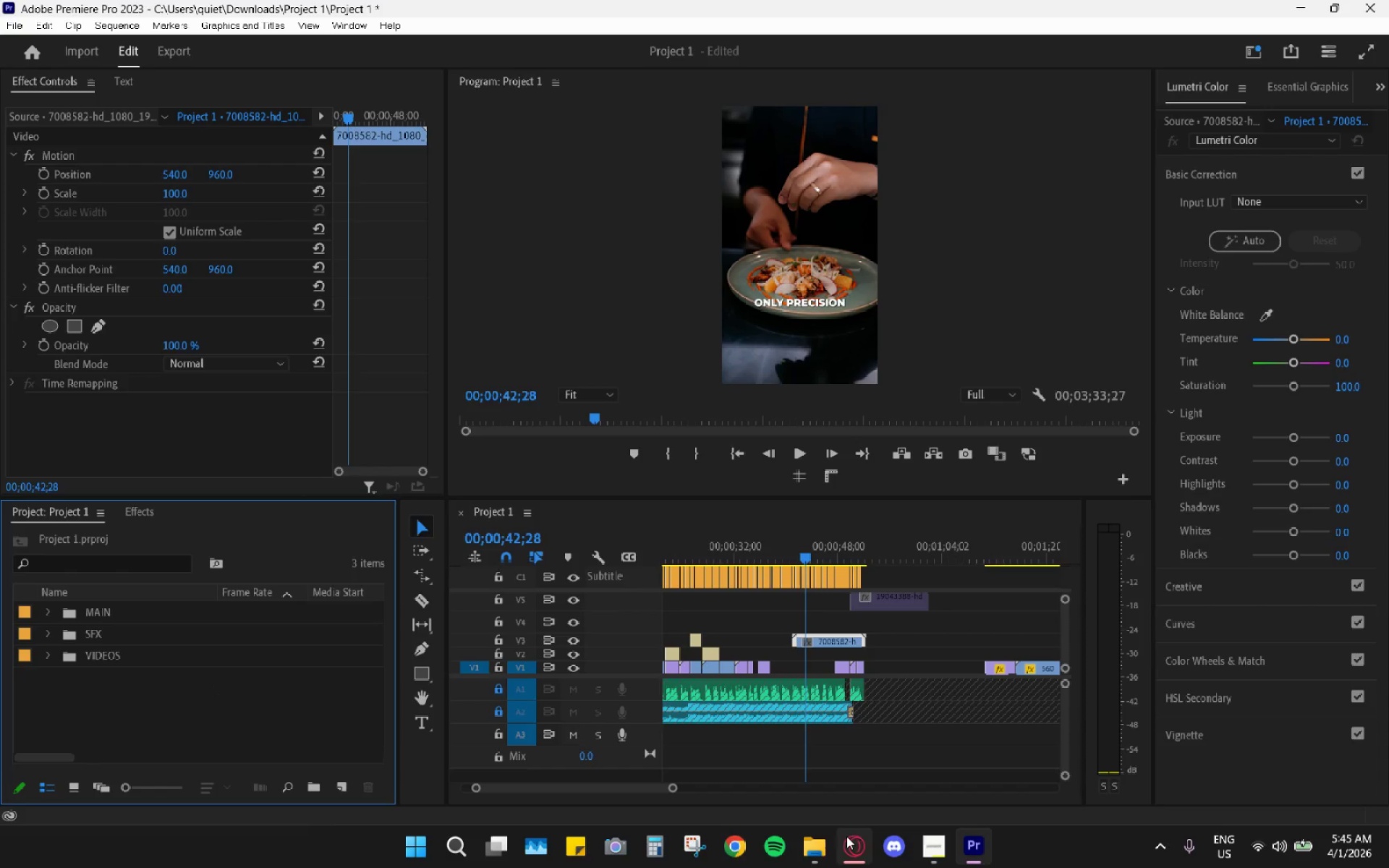 
left_click([825, 842])
 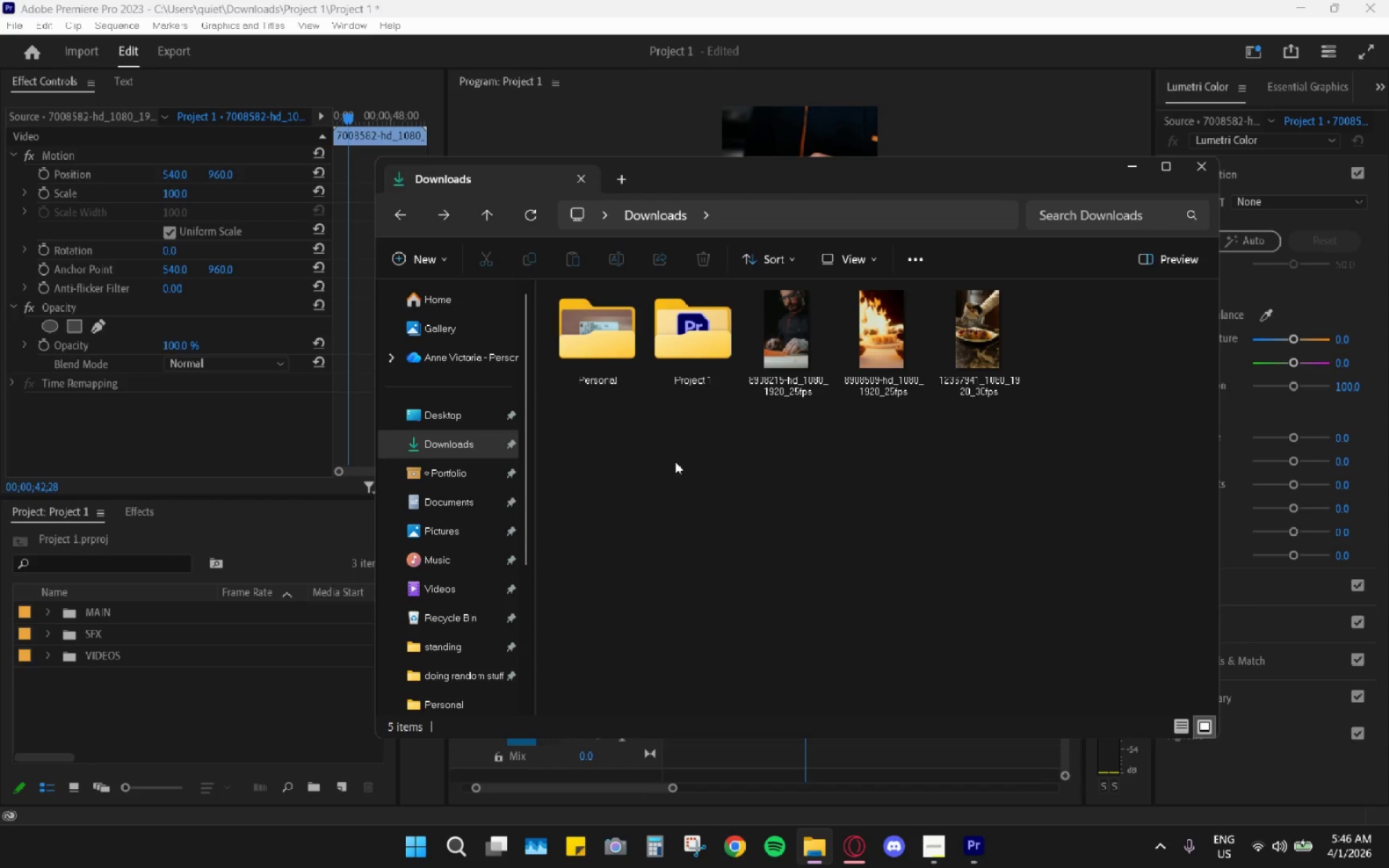 
left_click_drag(start_coordinate=[741, 488], to_coordinate=[964, 357])
 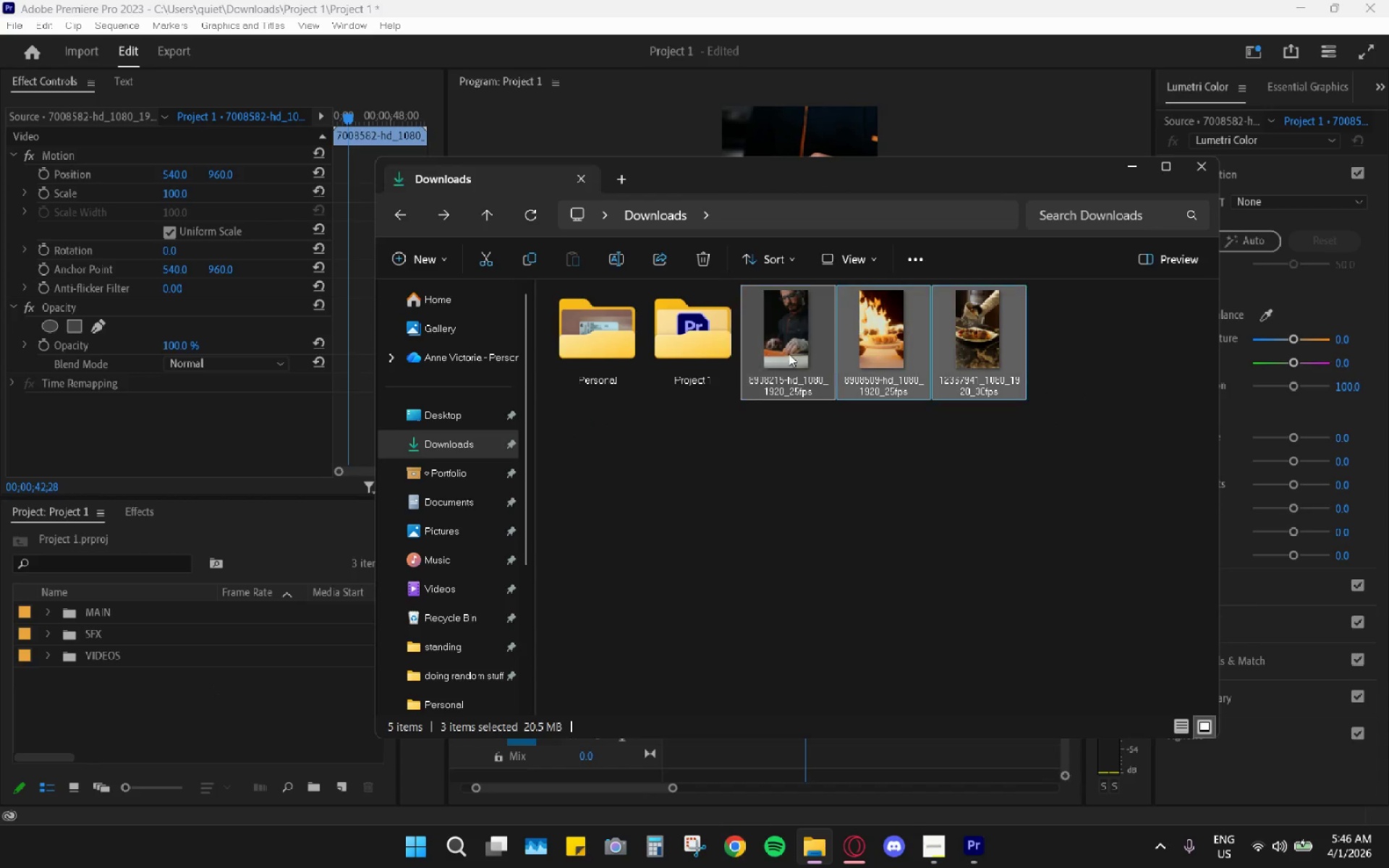 
left_click_drag(start_coordinate=[786, 353], to_coordinate=[141, 676])
 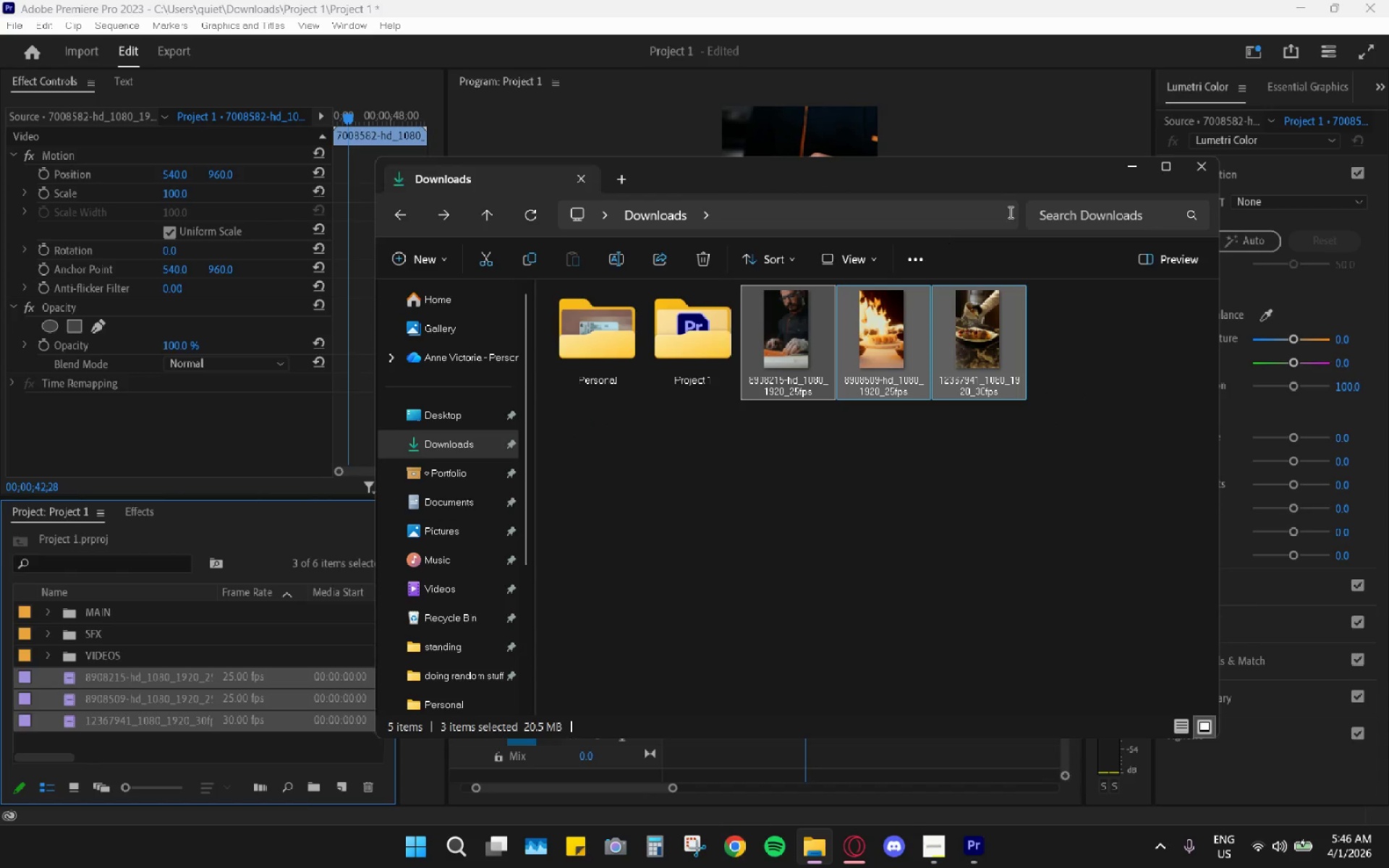 
left_click([1128, 165])
 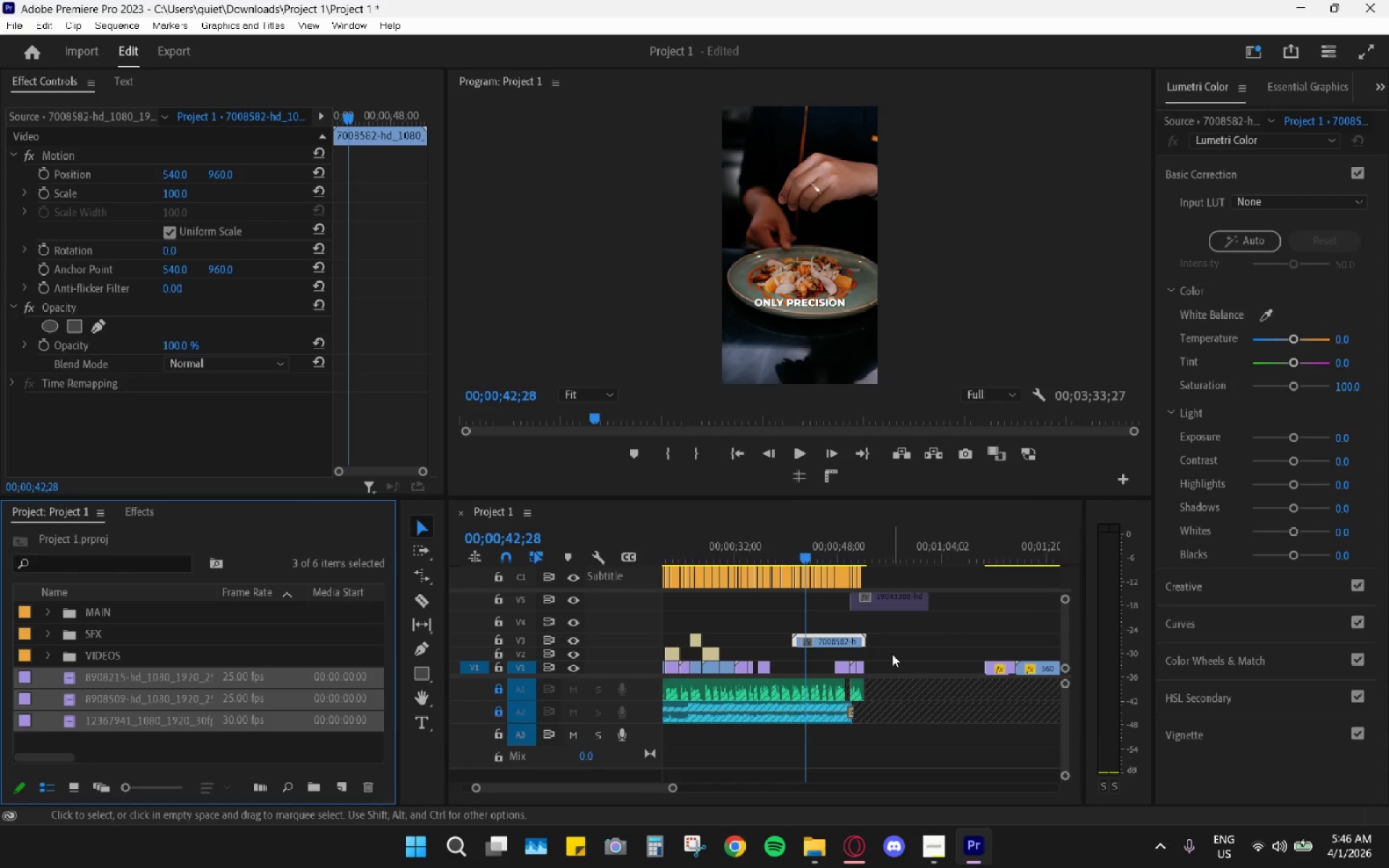 
hold_key(key=AltLeft, duration=0.56)
hold_key(key=AltLeft, duration=0.52)
scroll: coordinate [911, 670], scroll_direction: down, amount: 21.0
 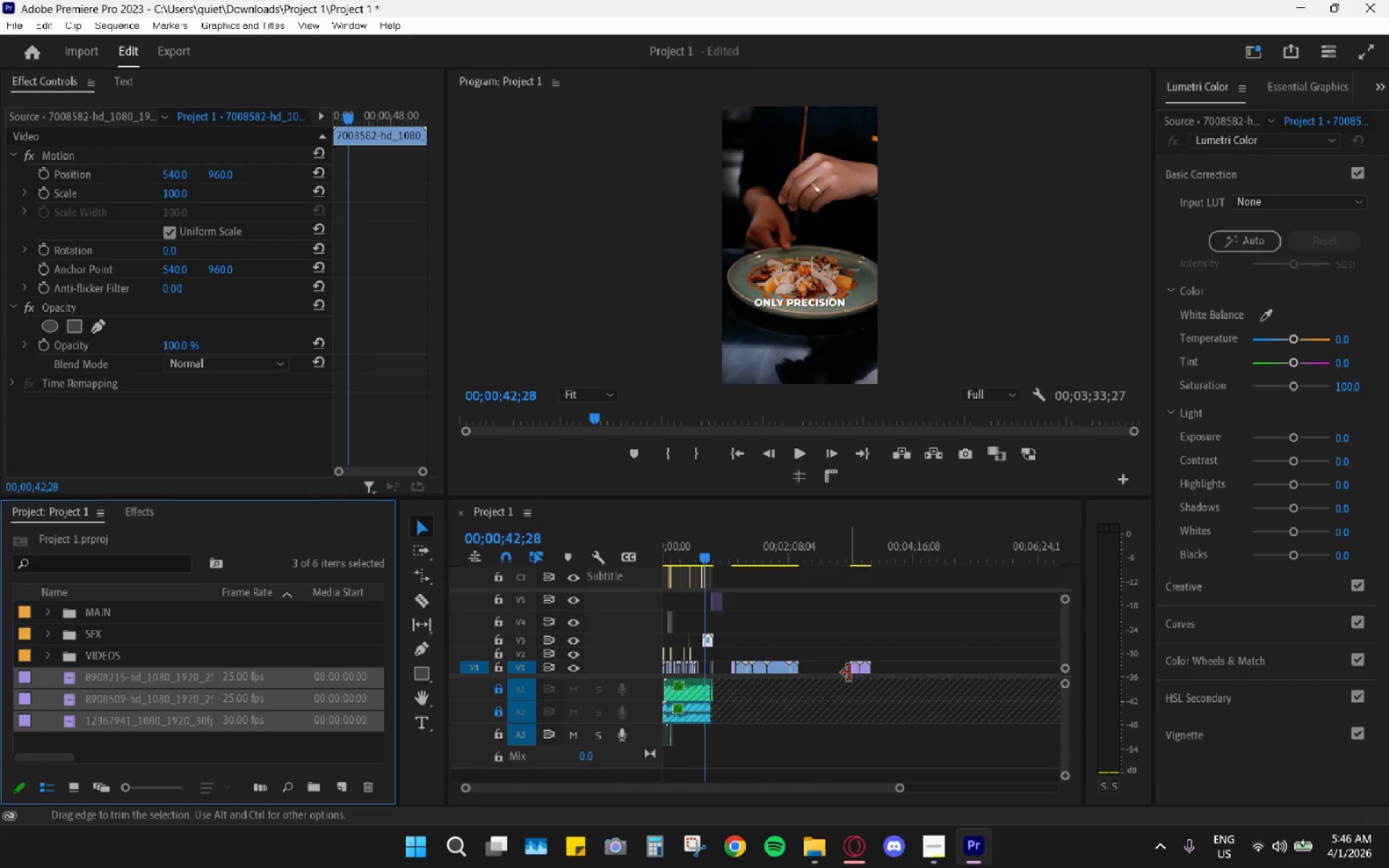 
key(H)
 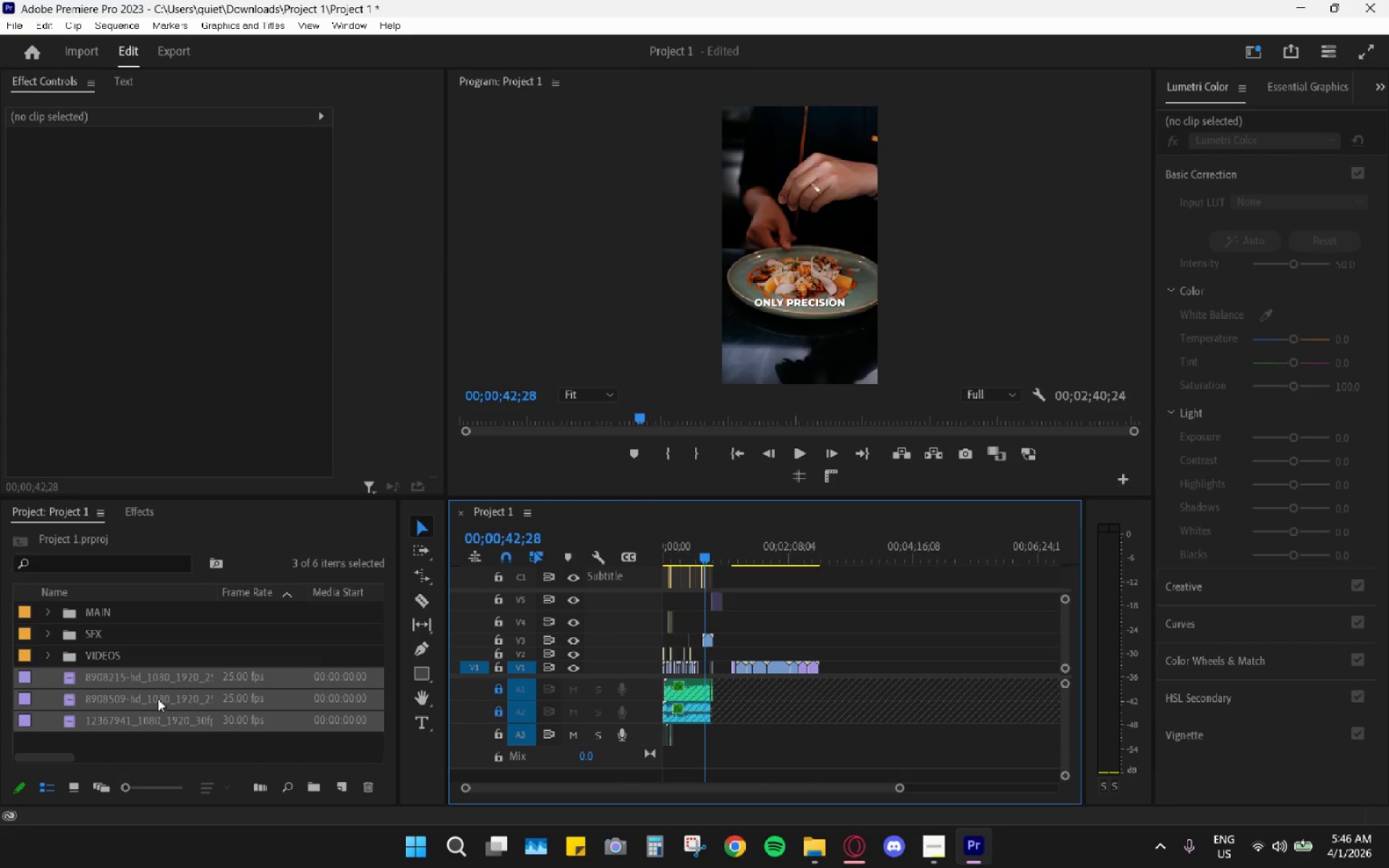 
left_click_drag(start_coordinate=[155, 682], to_coordinate=[865, 680])
 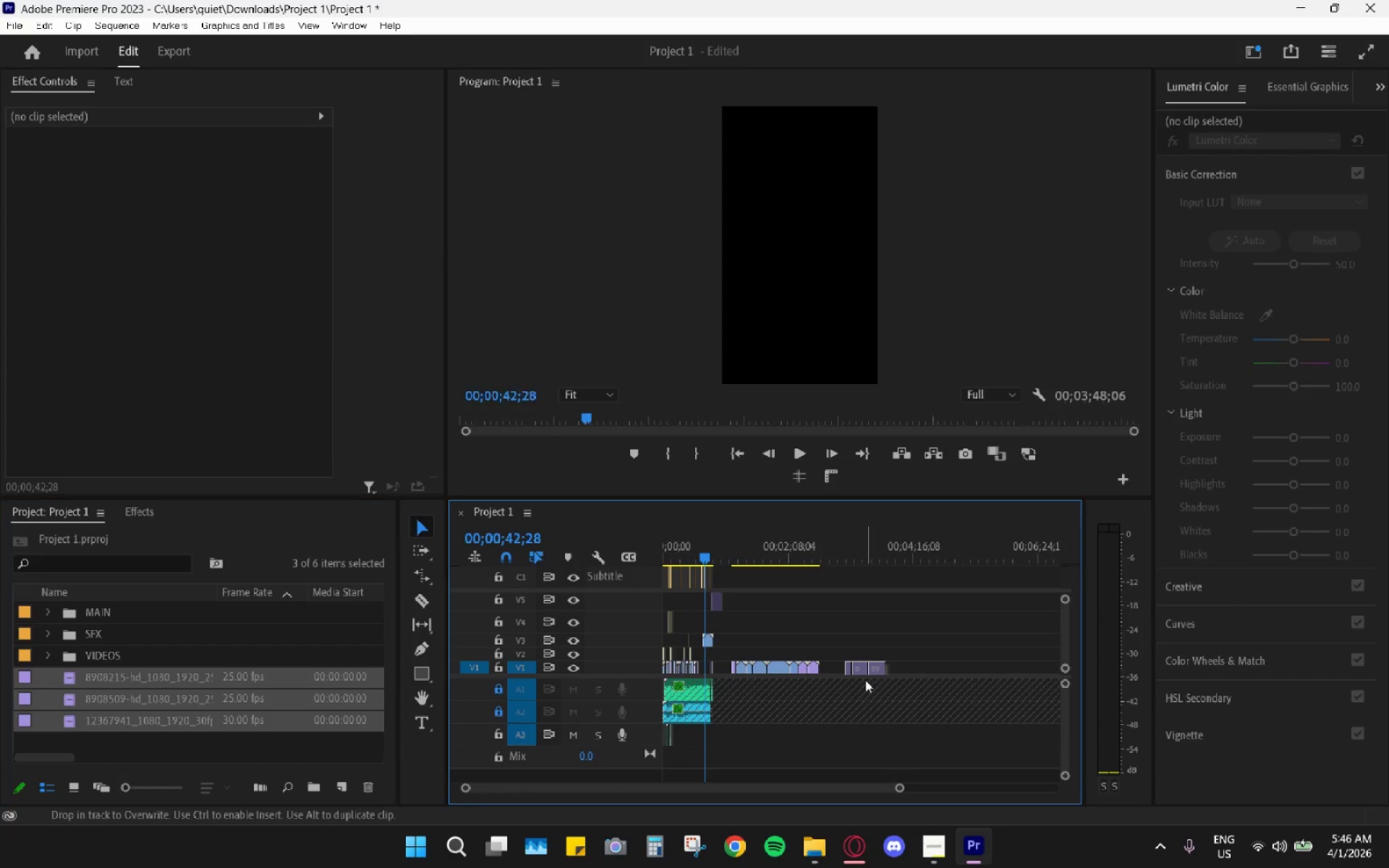 
hold_key(key=AltLeft, duration=0.44)
 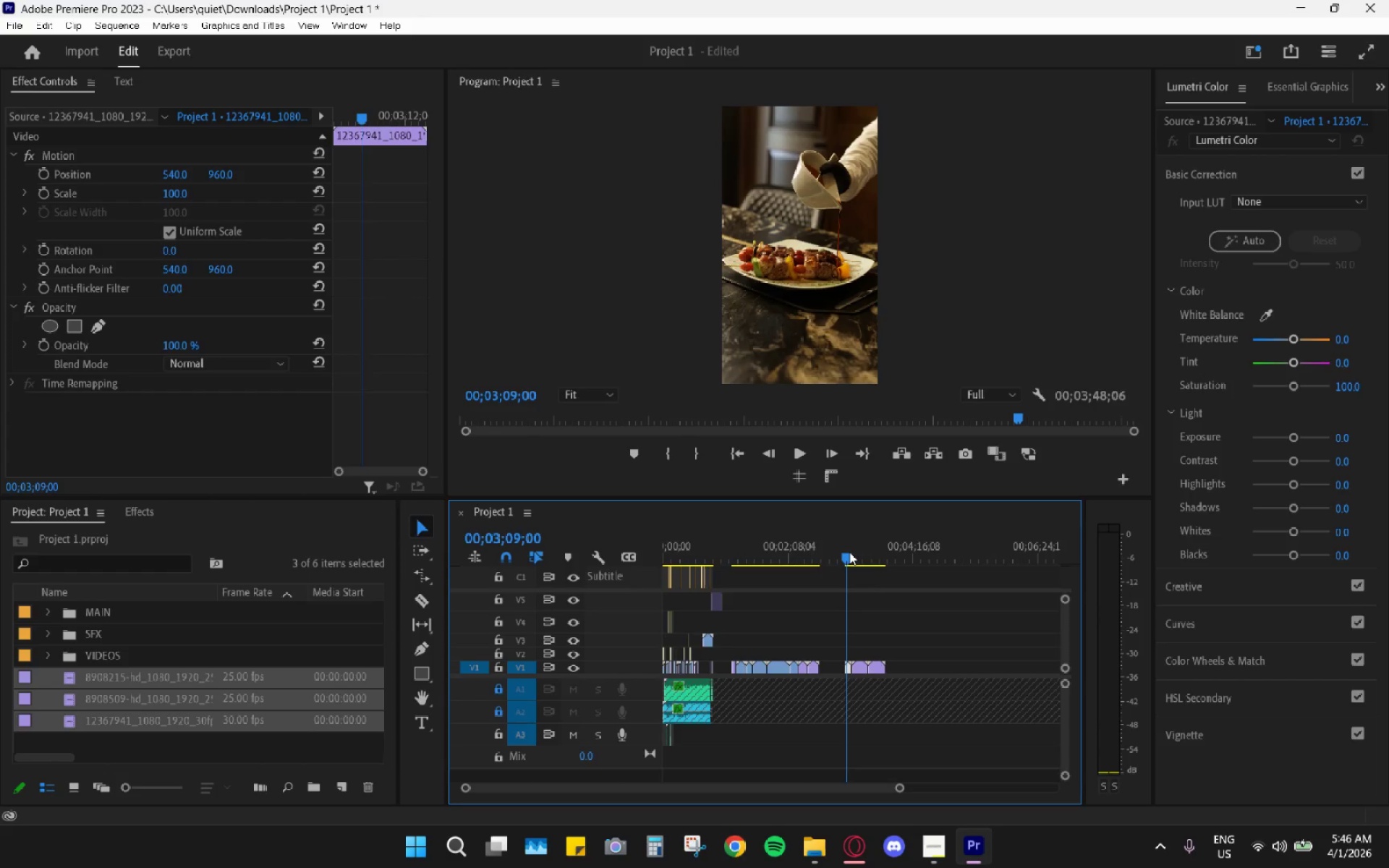 
key(Space)
 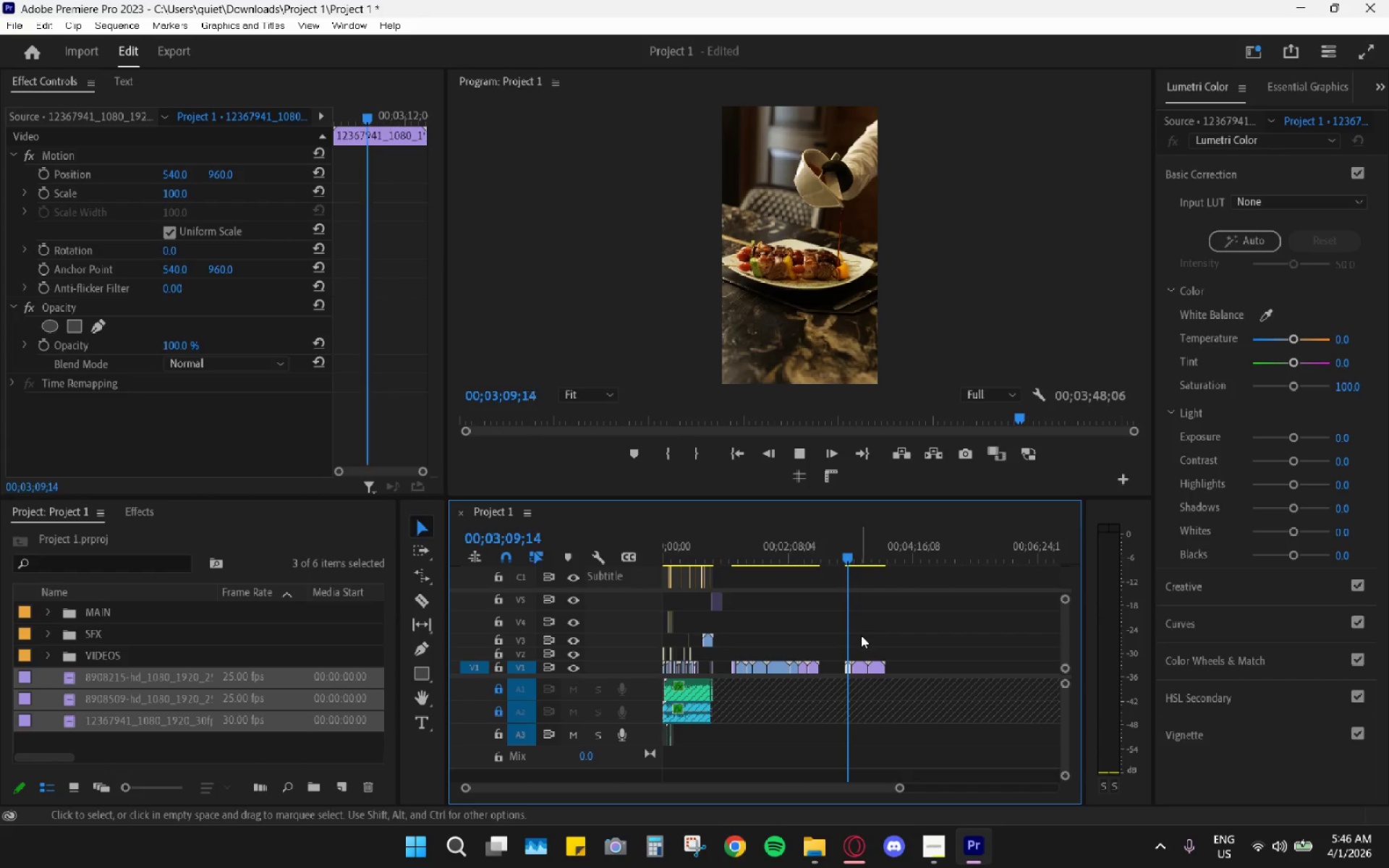 
key(Space)
 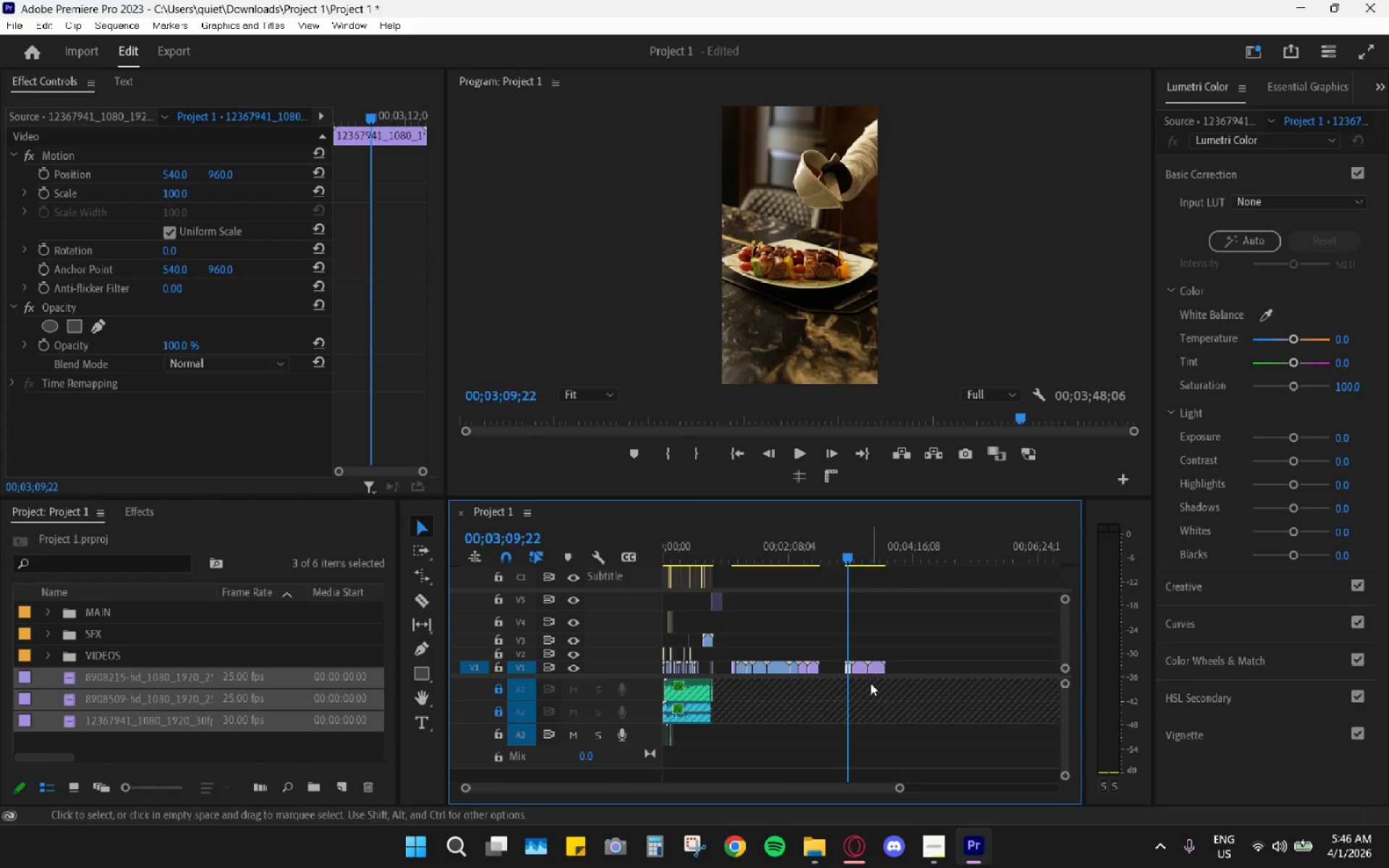 
hold_key(key=AltLeft, duration=0.8)
scroll: coordinate [967, 644], scroll_direction: up, amount: 23.0
 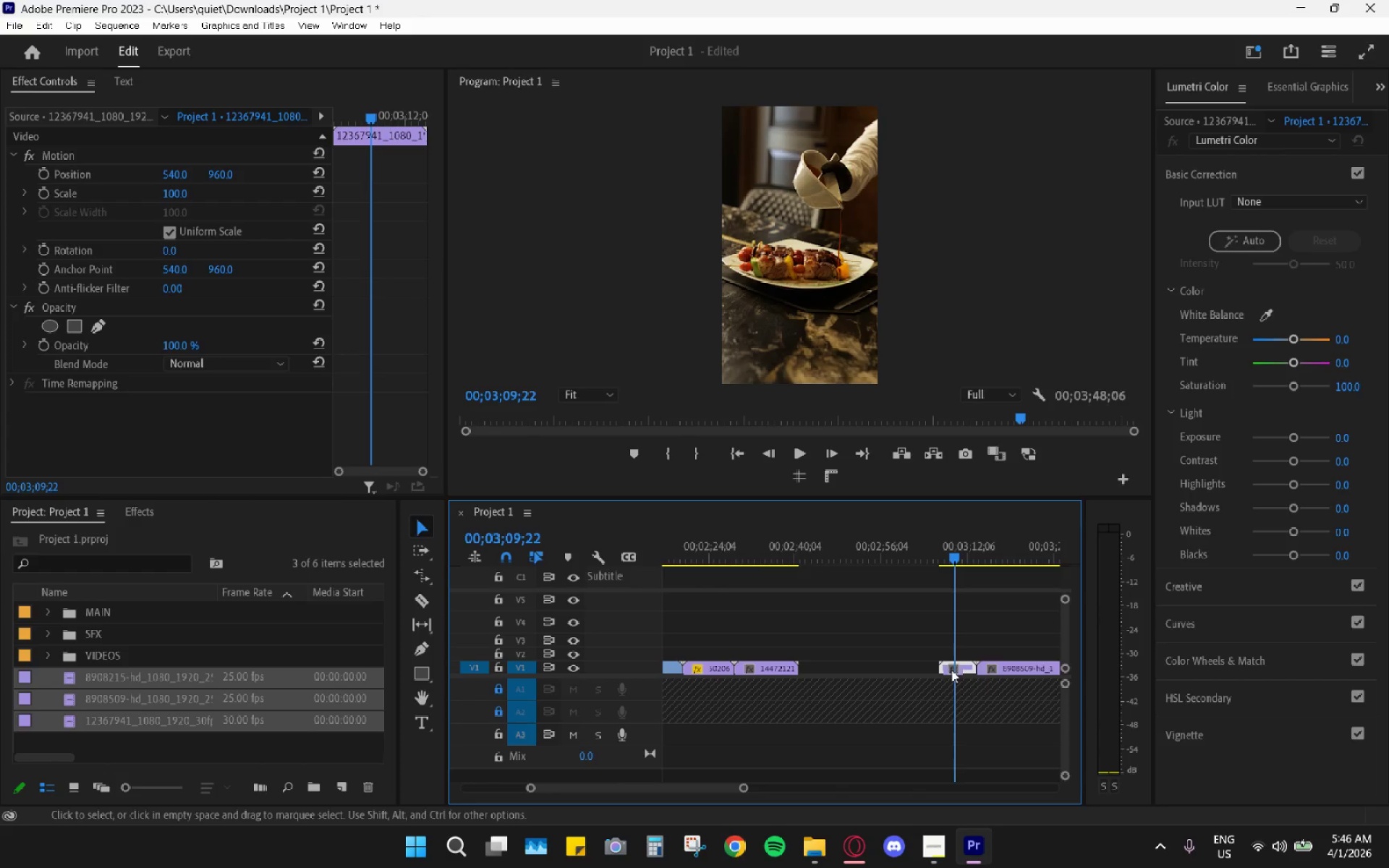 
left_click_drag(start_coordinate=[956, 663], to_coordinate=[954, 645])
 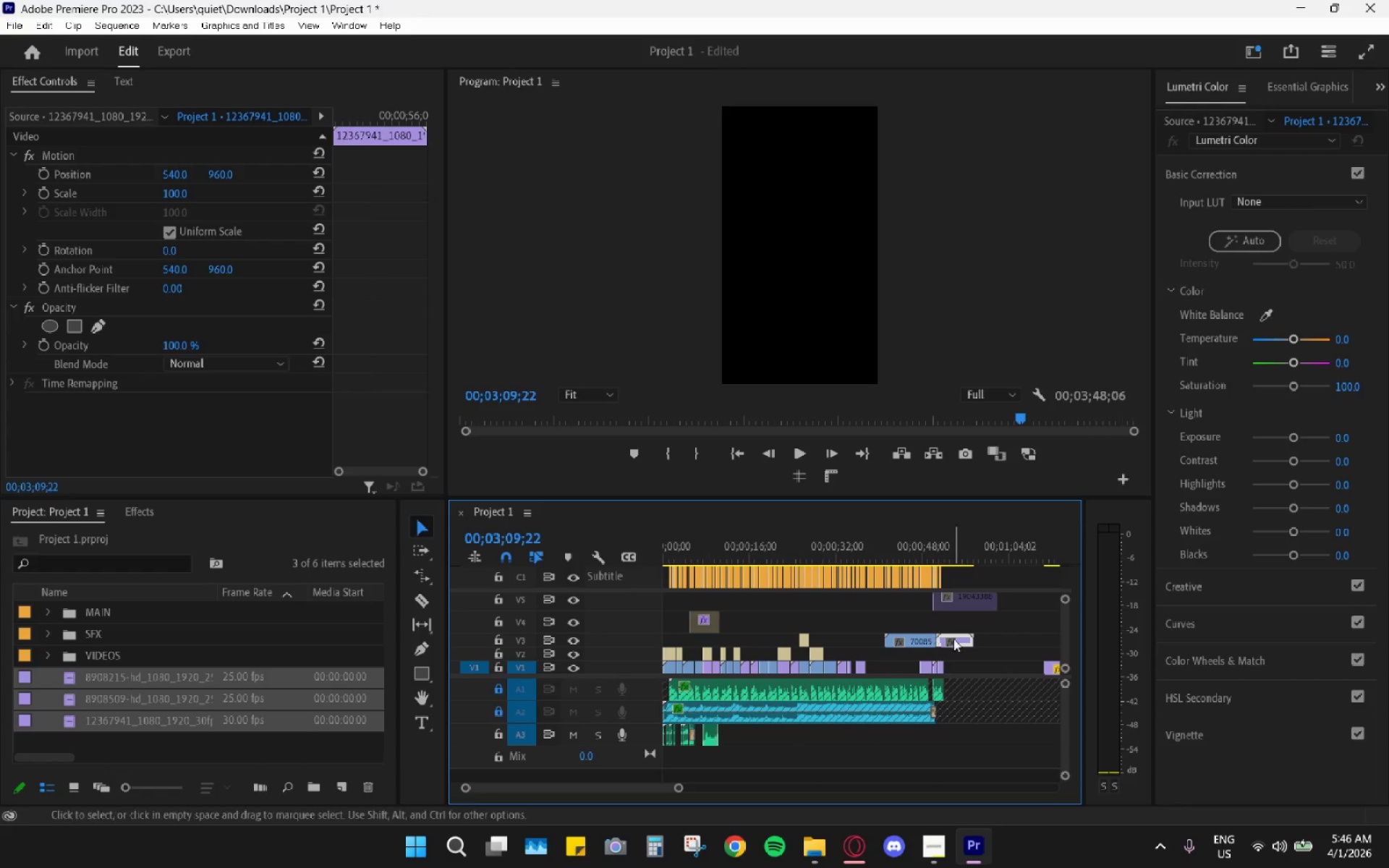 
key(Control+Z)
 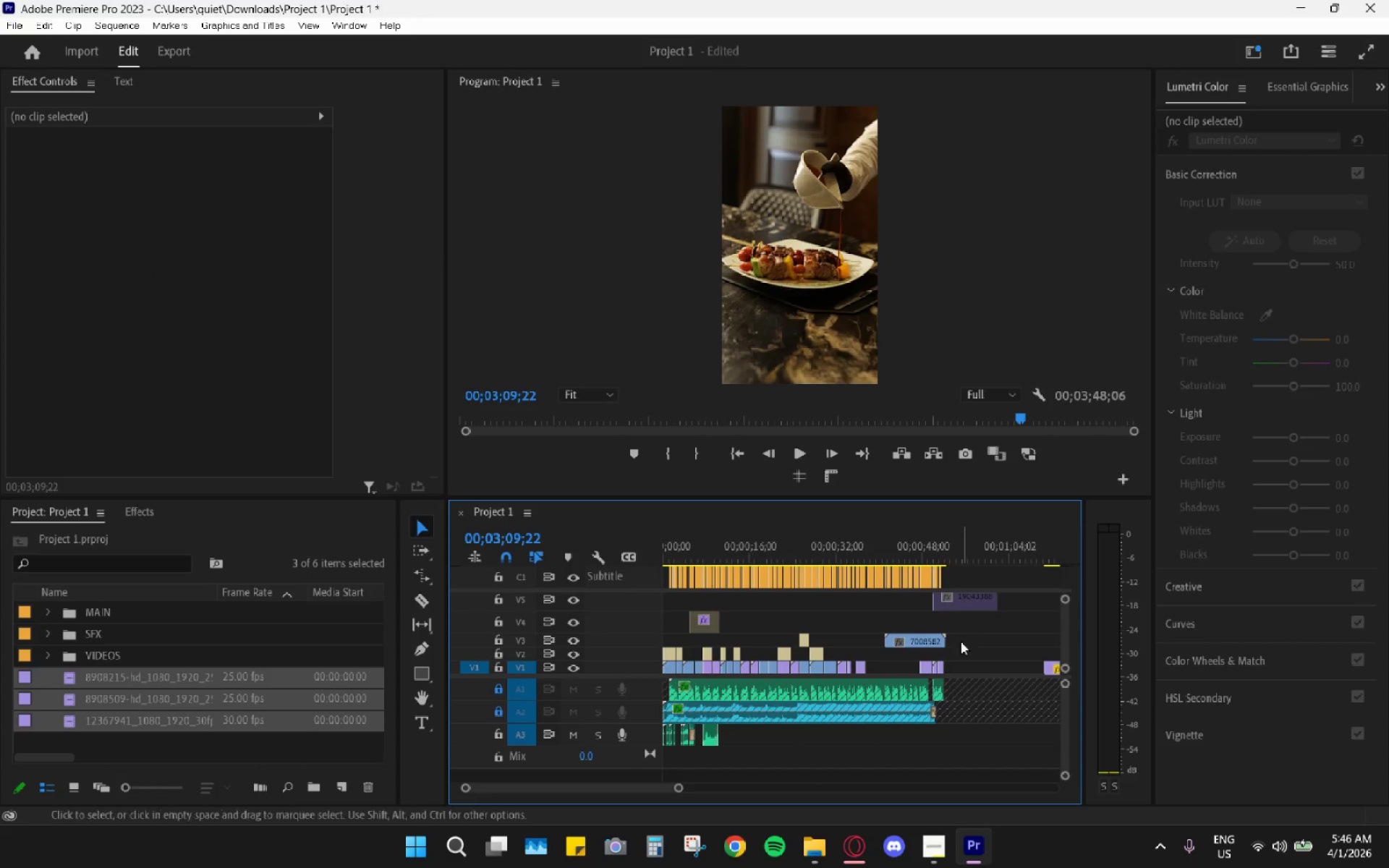 
hold_key(key=AltLeft, duration=0.31)
scroll: coordinate [935, 652], scroll_direction: down, amount: 12.0
 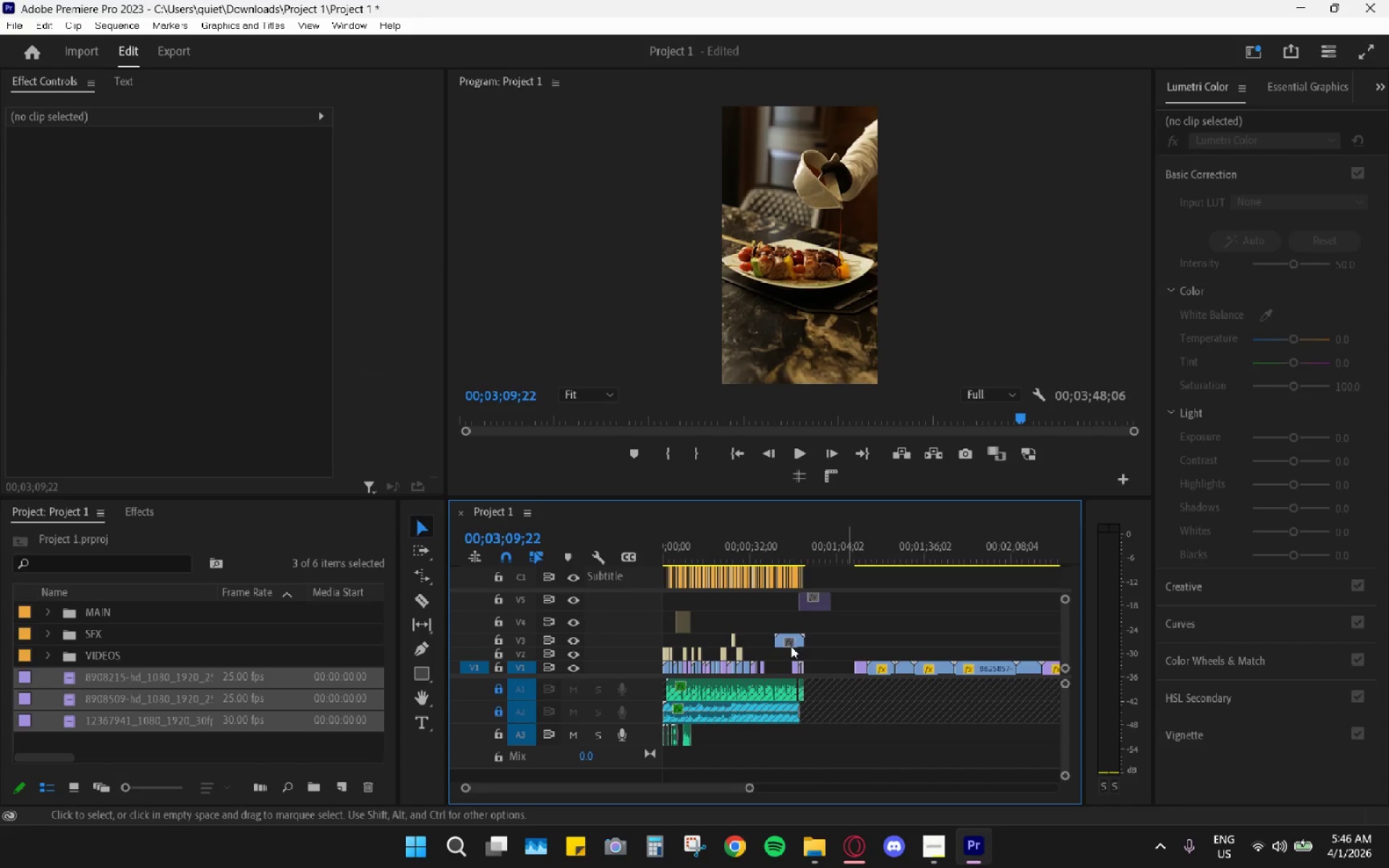 
left_click_drag(start_coordinate=[789, 641], to_coordinate=[789, 652])
 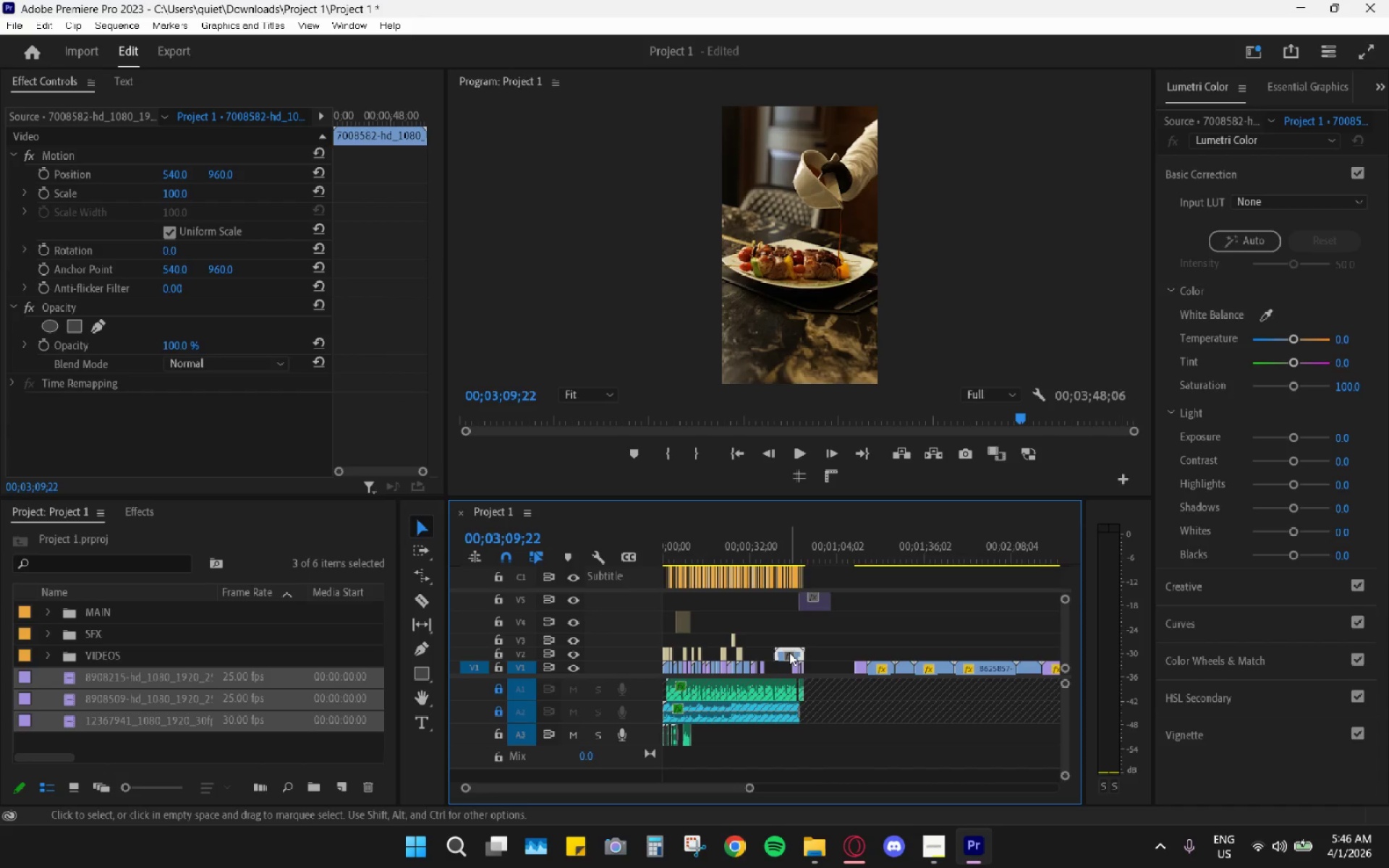 
key(Shift+E)
 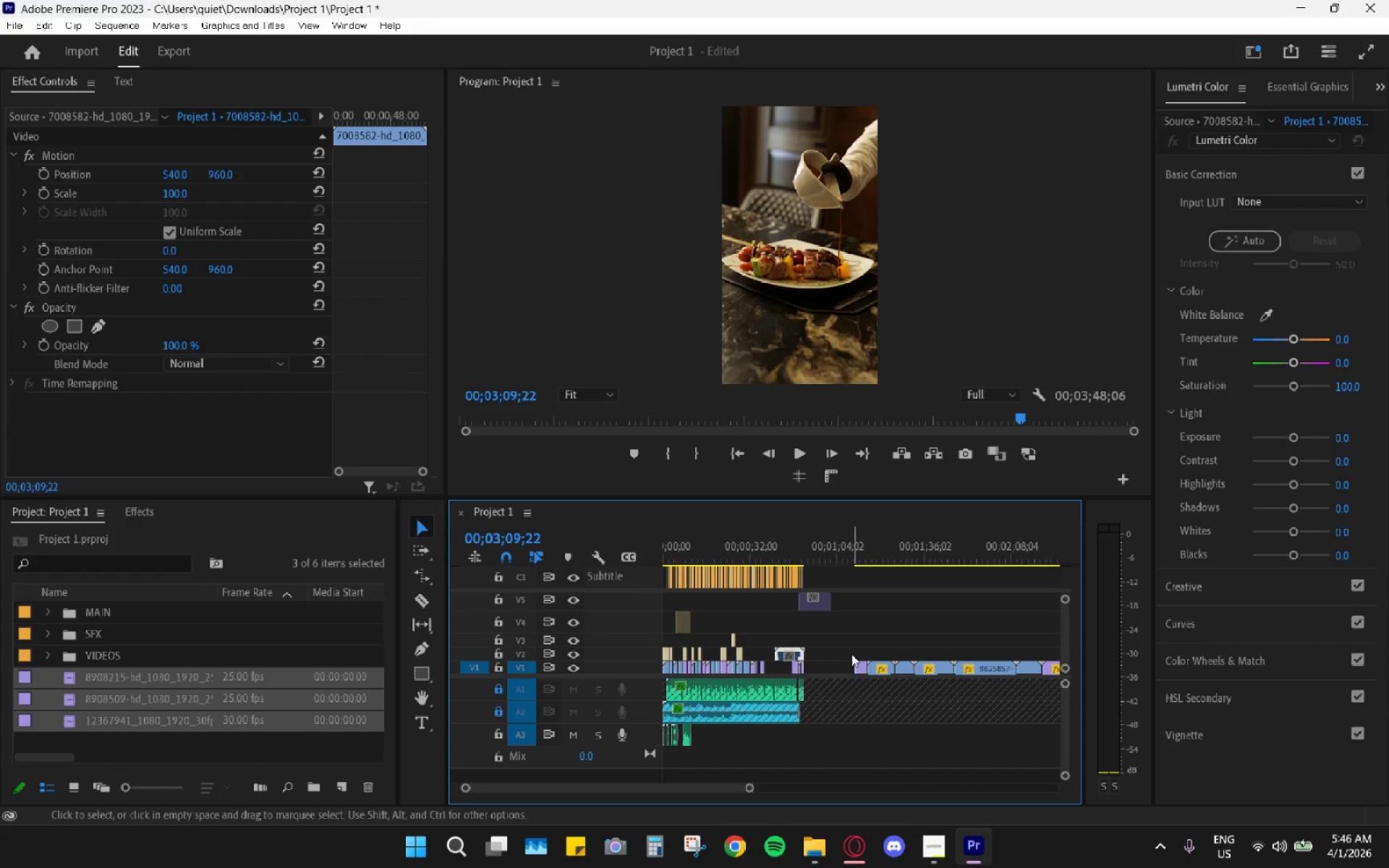 
scroll: coordinate [852, 654], scroll_direction: down, amount: 5.0
 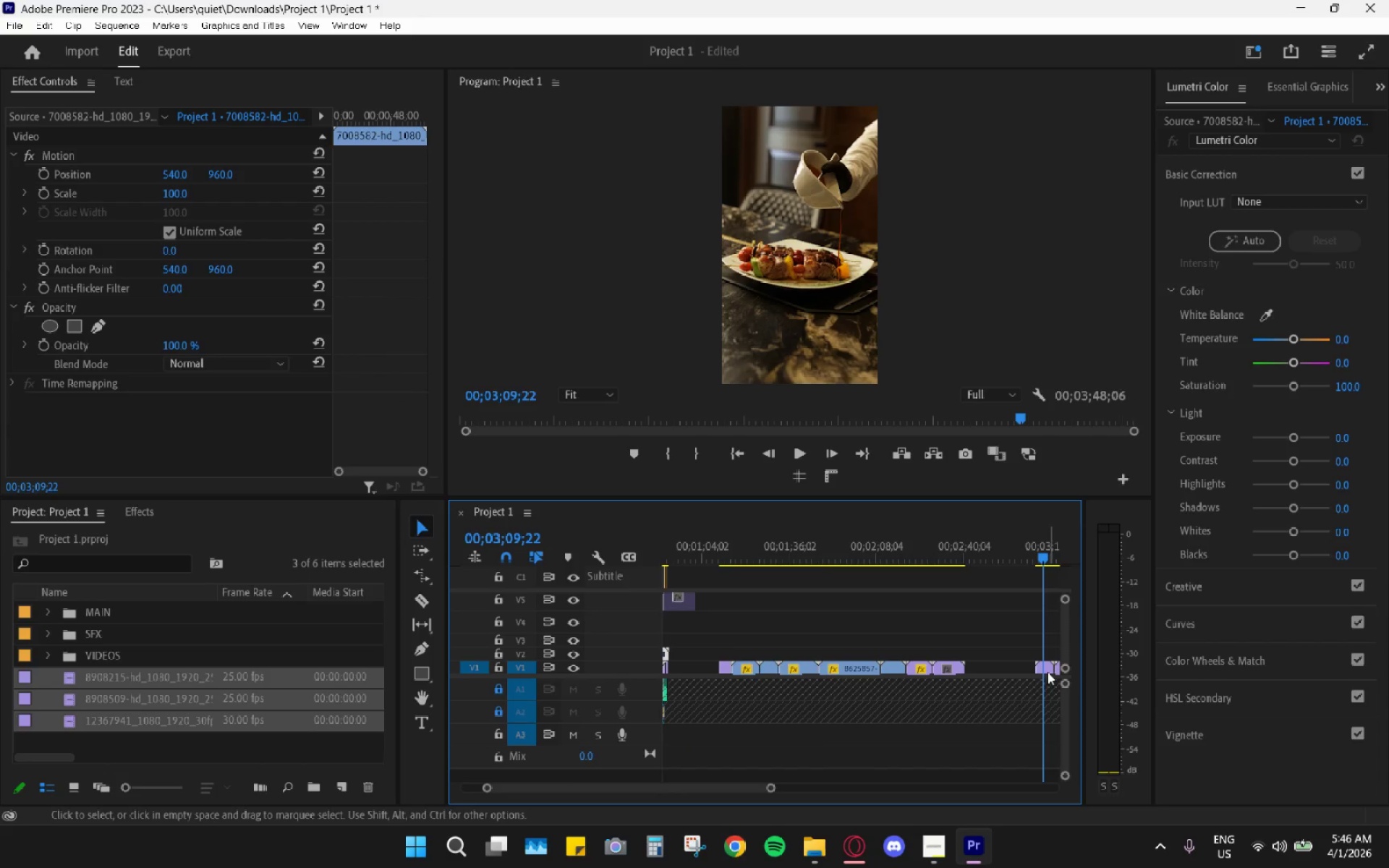 
left_click_drag(start_coordinate=[1042, 666], to_coordinate=[703, 641])
 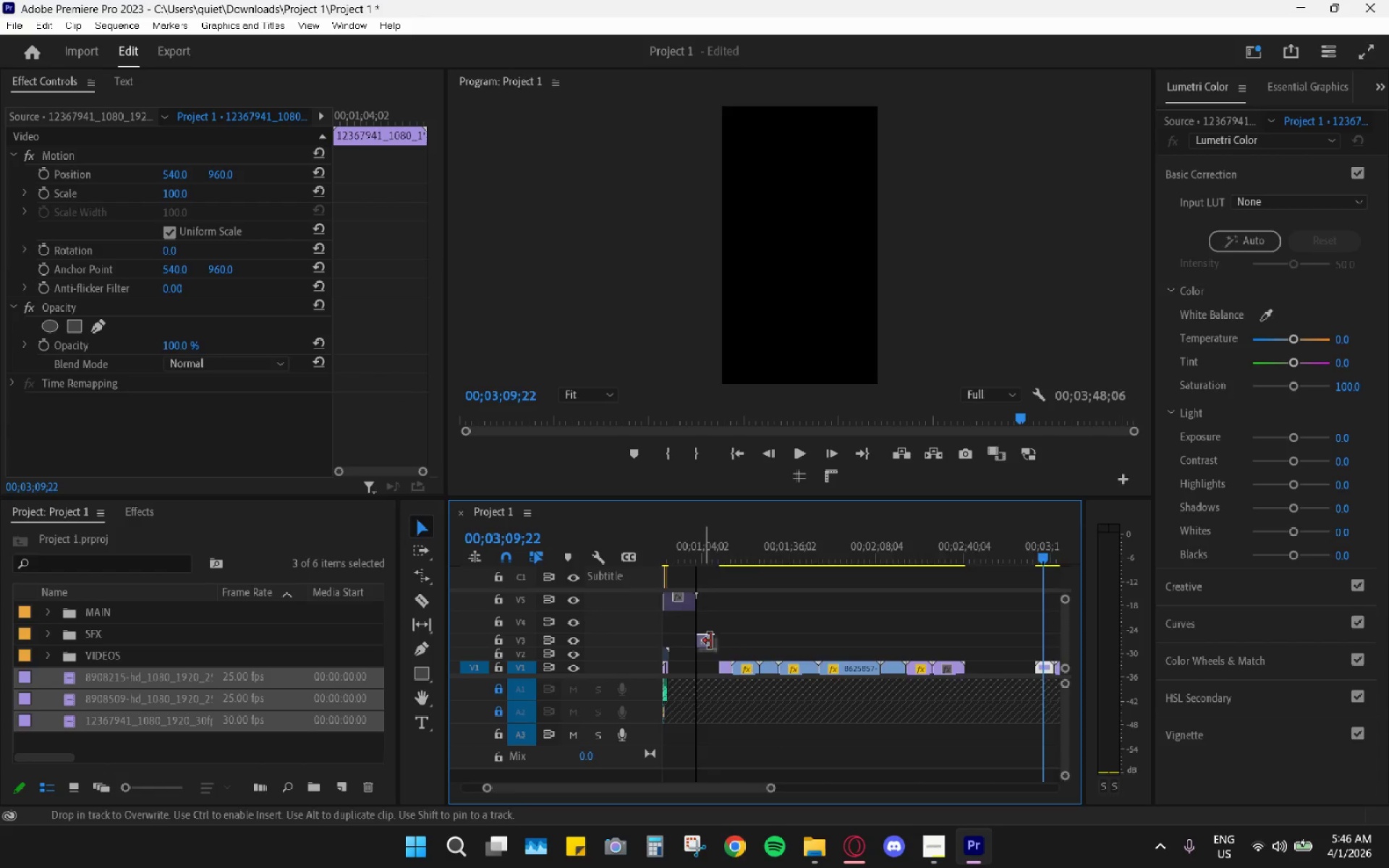 
hold_key(key=AltLeft, duration=0.69)
 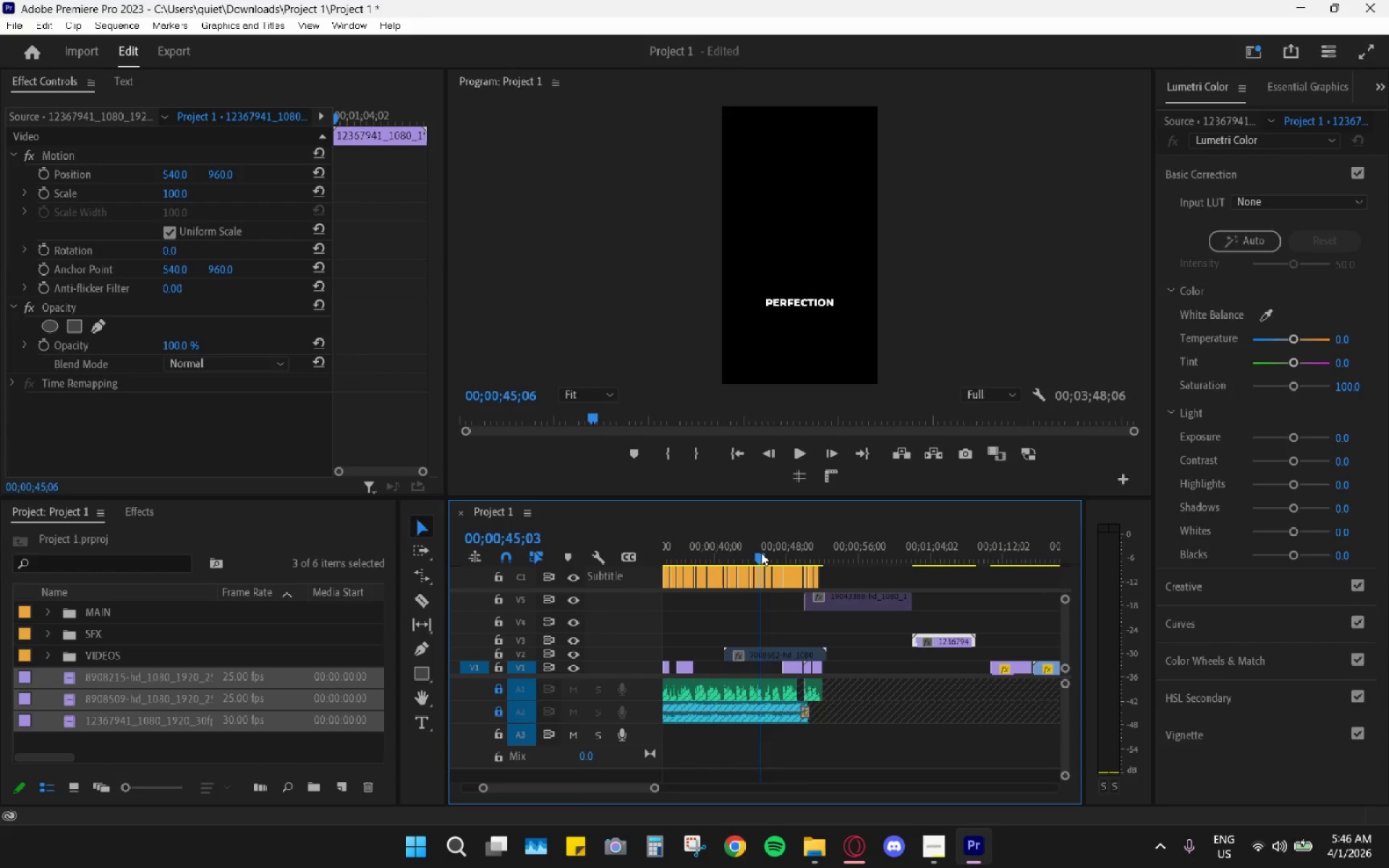 
scroll: coordinate [797, 652], scroll_direction: up, amount: 15.0
 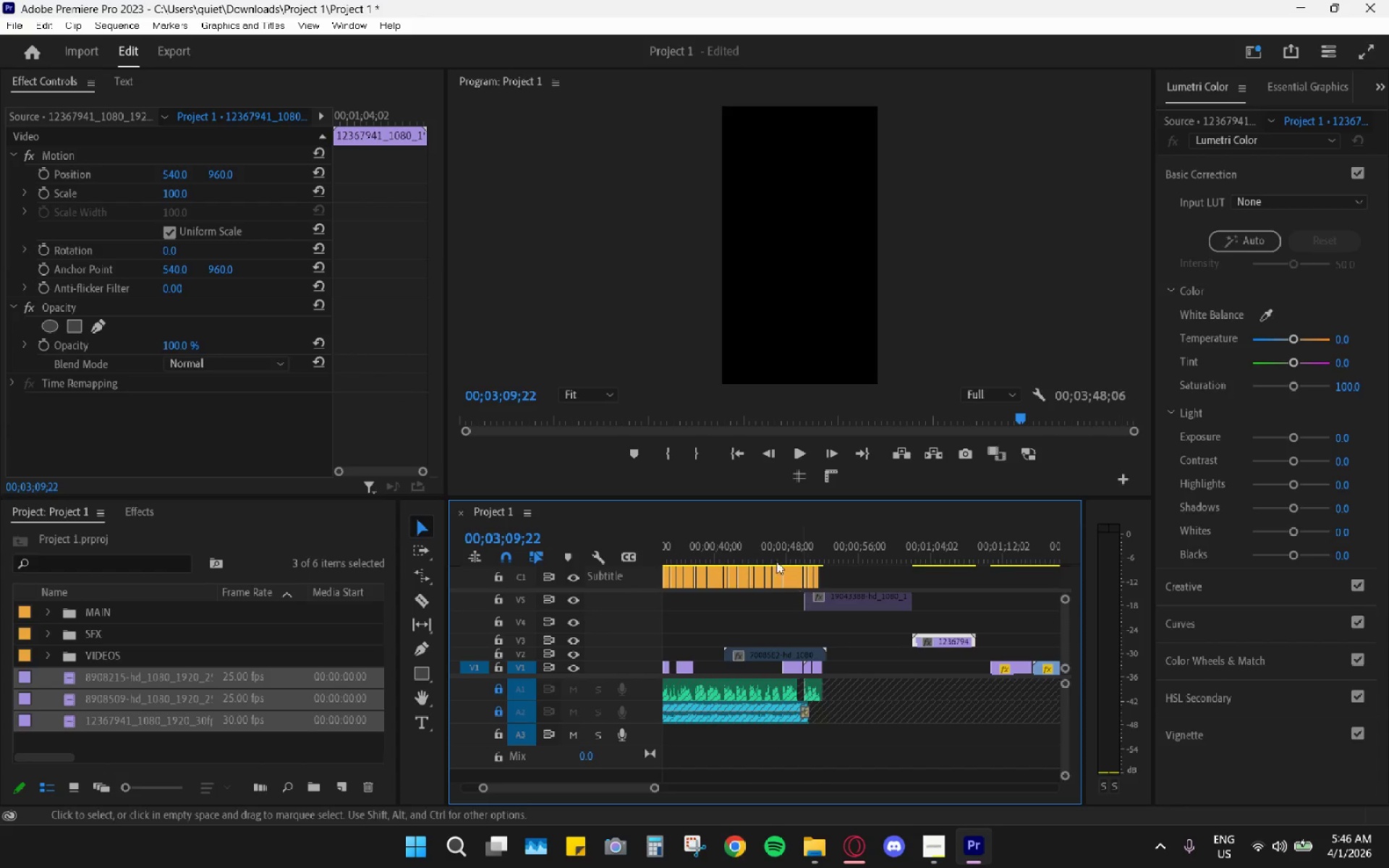 
left_click_drag(start_coordinate=[768, 553], to_coordinate=[757, 553])
 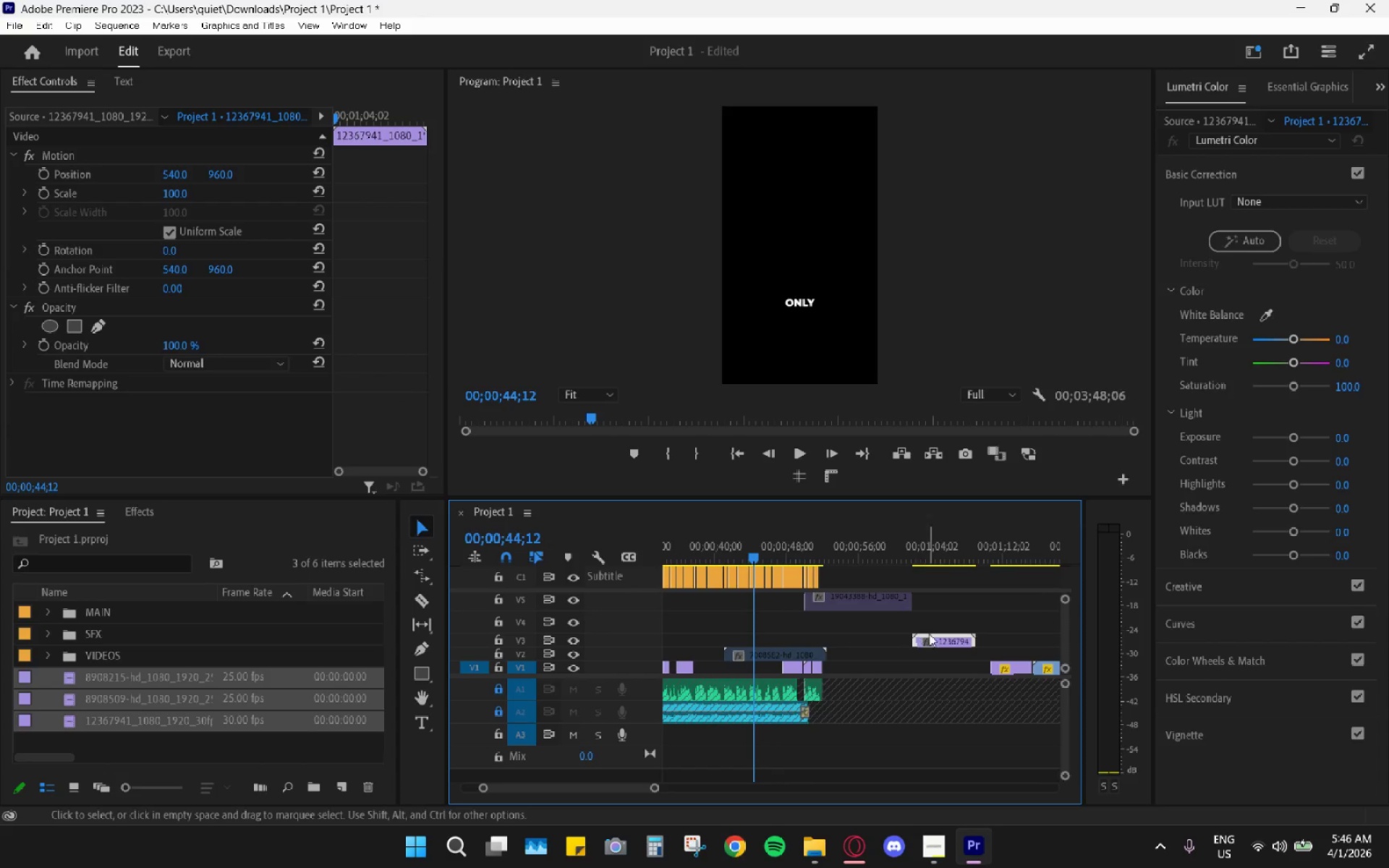 
left_click_drag(start_coordinate=[932, 635], to_coordinate=[764, 643])
 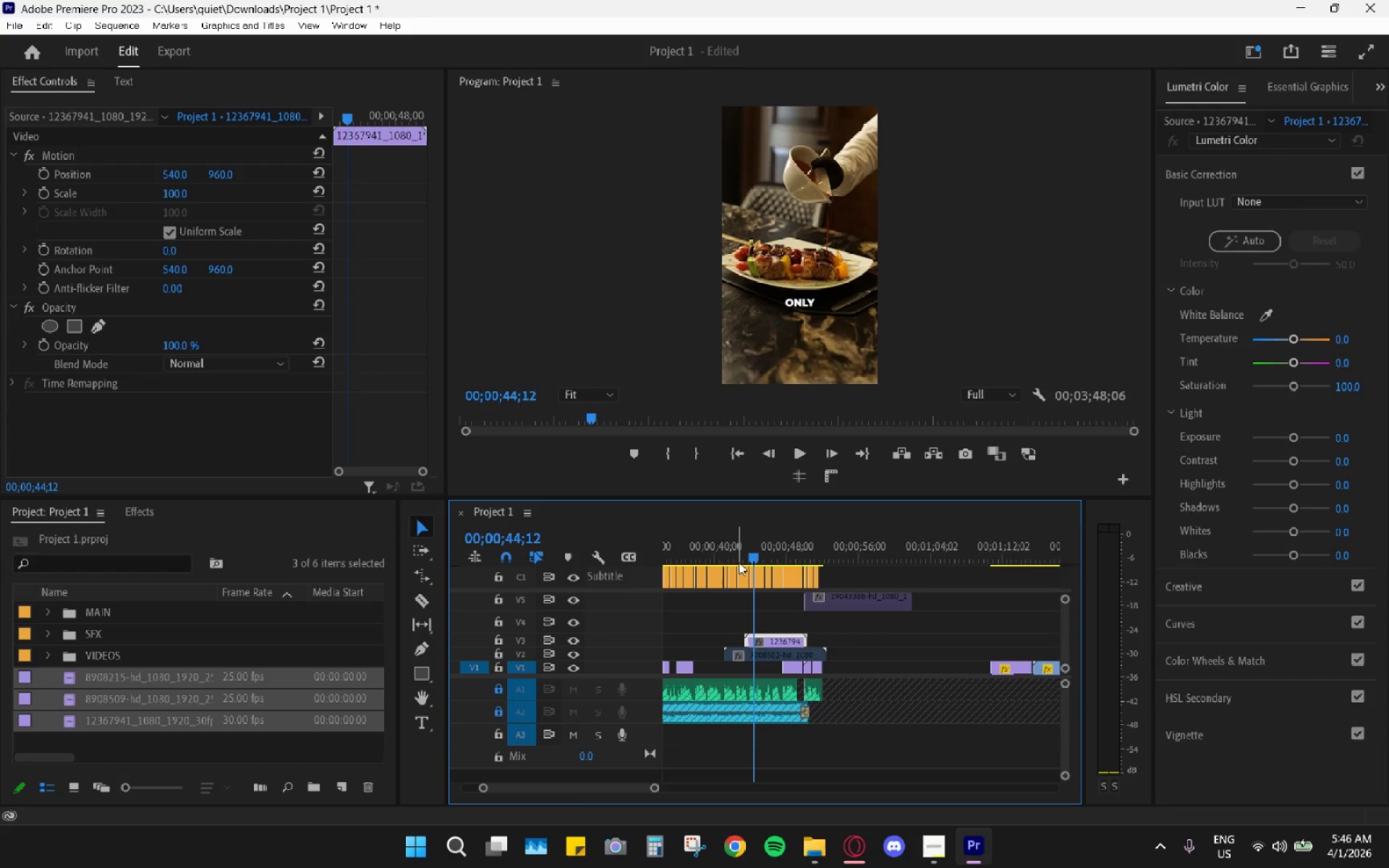 
left_click([736, 553])
 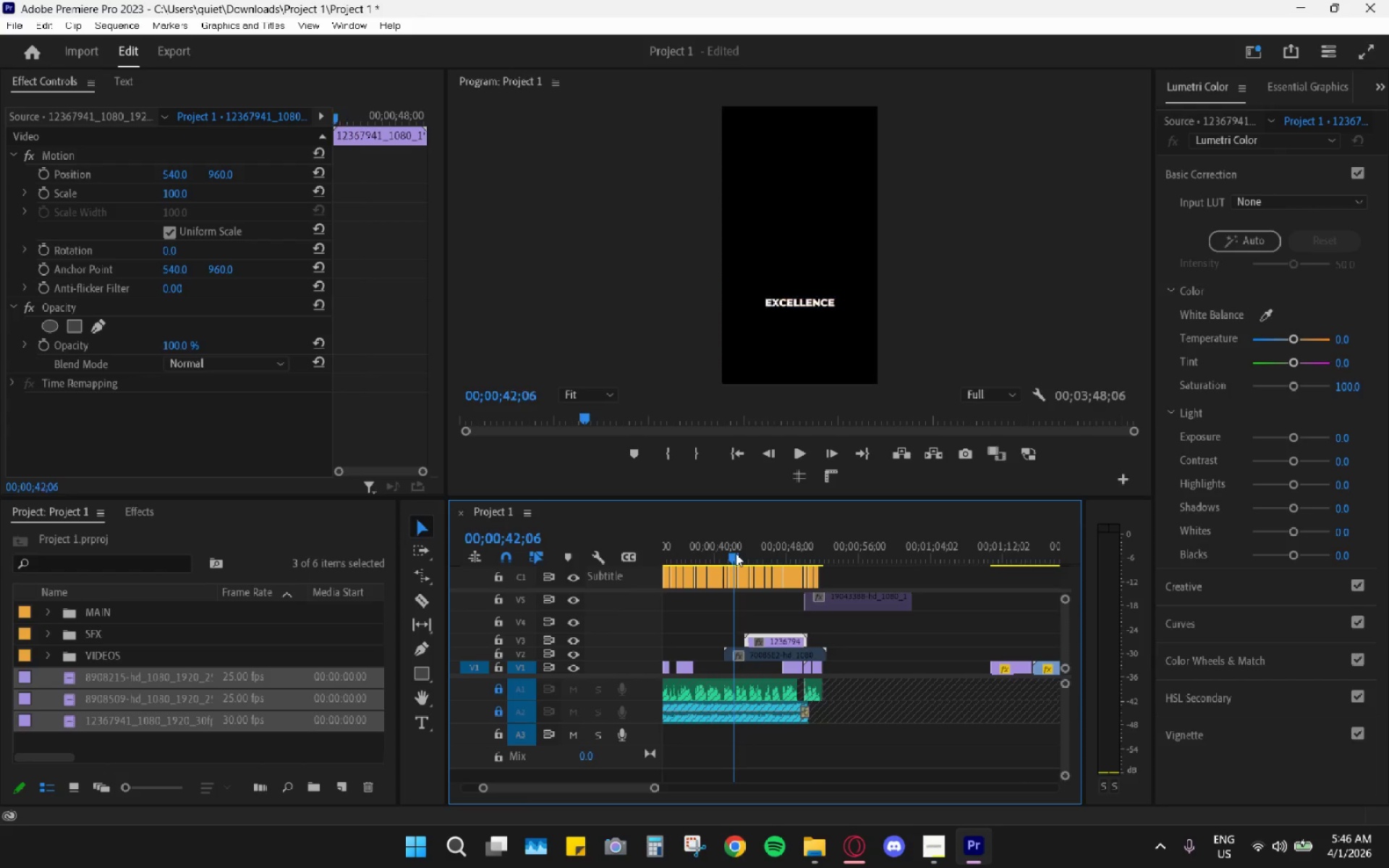 
key(Space)
 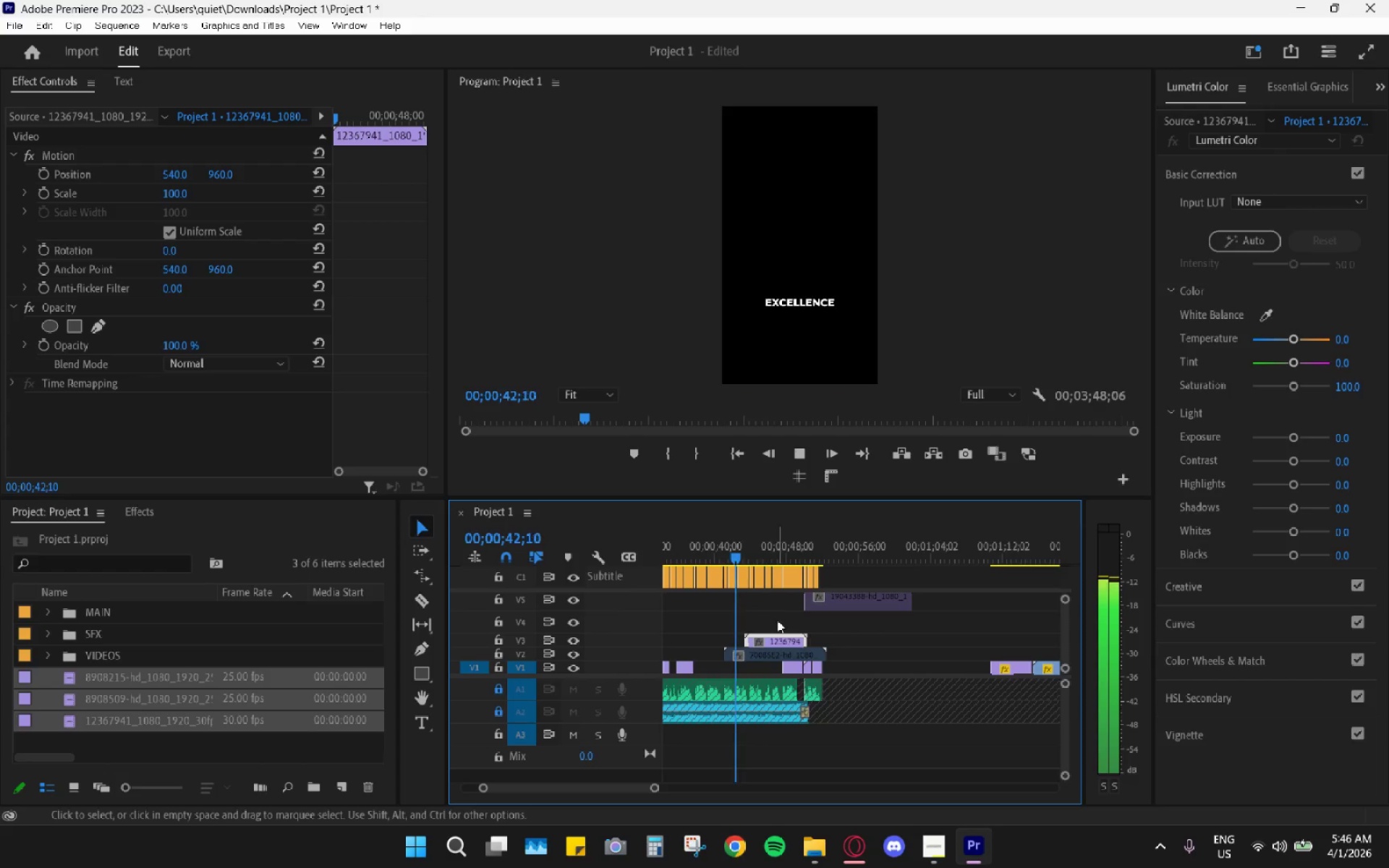 
hold_key(key=AltLeft, duration=0.67)
scroll: coordinate [773, 641], scroll_direction: up, amount: 10.0
 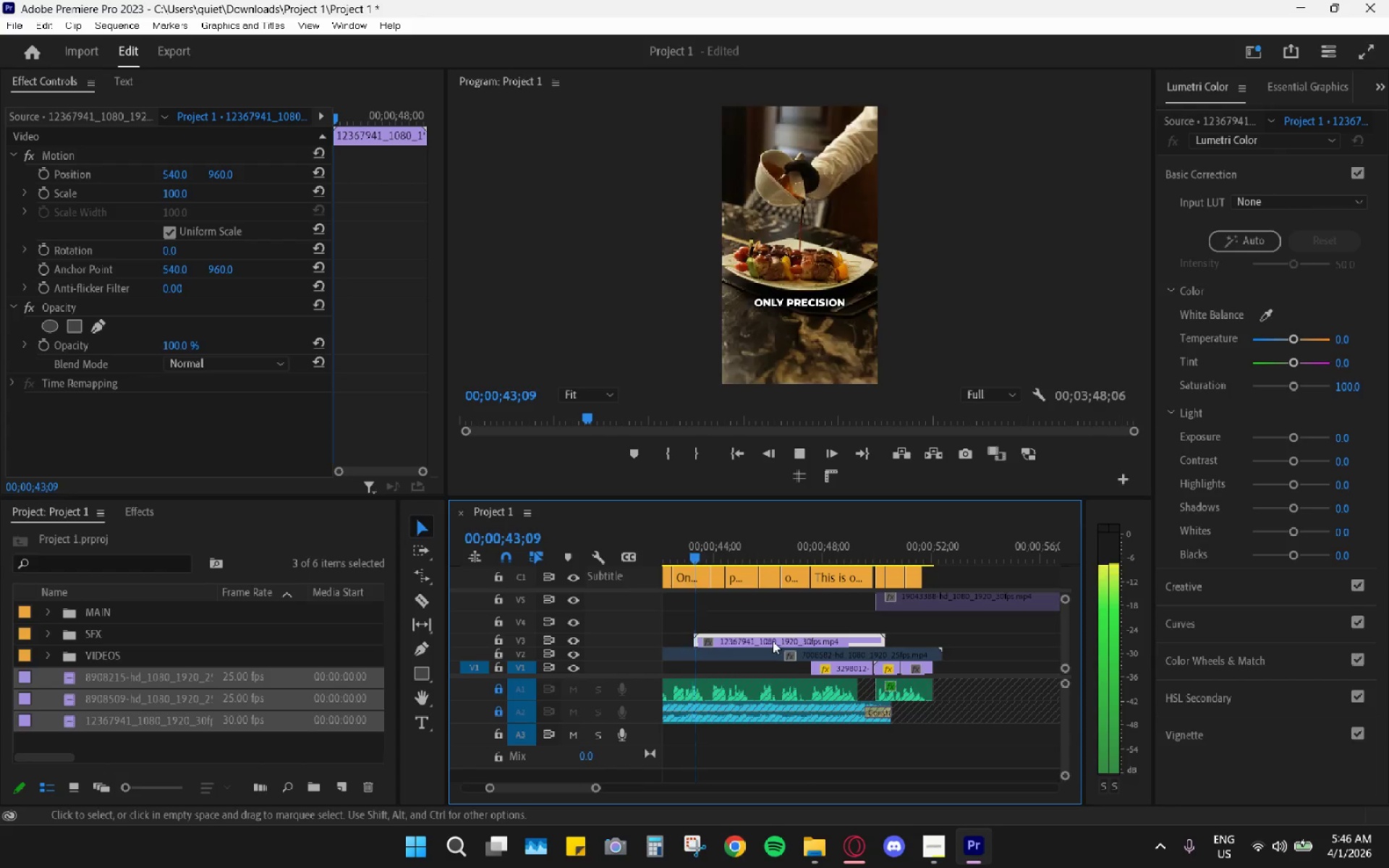 
key(Space)
 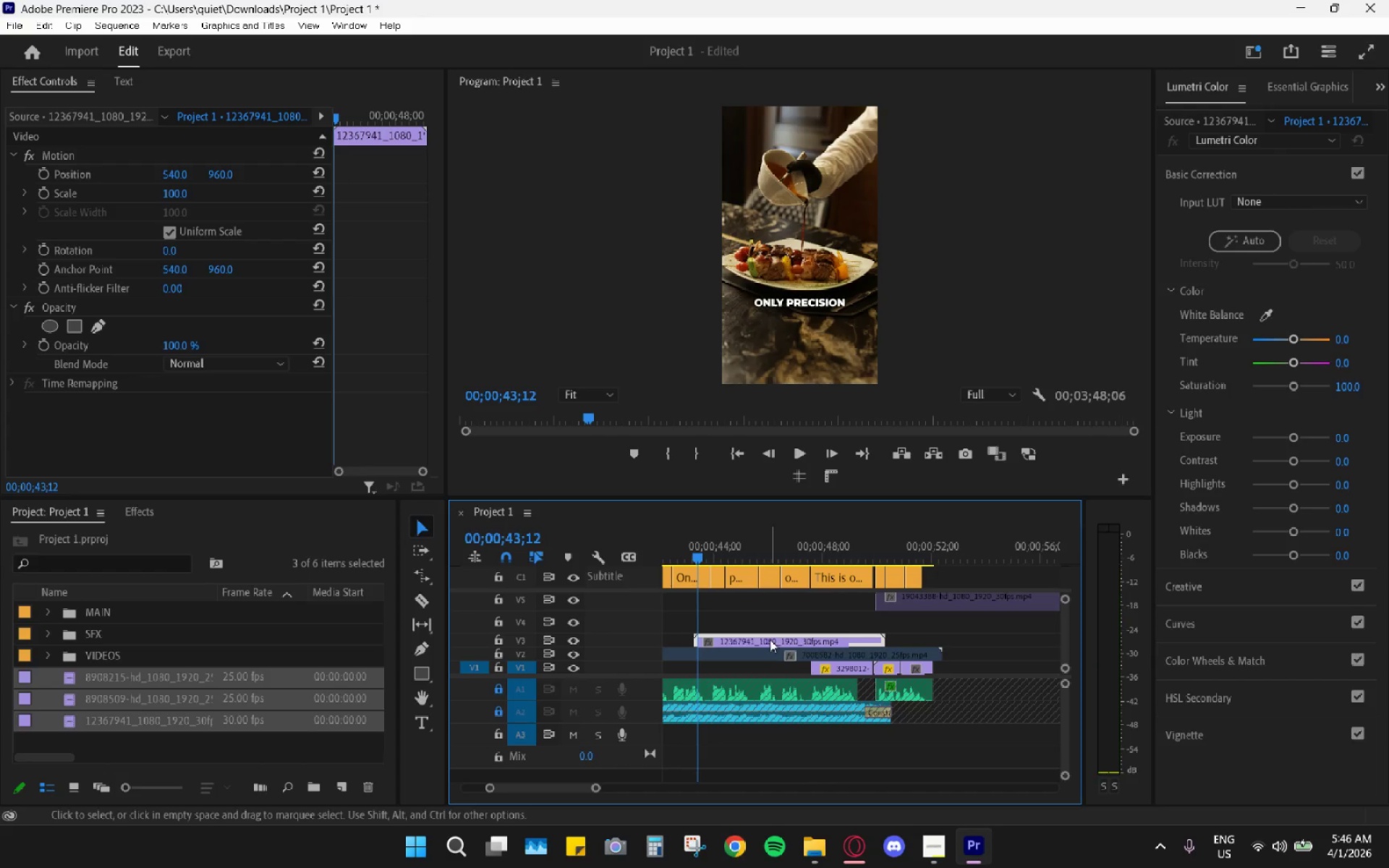 
key(Space)
 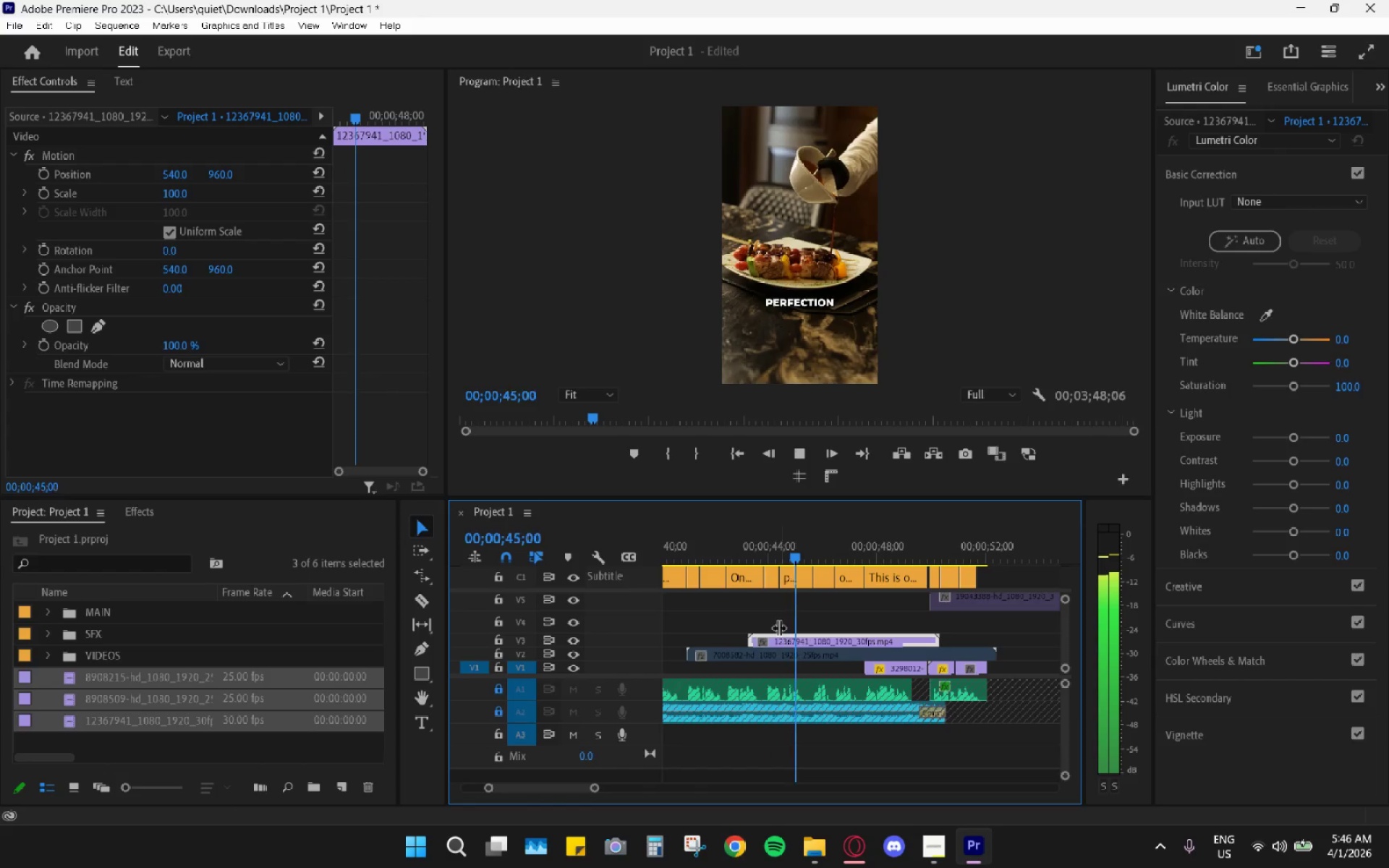 
scroll: coordinate [770, 639], scroll_direction: up, amount: 2.0
 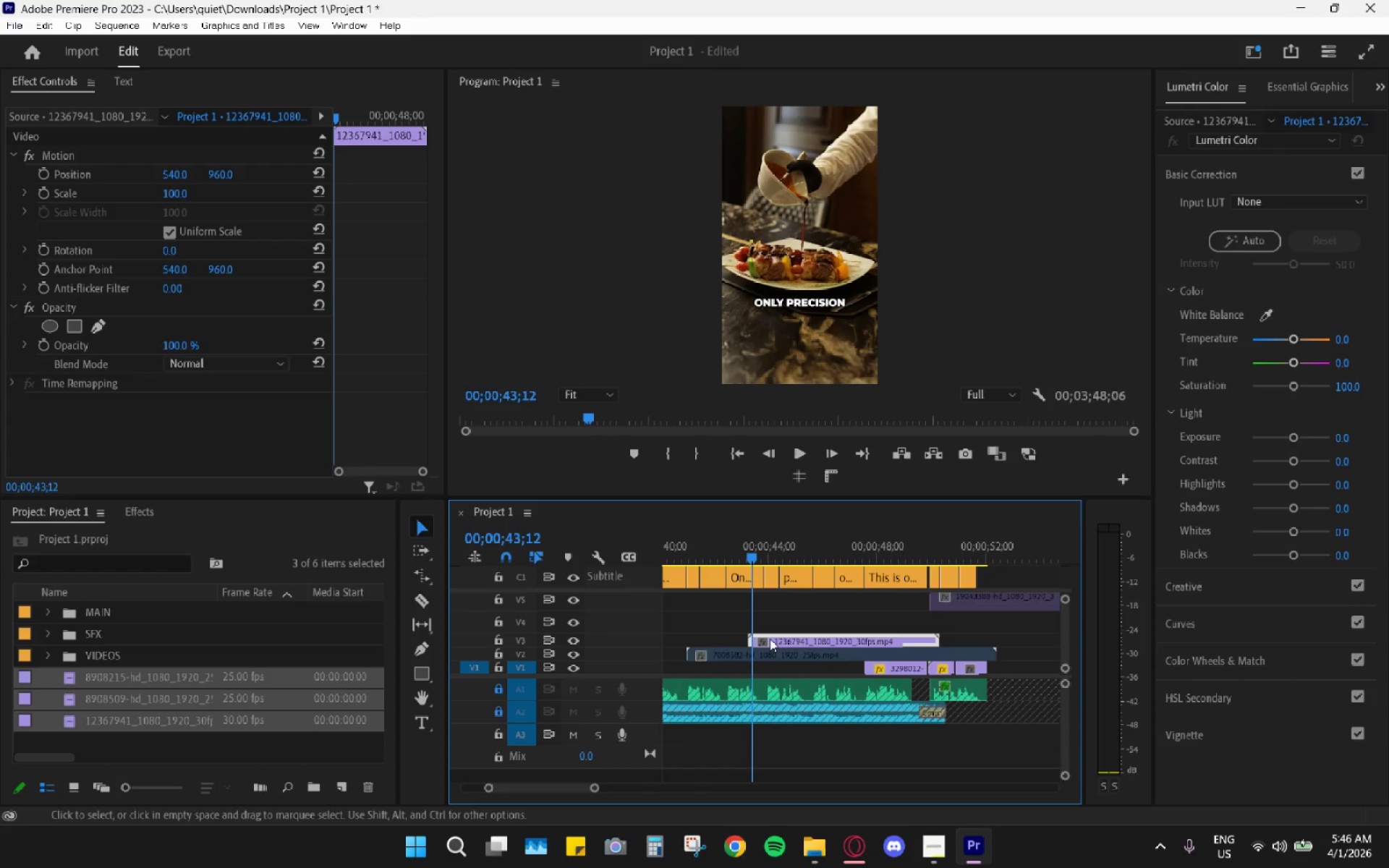 
key(Space)
 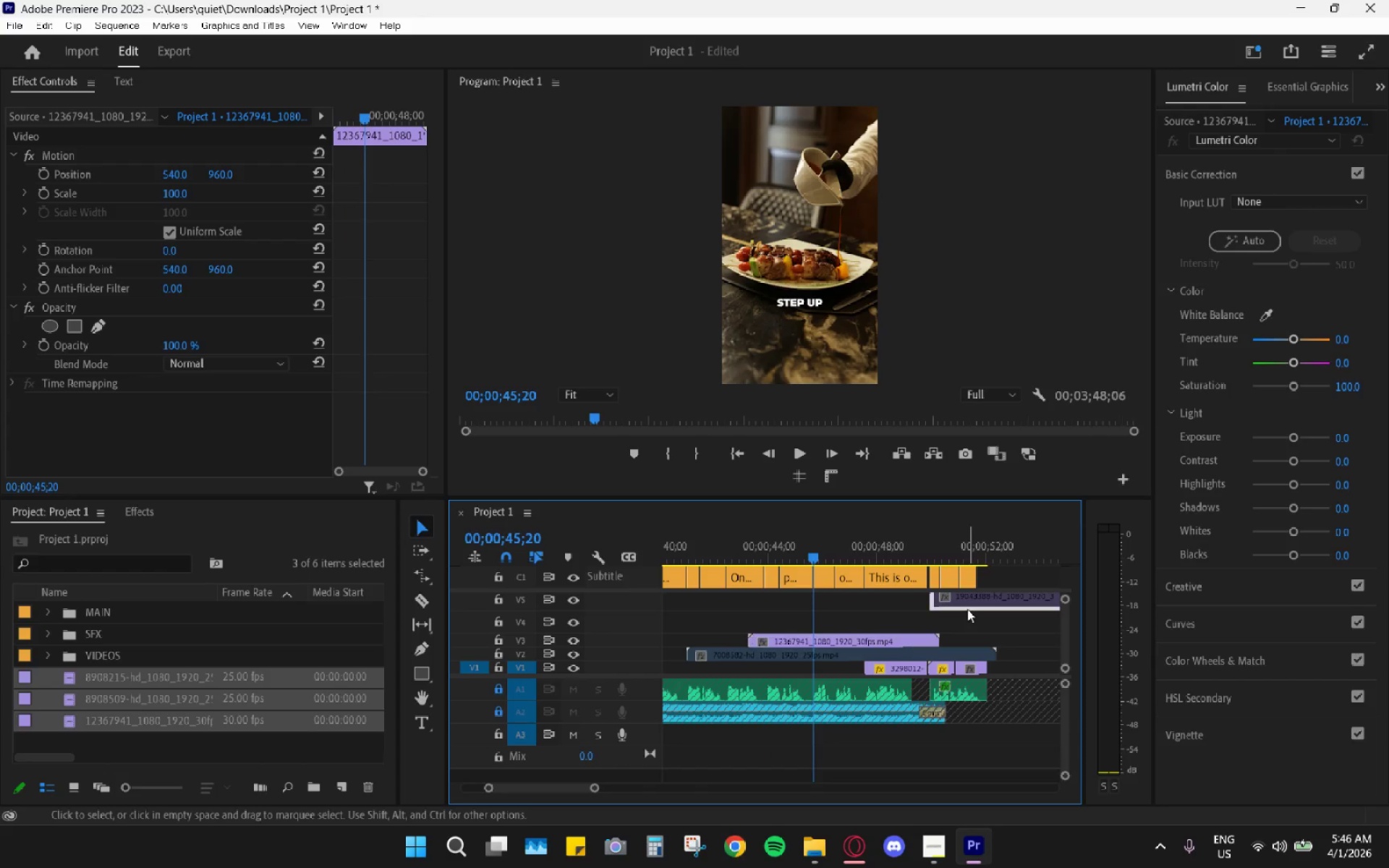 
key(Shift+E)
 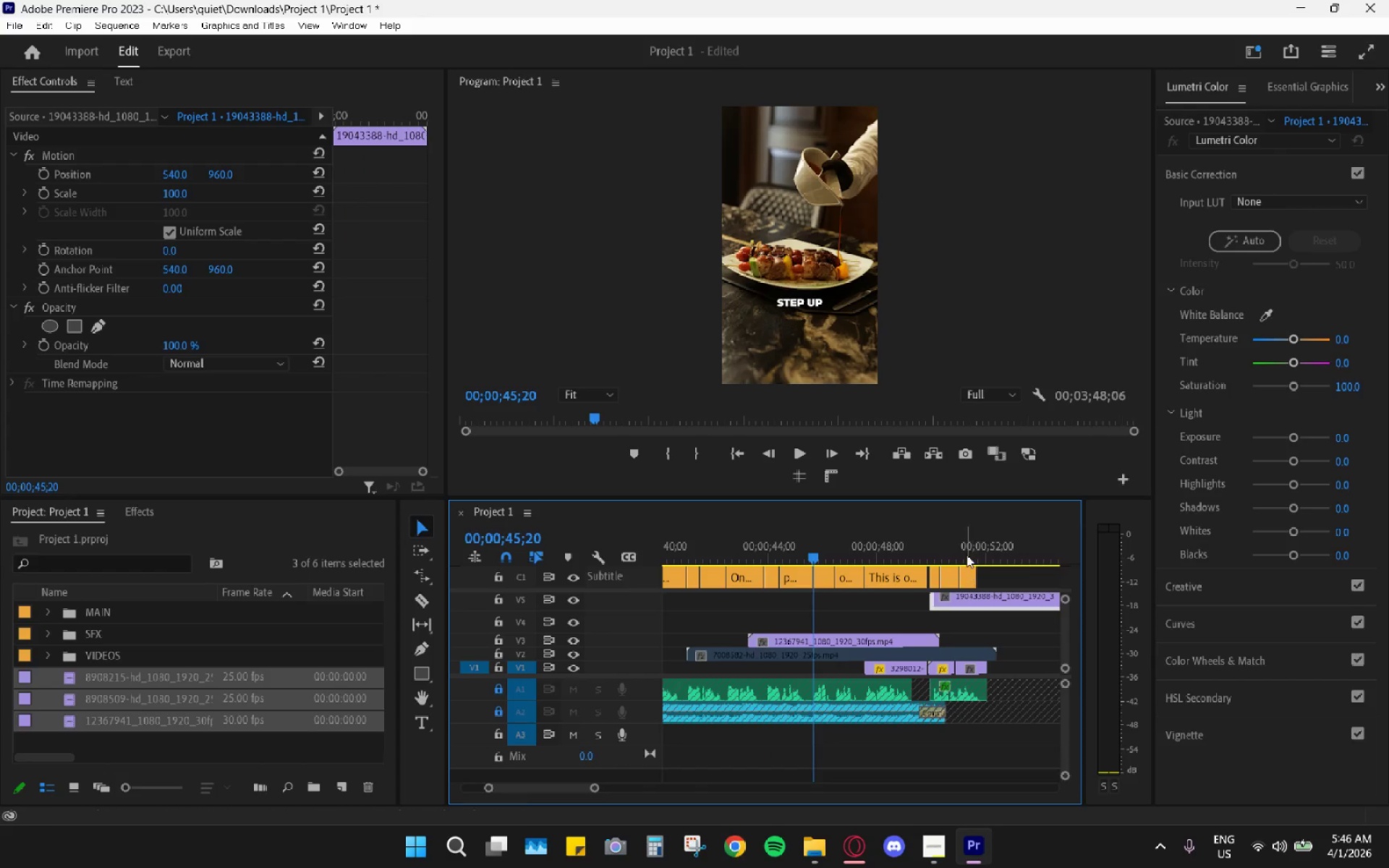 
left_click_drag(start_coordinate=[966, 529], to_coordinate=[1007, 564])
 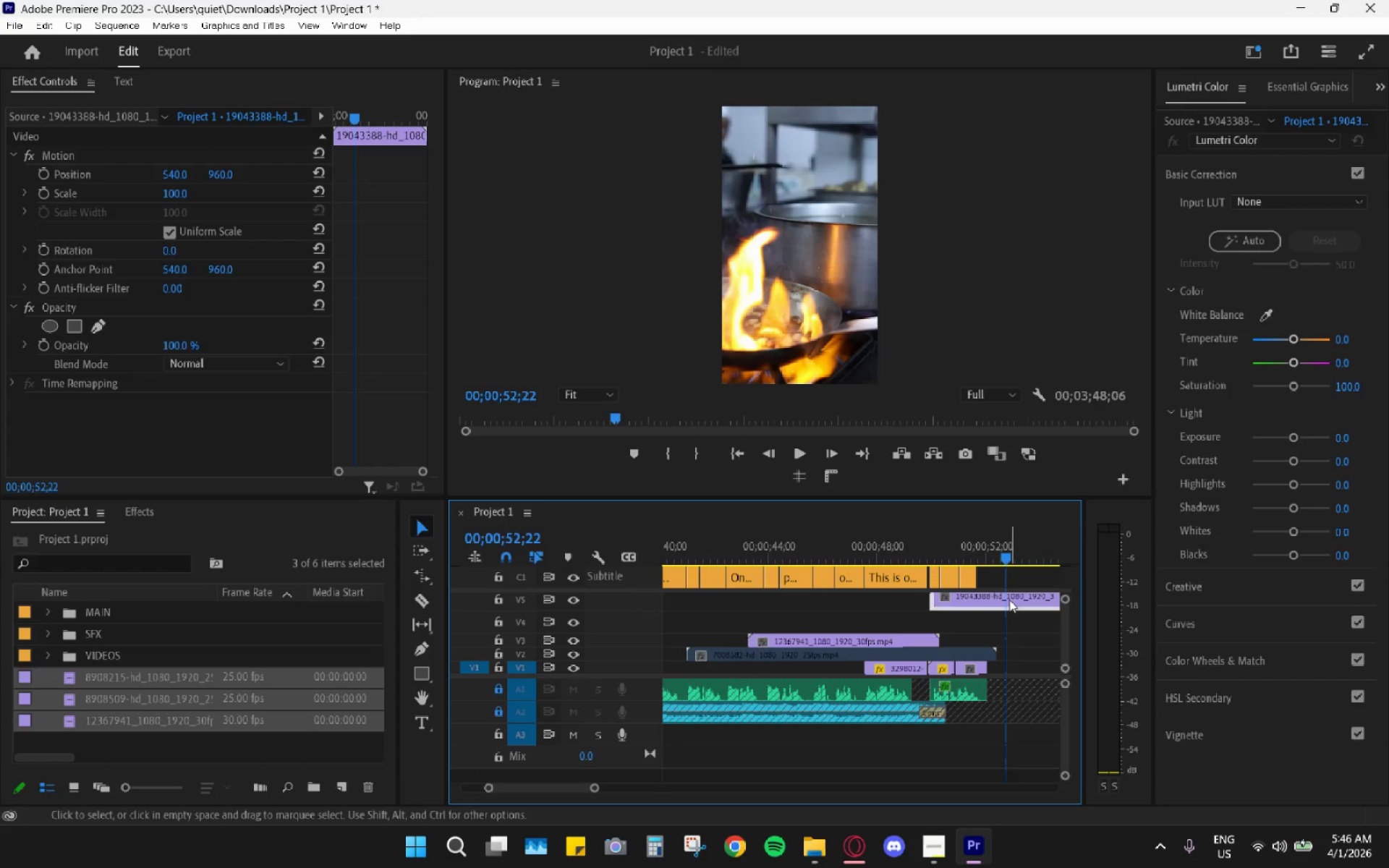 
left_click_drag(start_coordinate=[1009, 600], to_coordinate=[803, 612])
 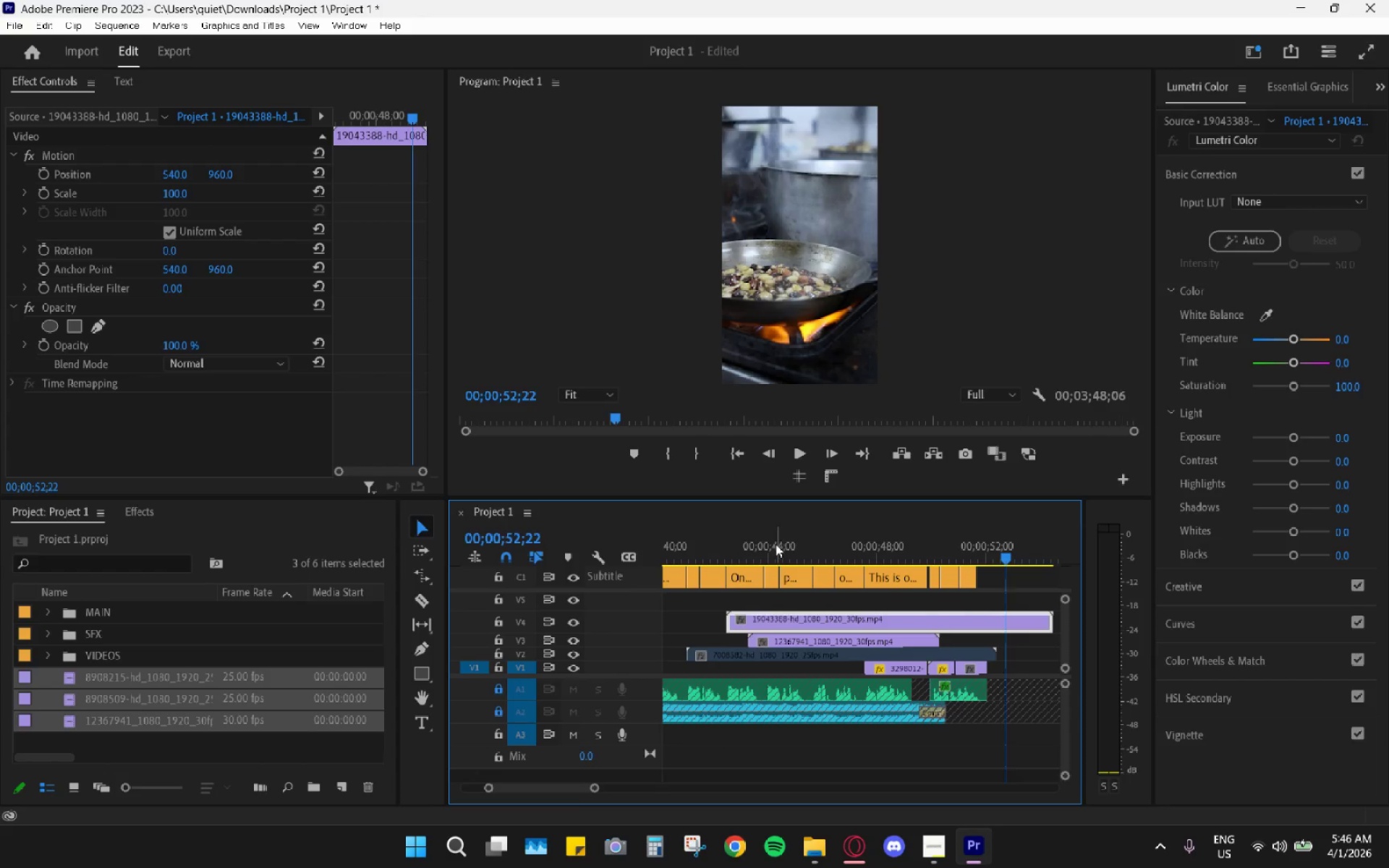 
left_click_drag(start_coordinate=[768, 530], to_coordinate=[730, 548])
 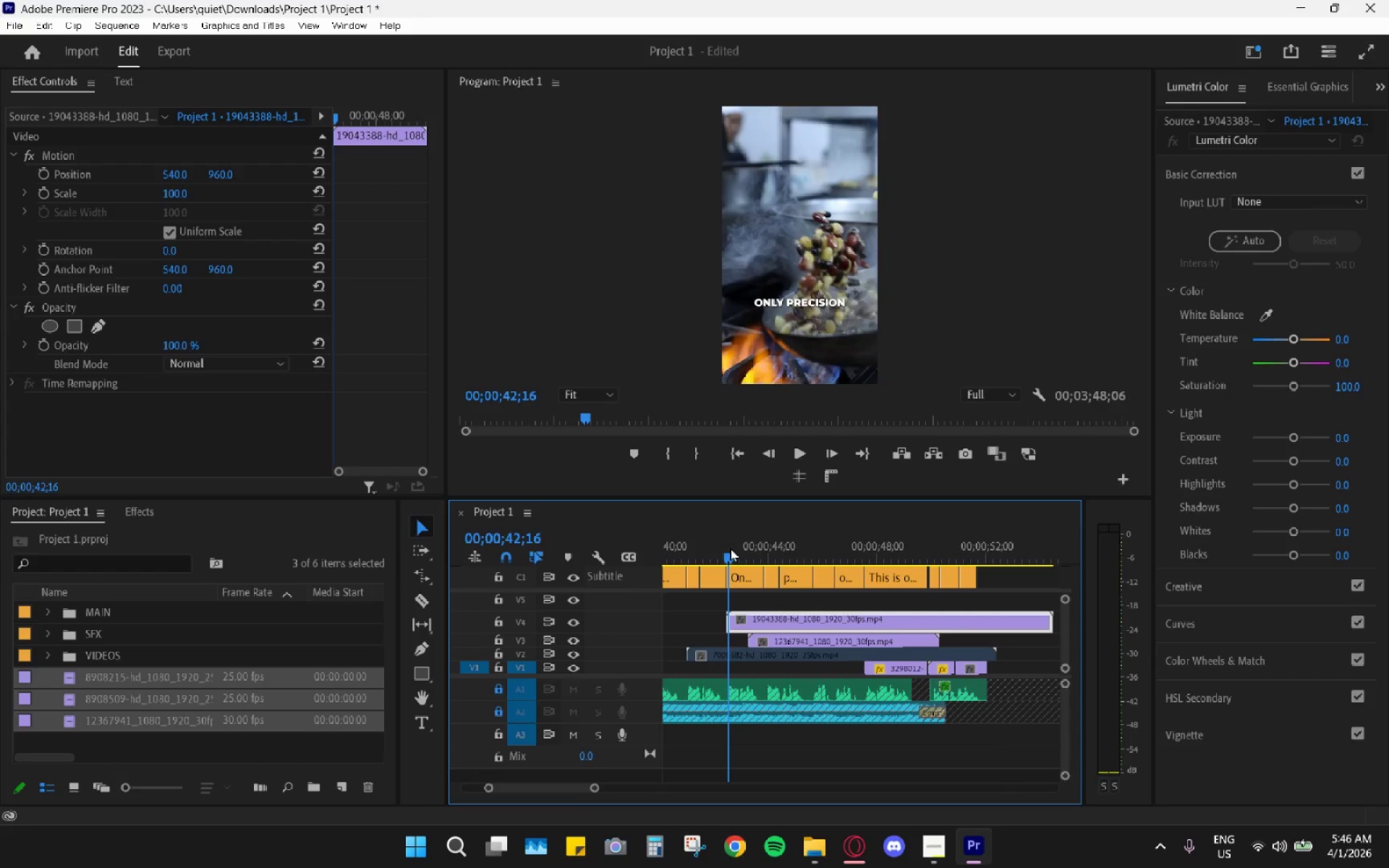 
key(Space)
 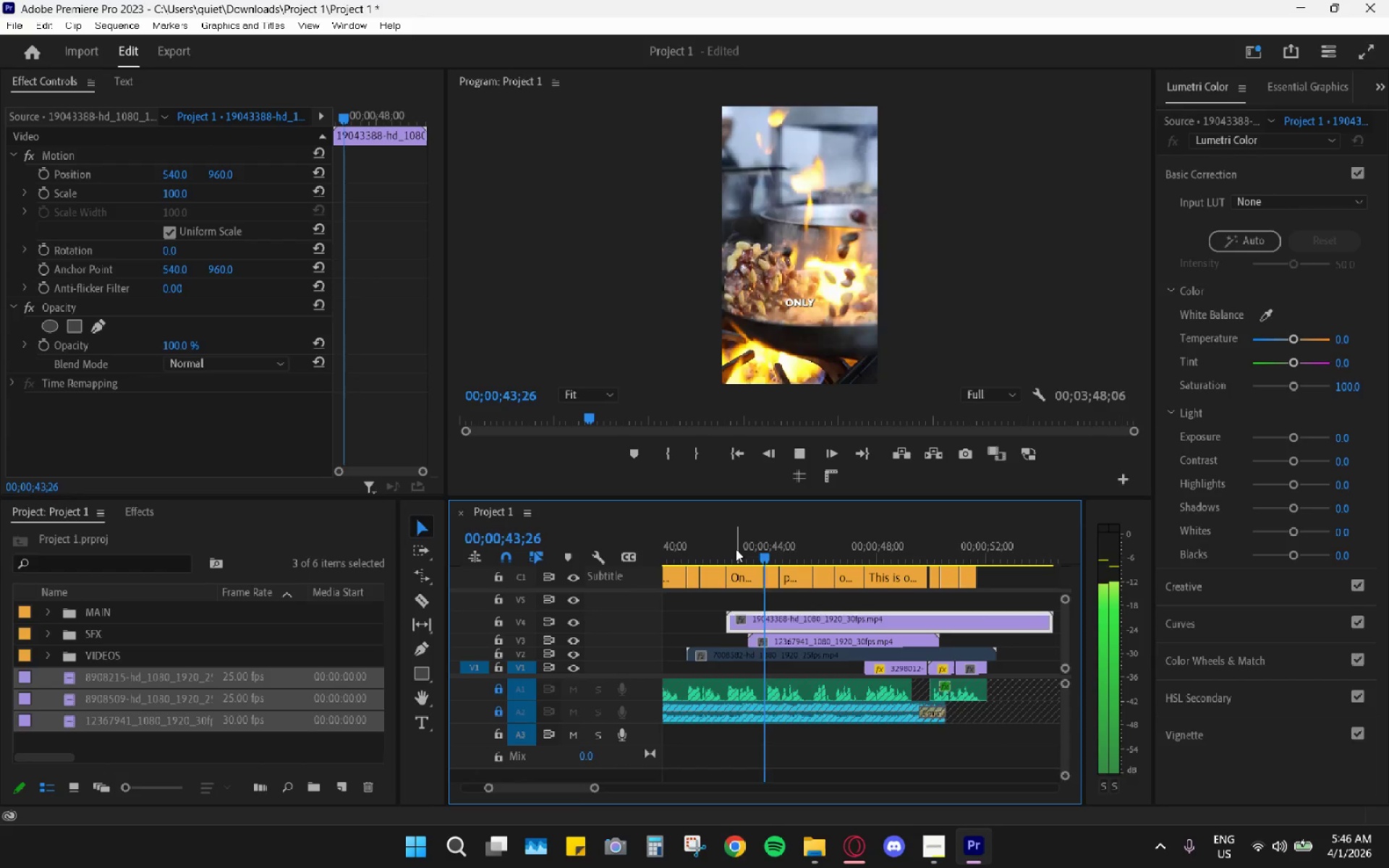 
key(Space)
 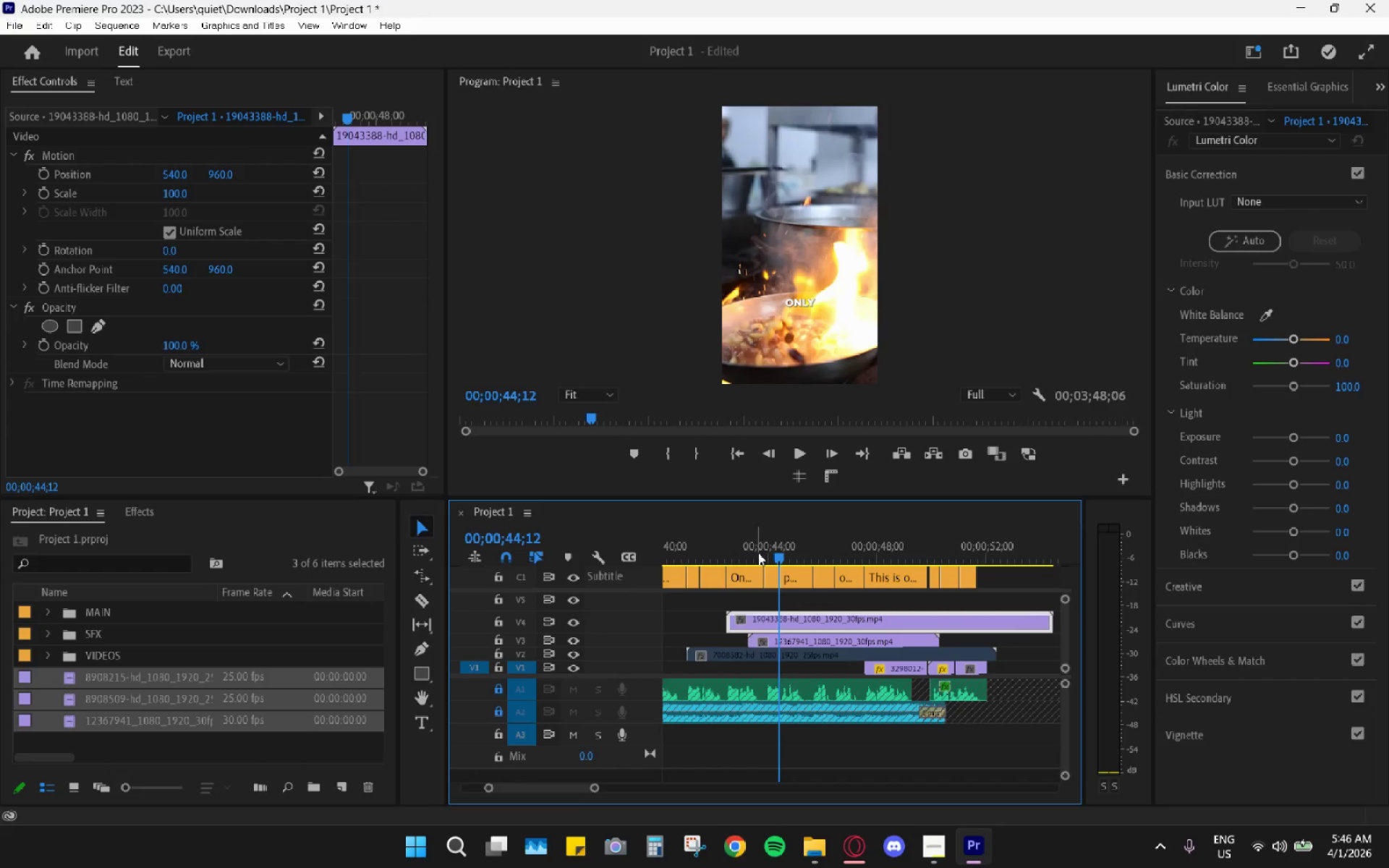 
key(C)
 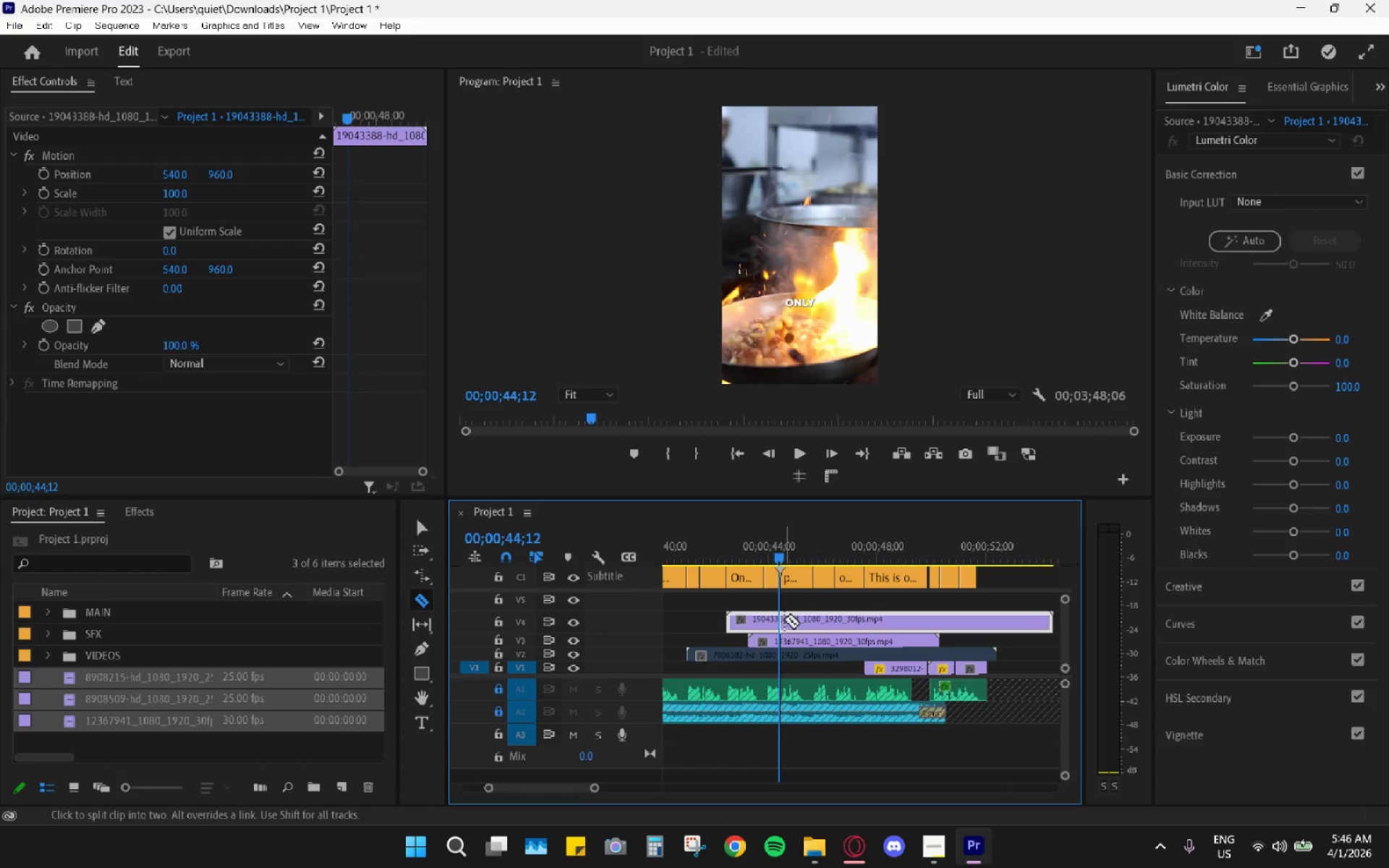 
left_click([783, 619])
 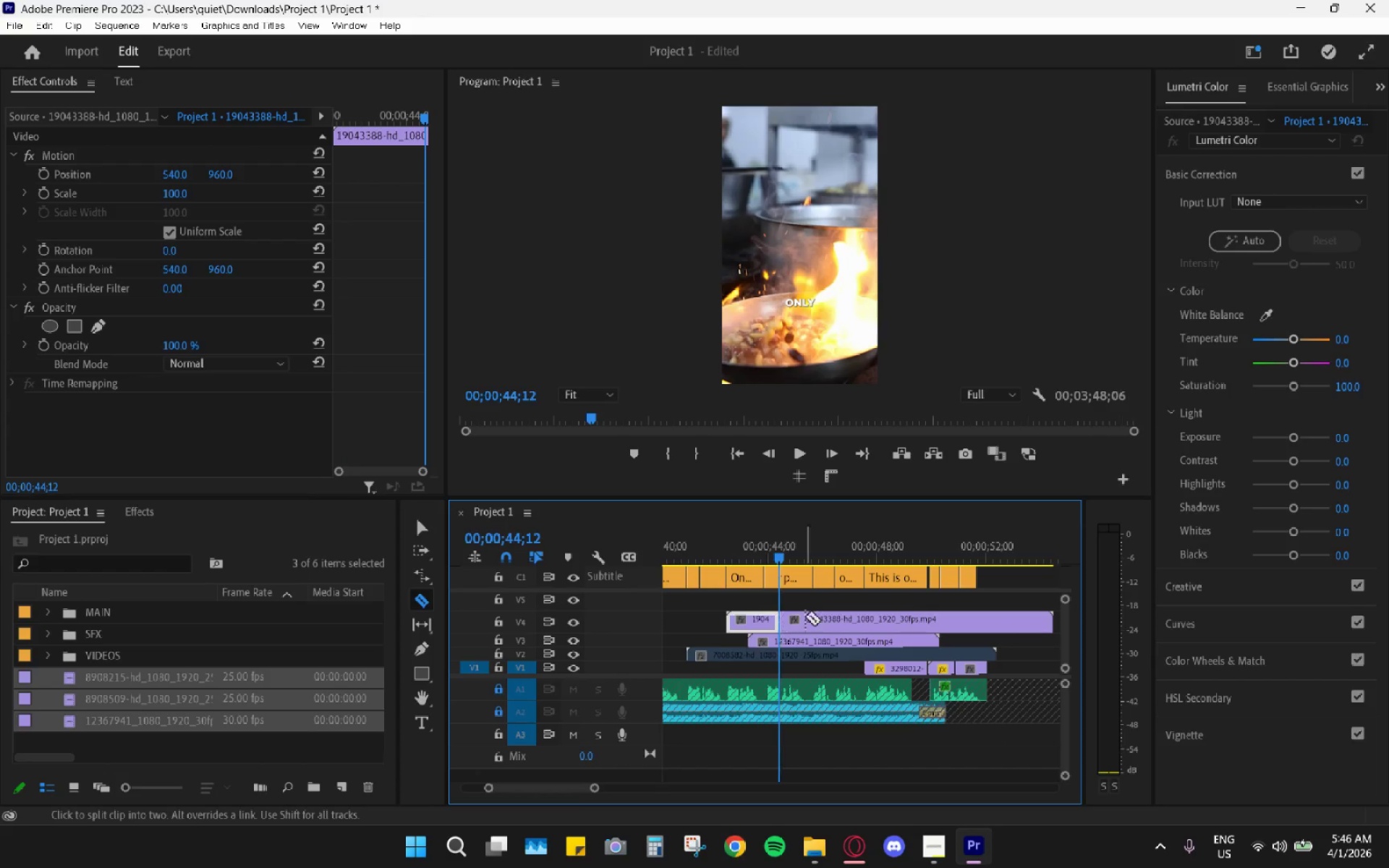 
key(V)
 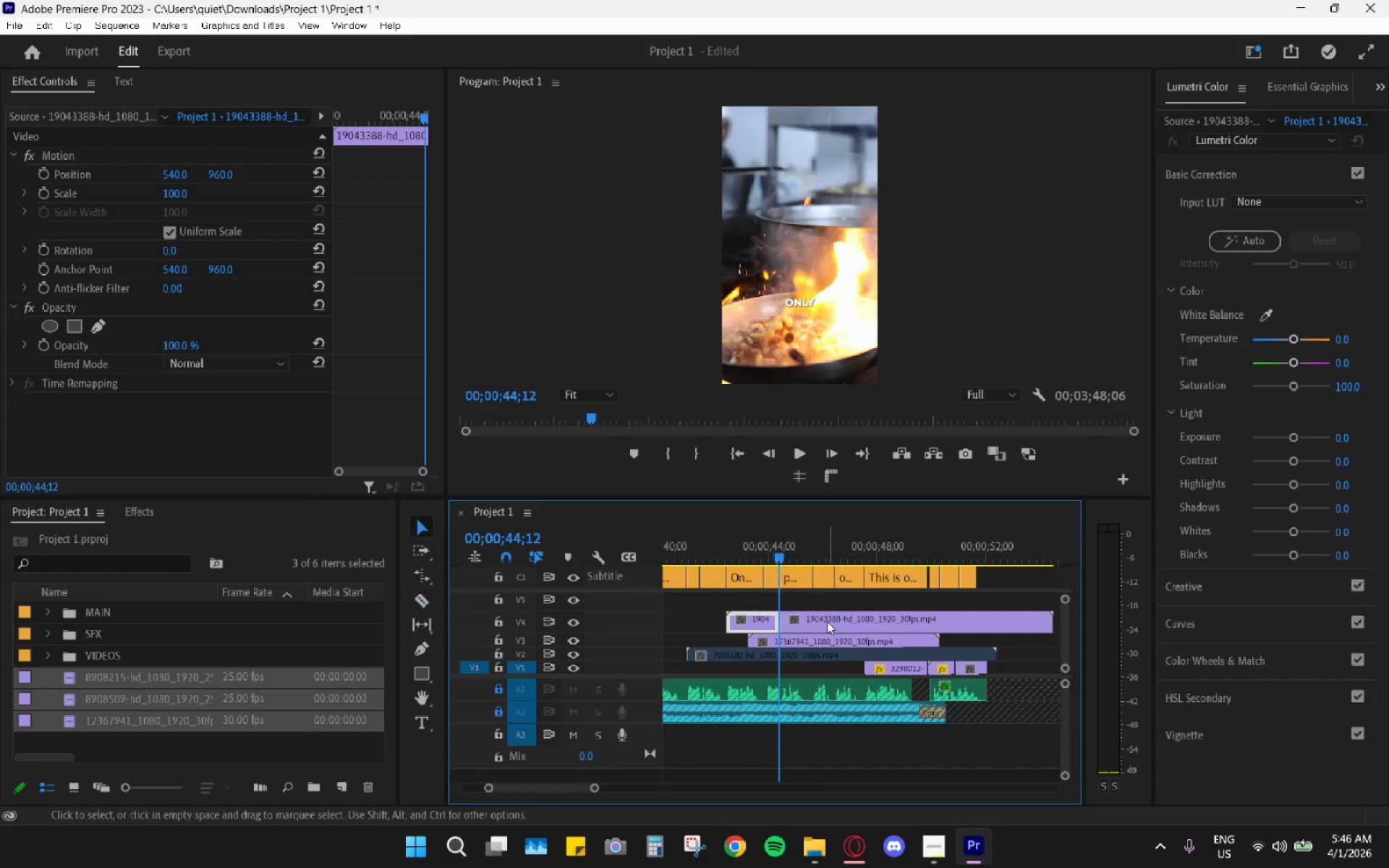 
double_click([828, 621])
 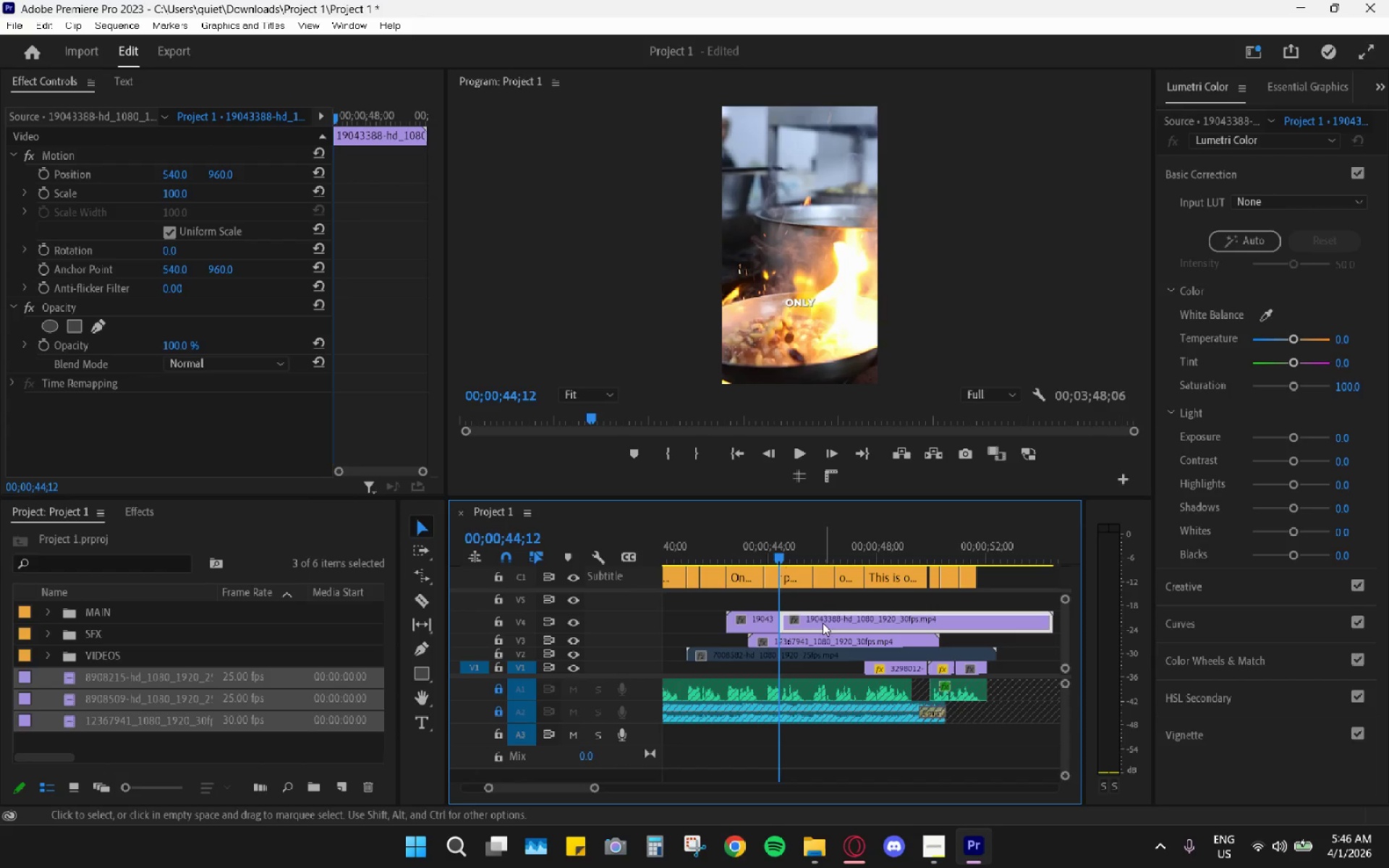 
key(H)
 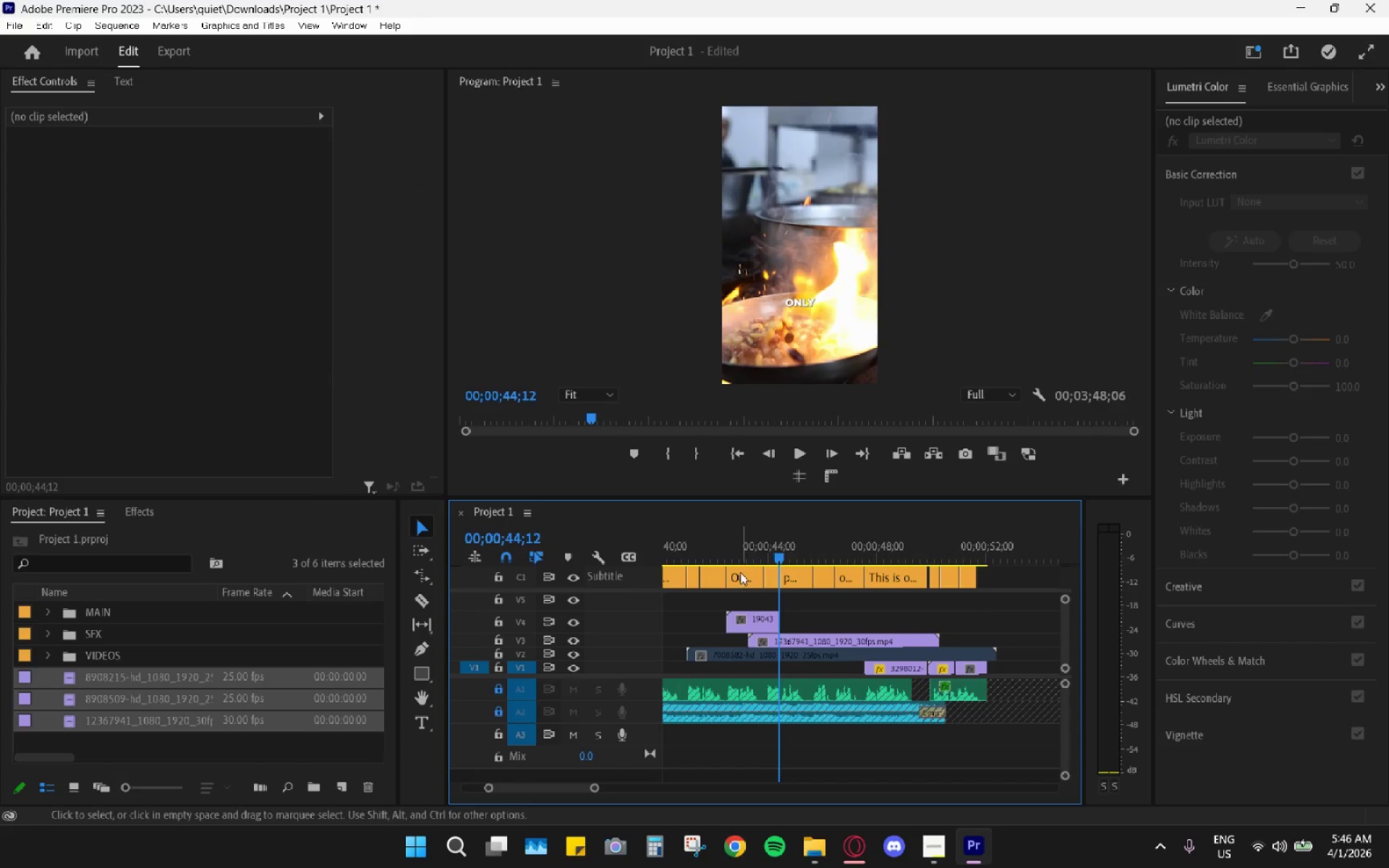 
left_click_drag(start_coordinate=[742, 550], to_coordinate=[703, 553])
 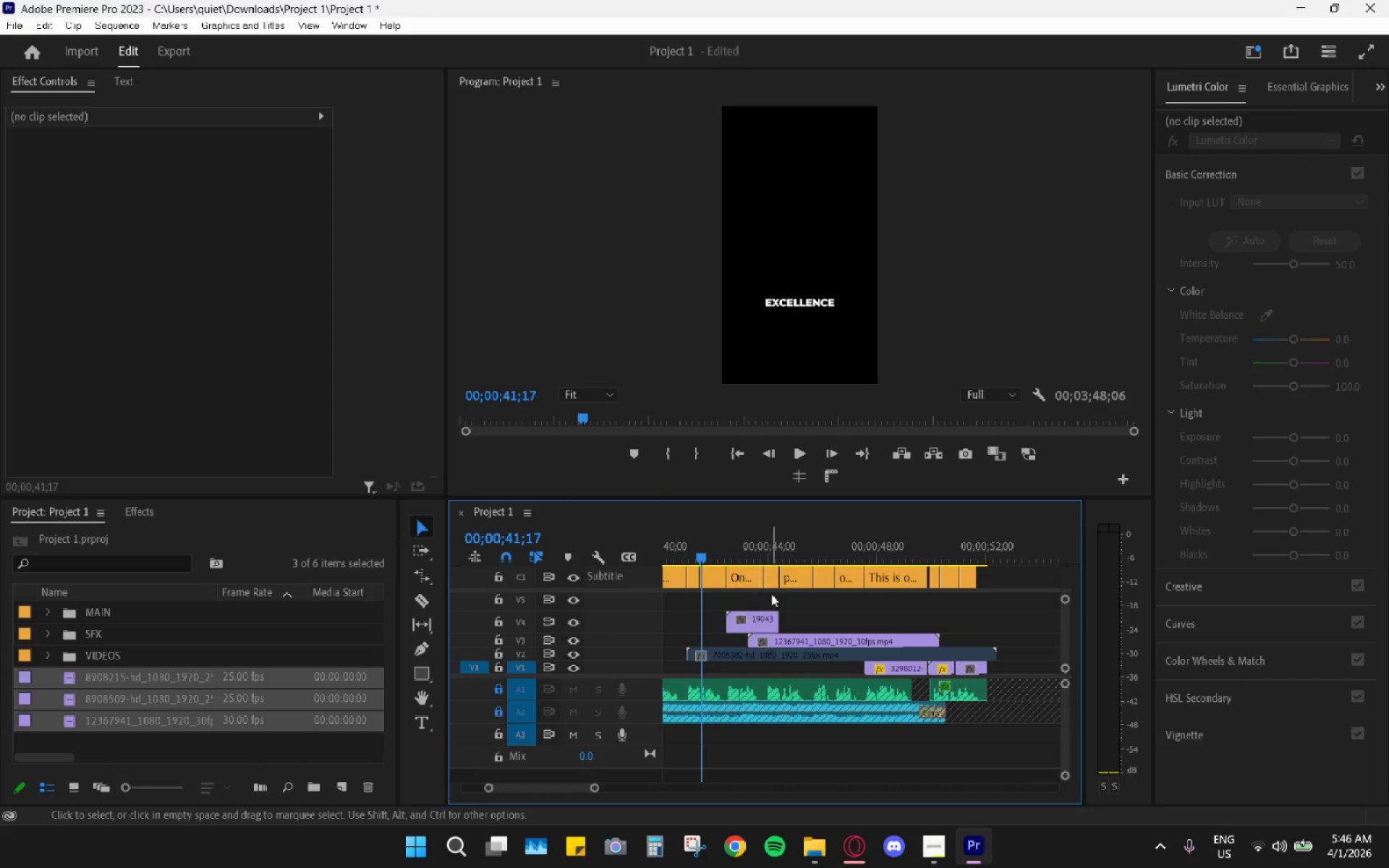 
key(Space)
 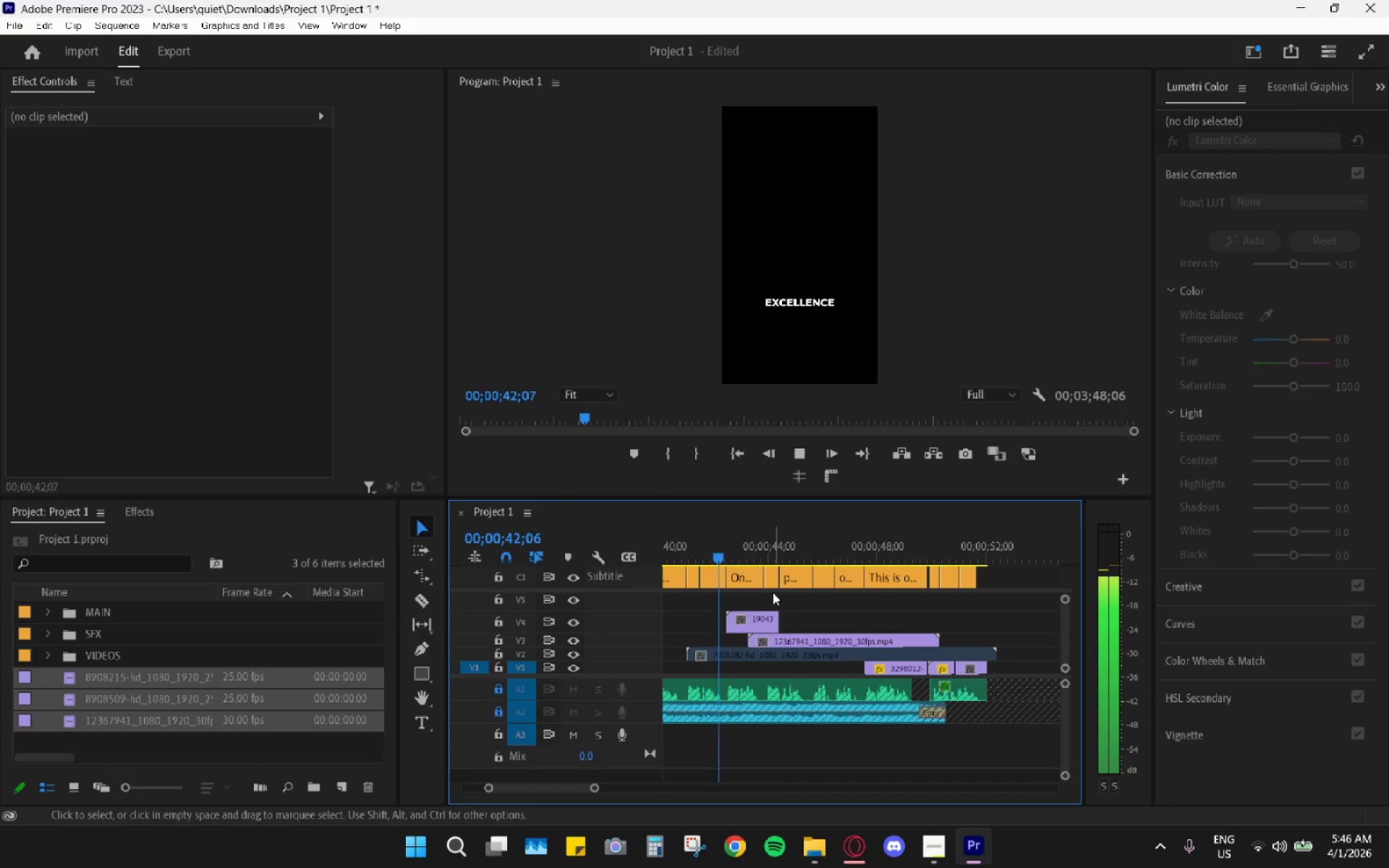 
key(Space)
 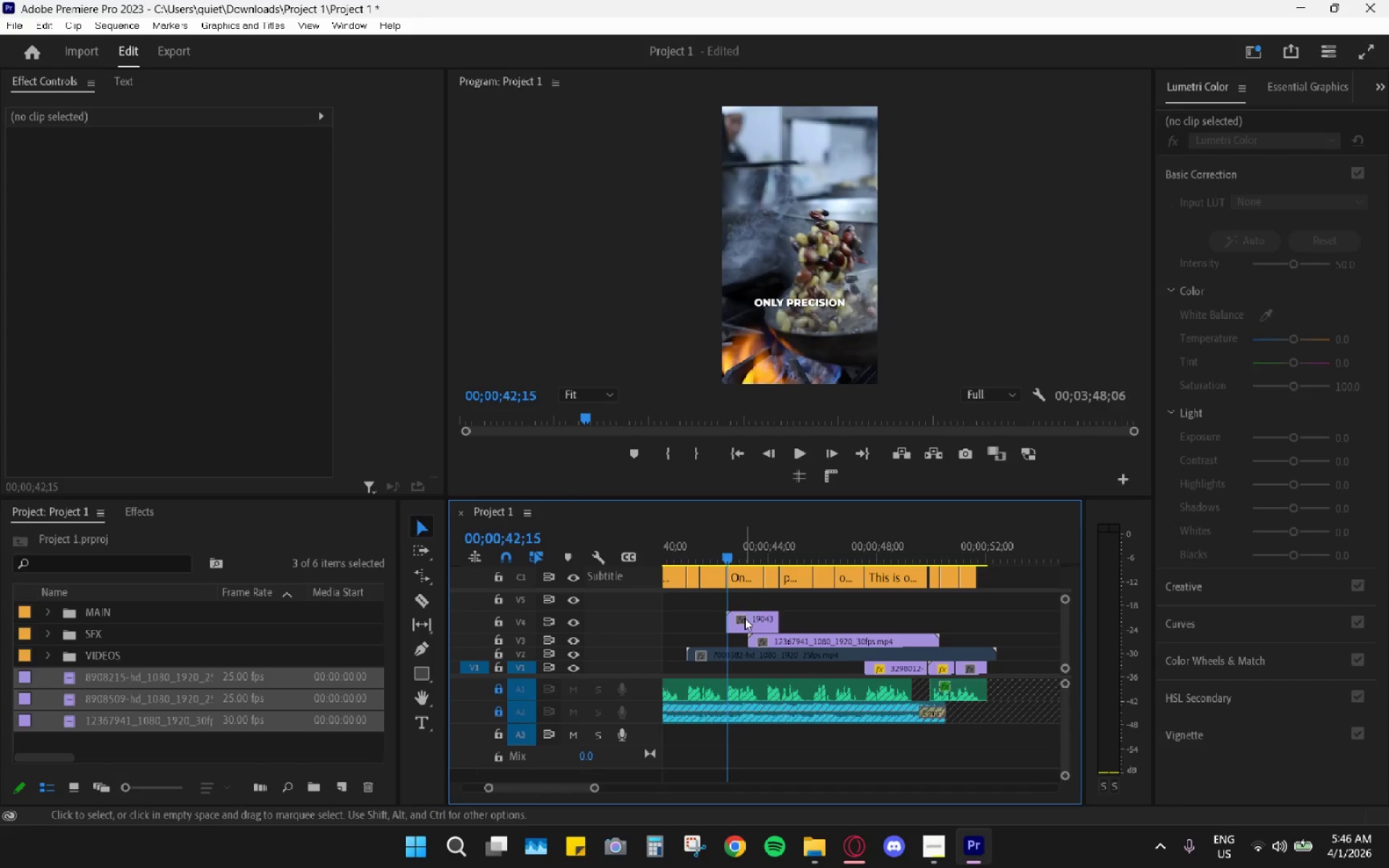 
left_click_drag(start_coordinate=[744, 618], to_coordinate=[721, 618])
 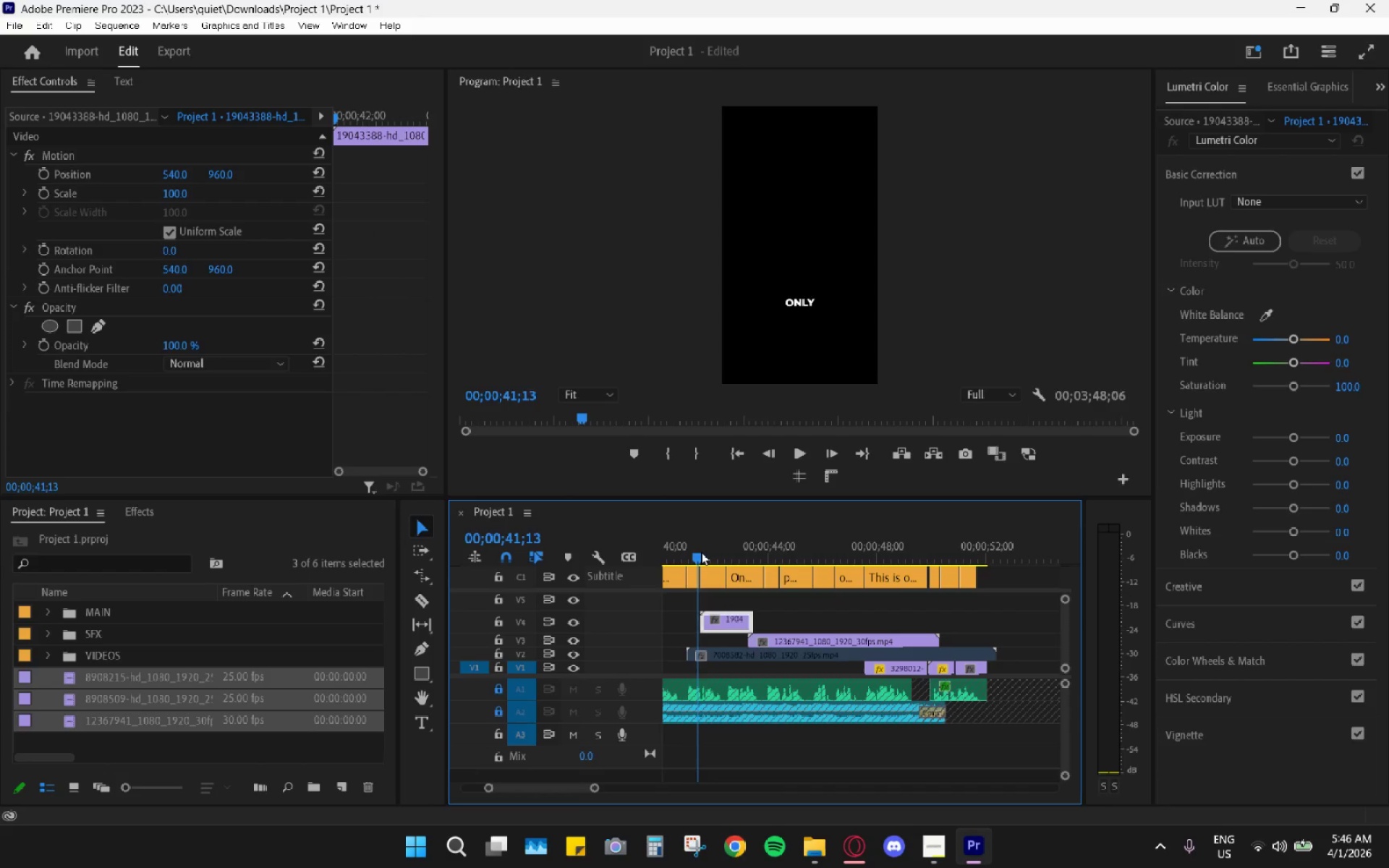 
key(Space)
 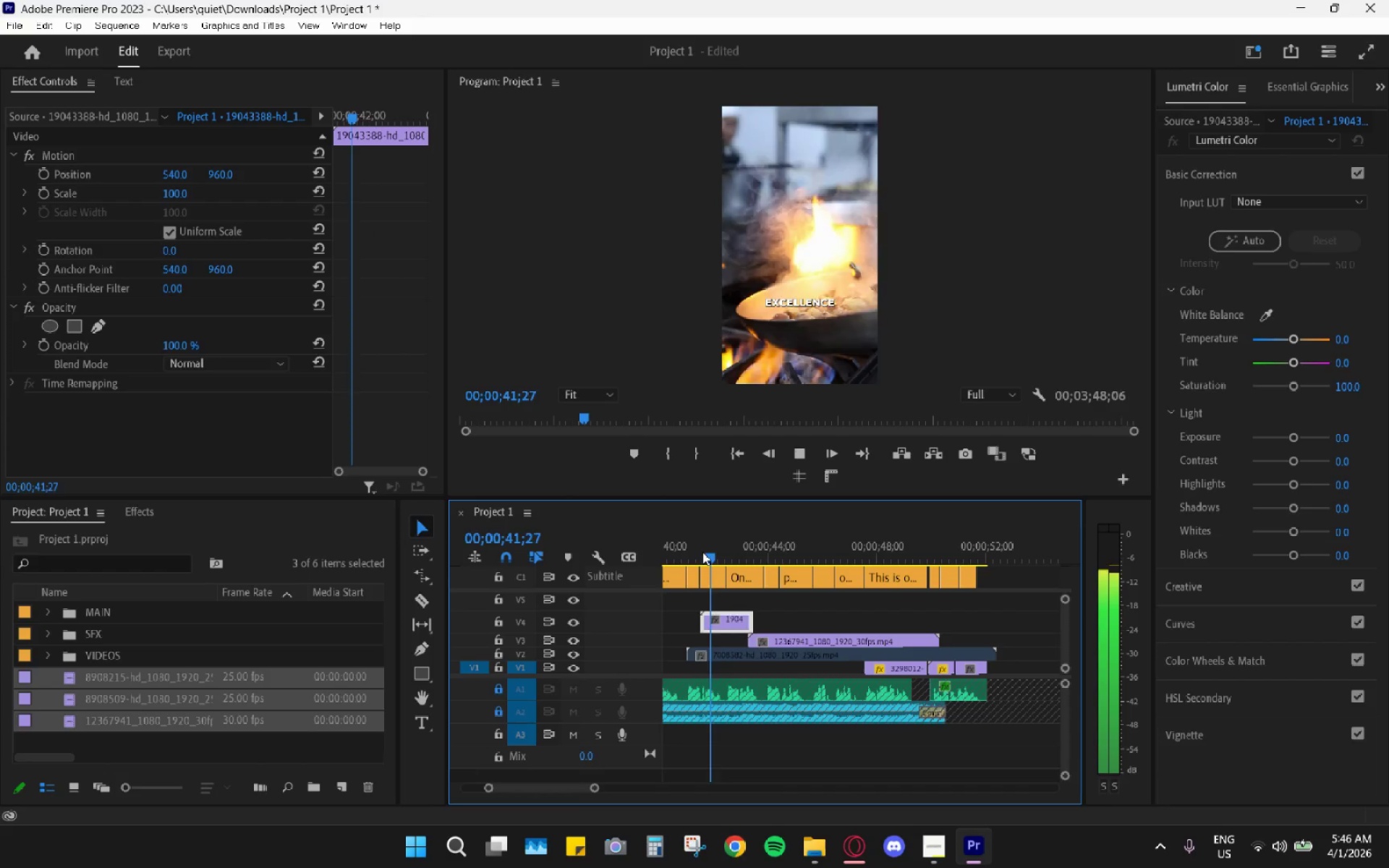 
key(Space)
 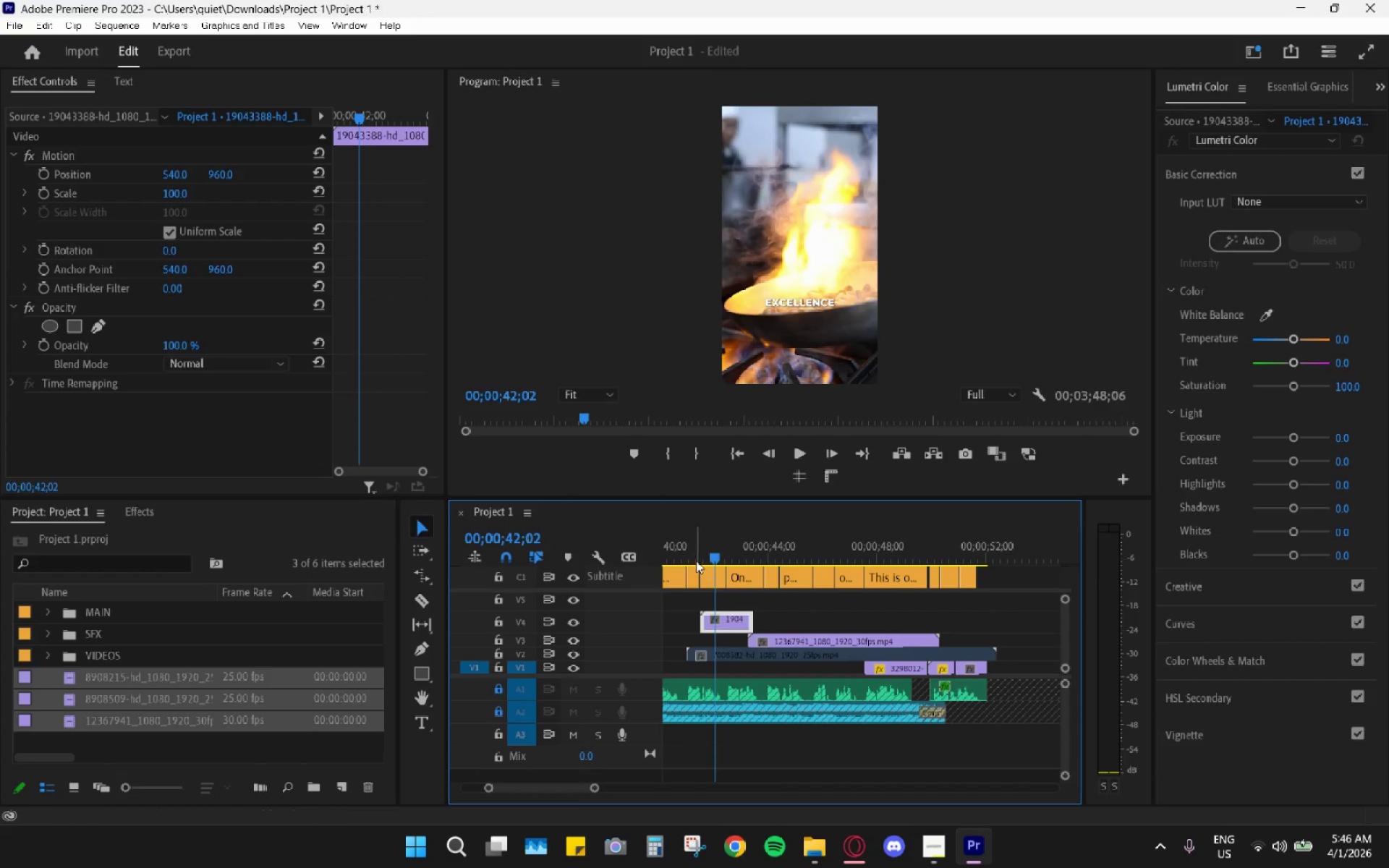 
left_click_drag(start_coordinate=[694, 558], to_coordinate=[690, 558])
 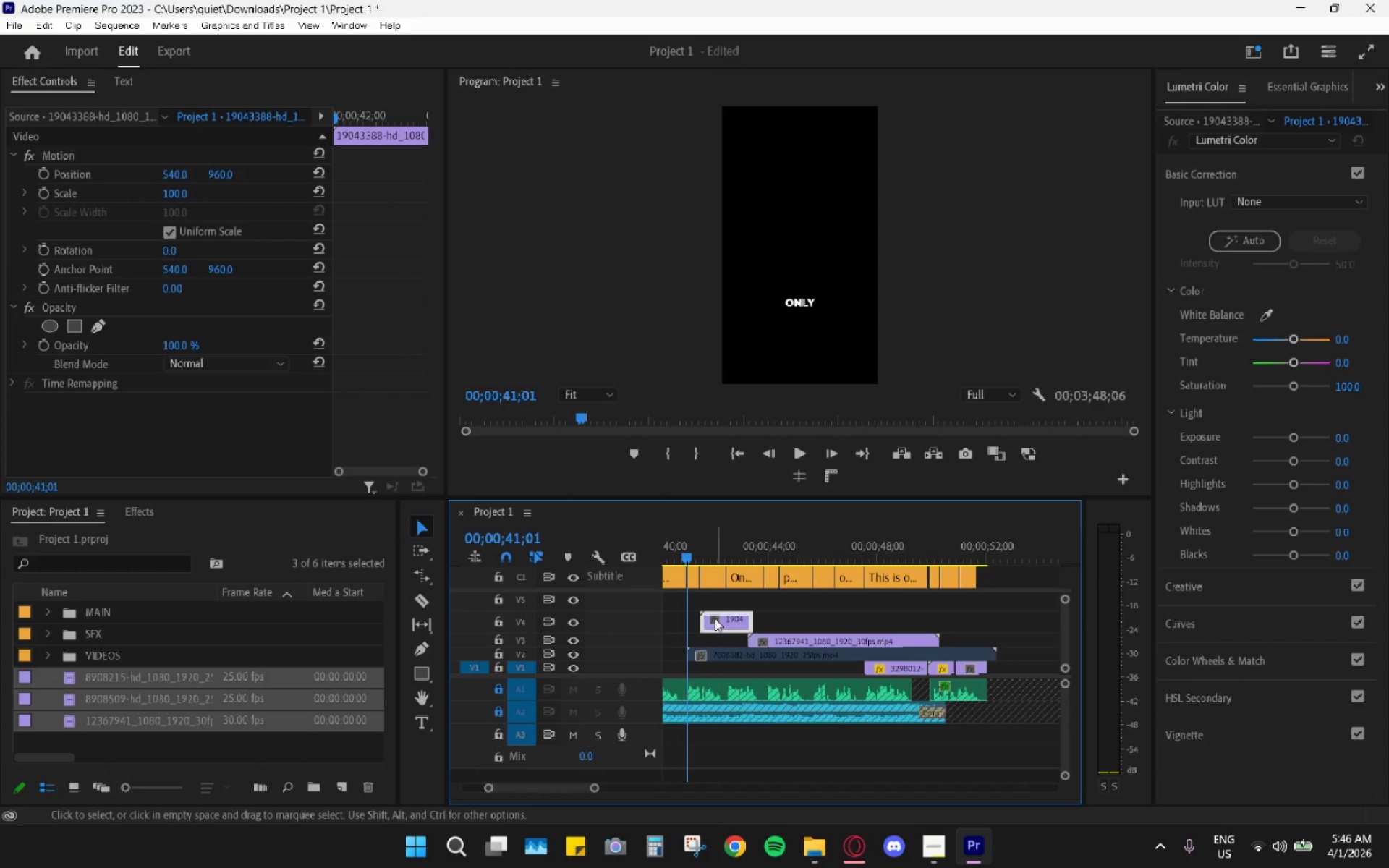 
left_click_drag(start_coordinate=[714, 618], to_coordinate=[699, 616])
 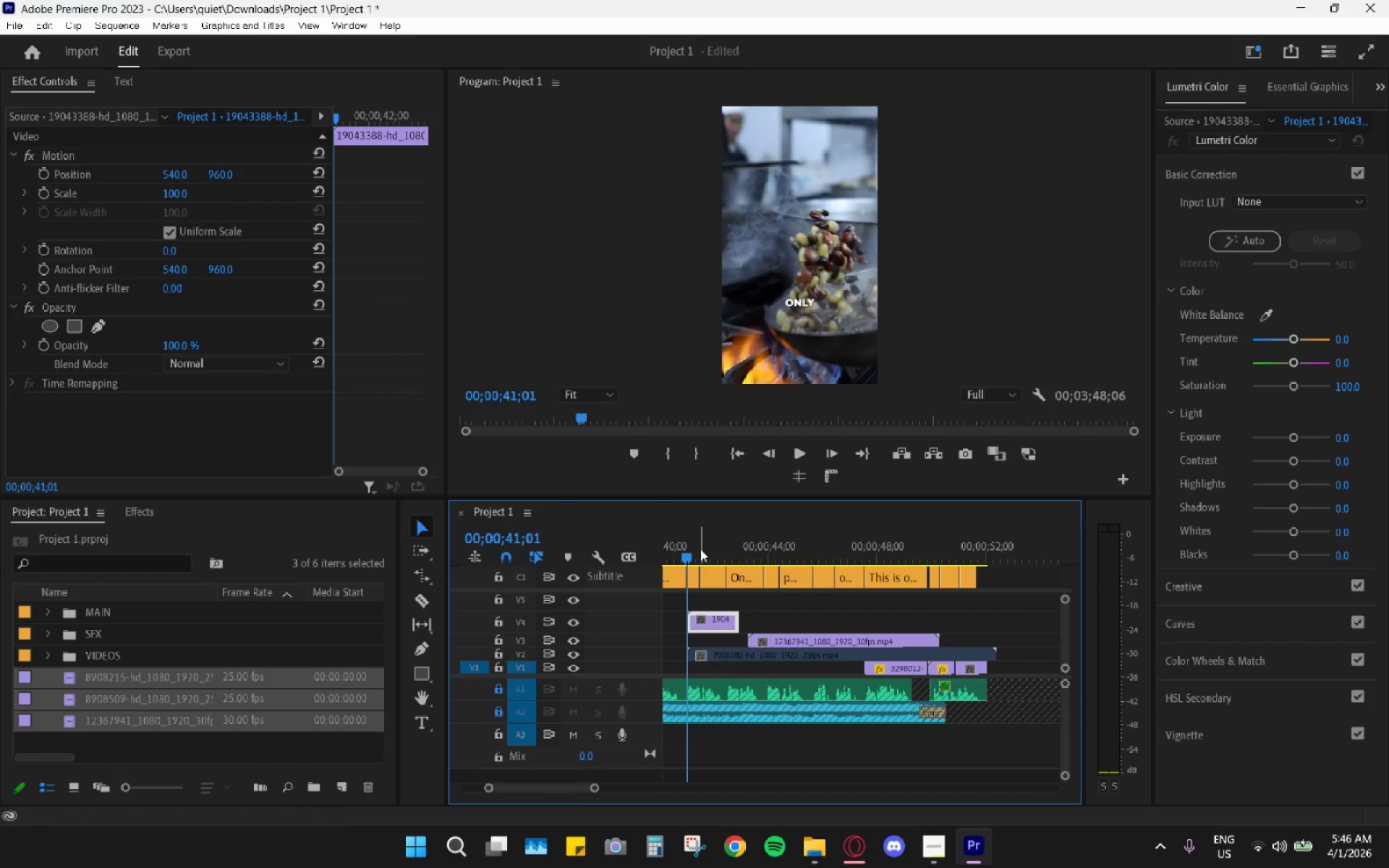 
key(Space)
 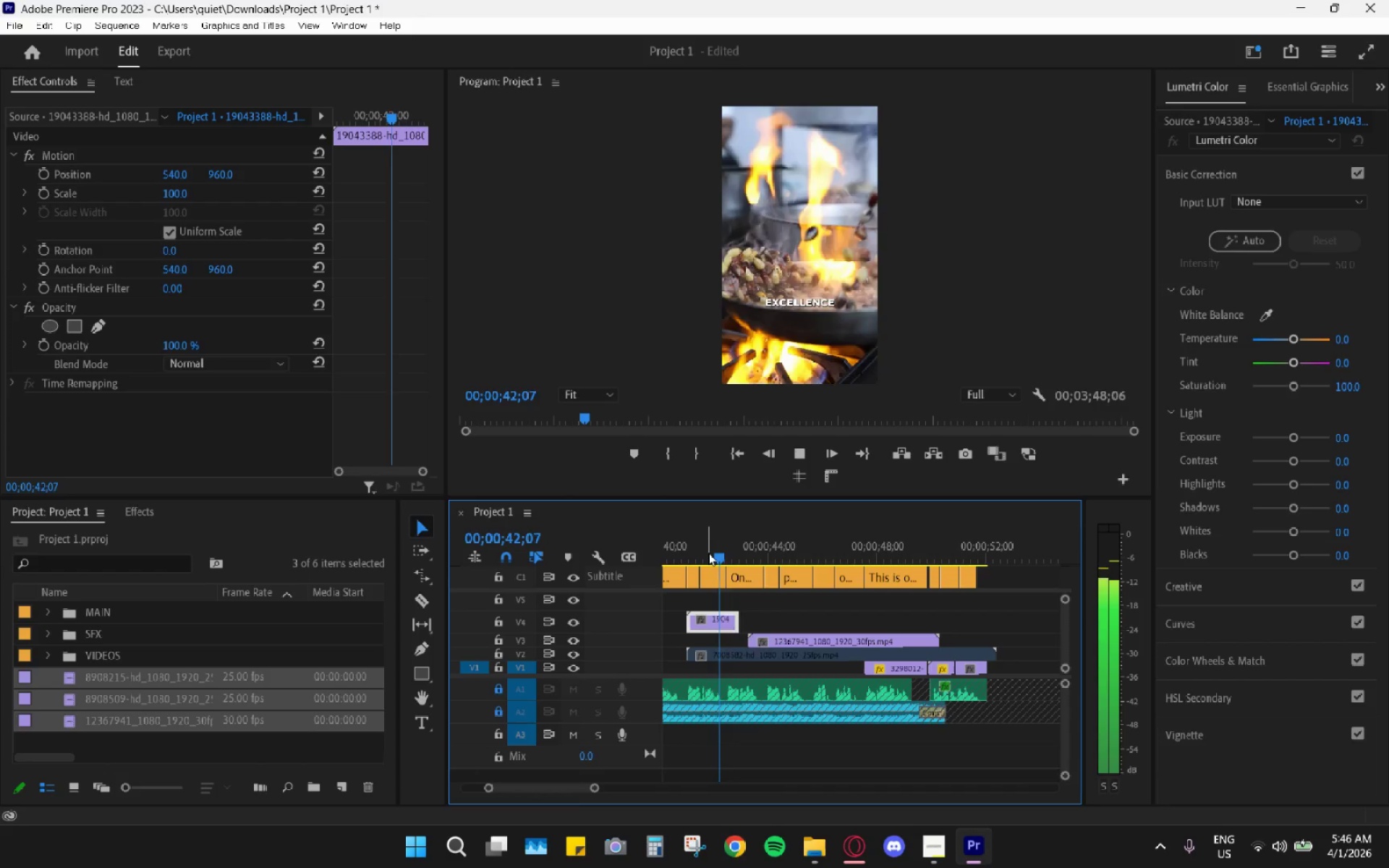 
key(Space)
 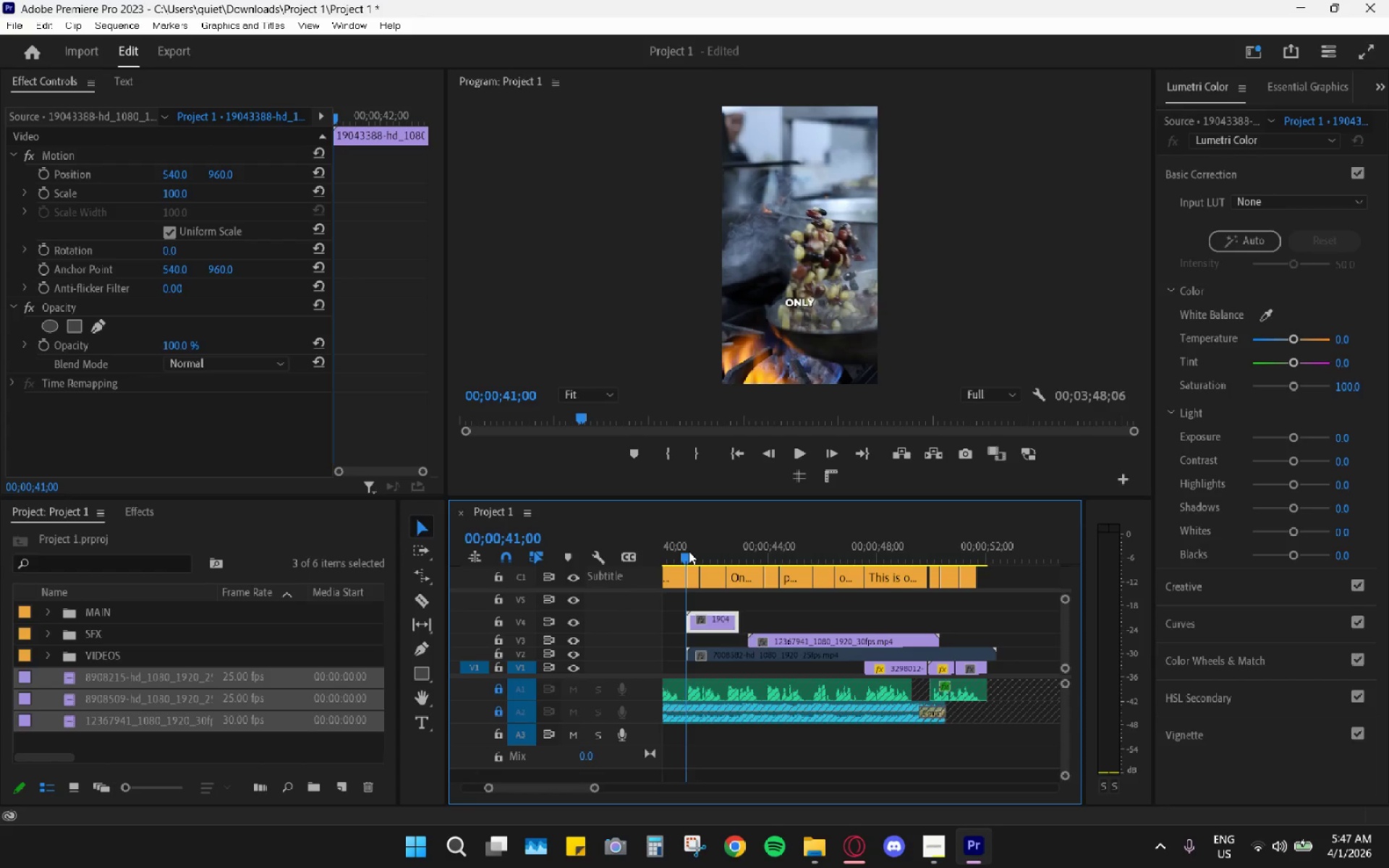 
key(Space)
 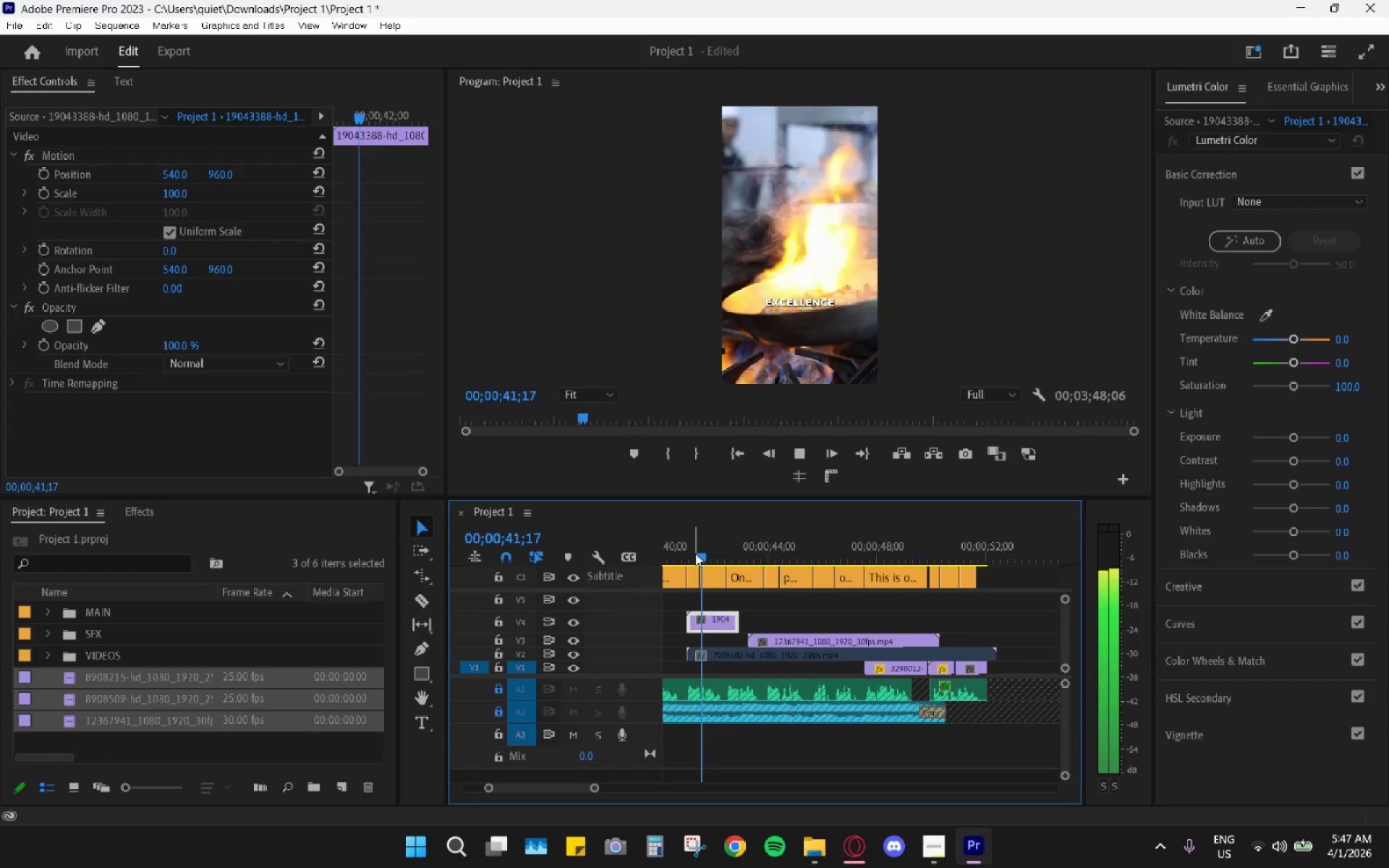 
key(Space)
 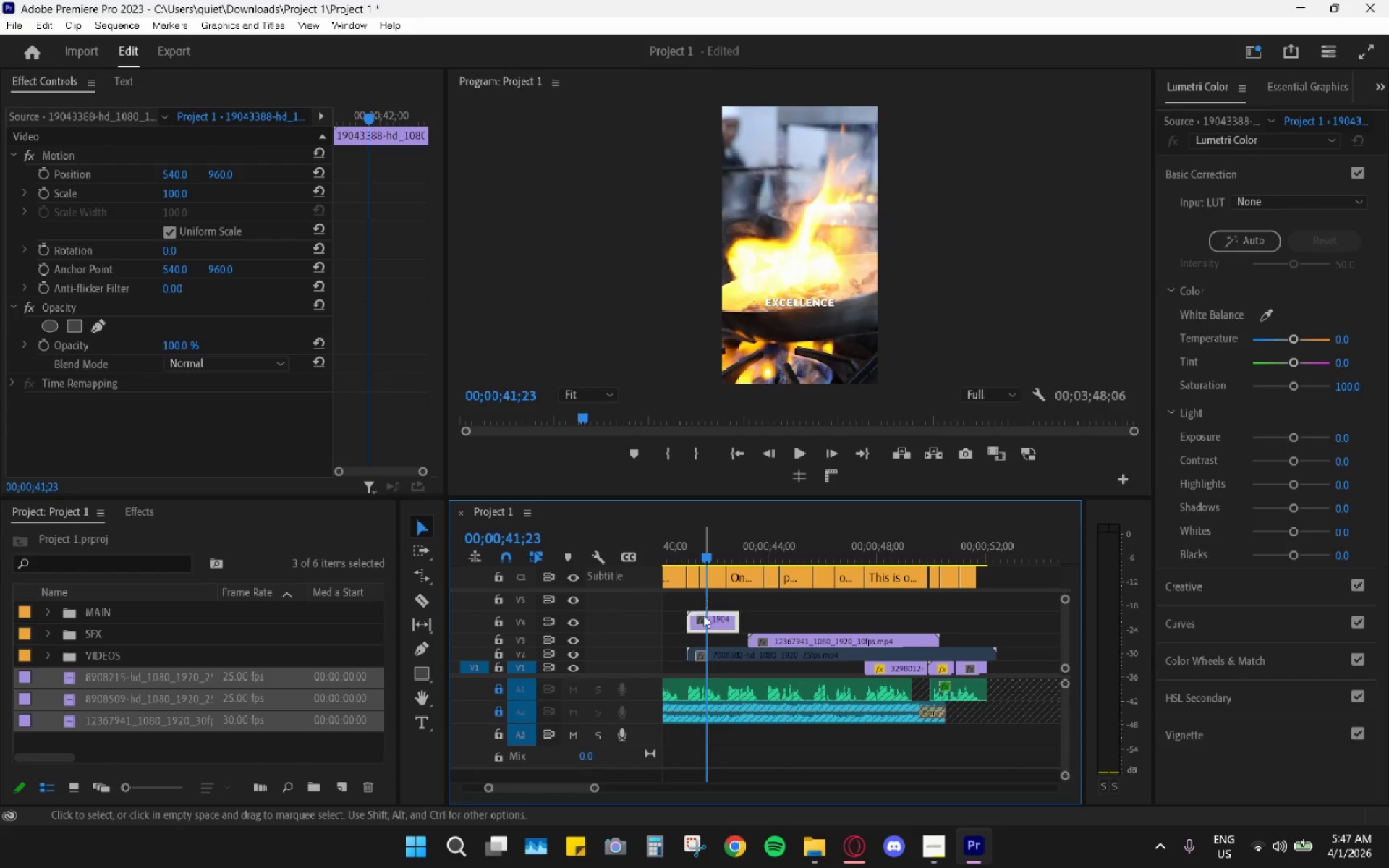 
type(ch)
 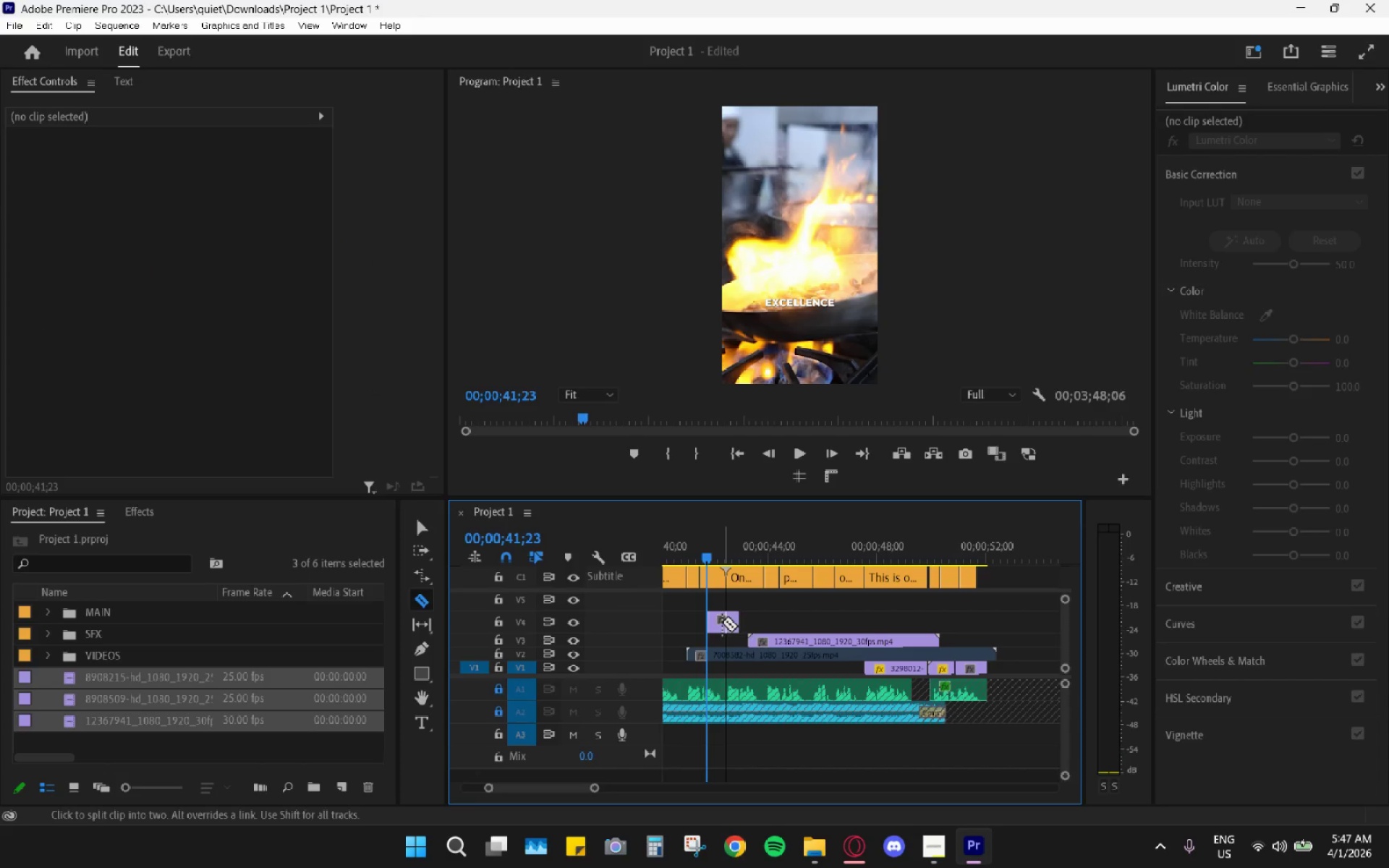 
key(V)
 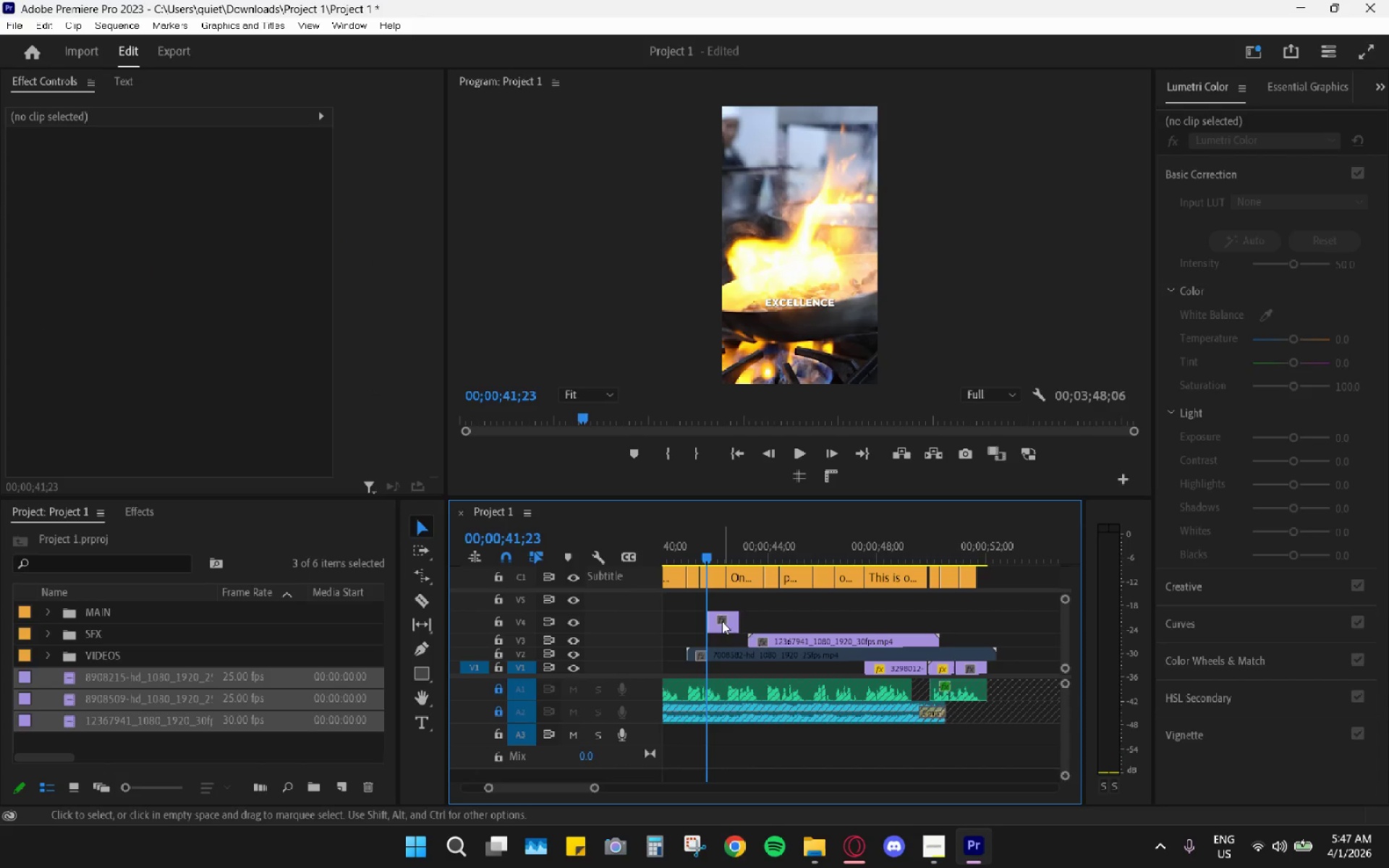 
left_click_drag(start_coordinate=[722, 621], to_coordinate=[707, 618])
 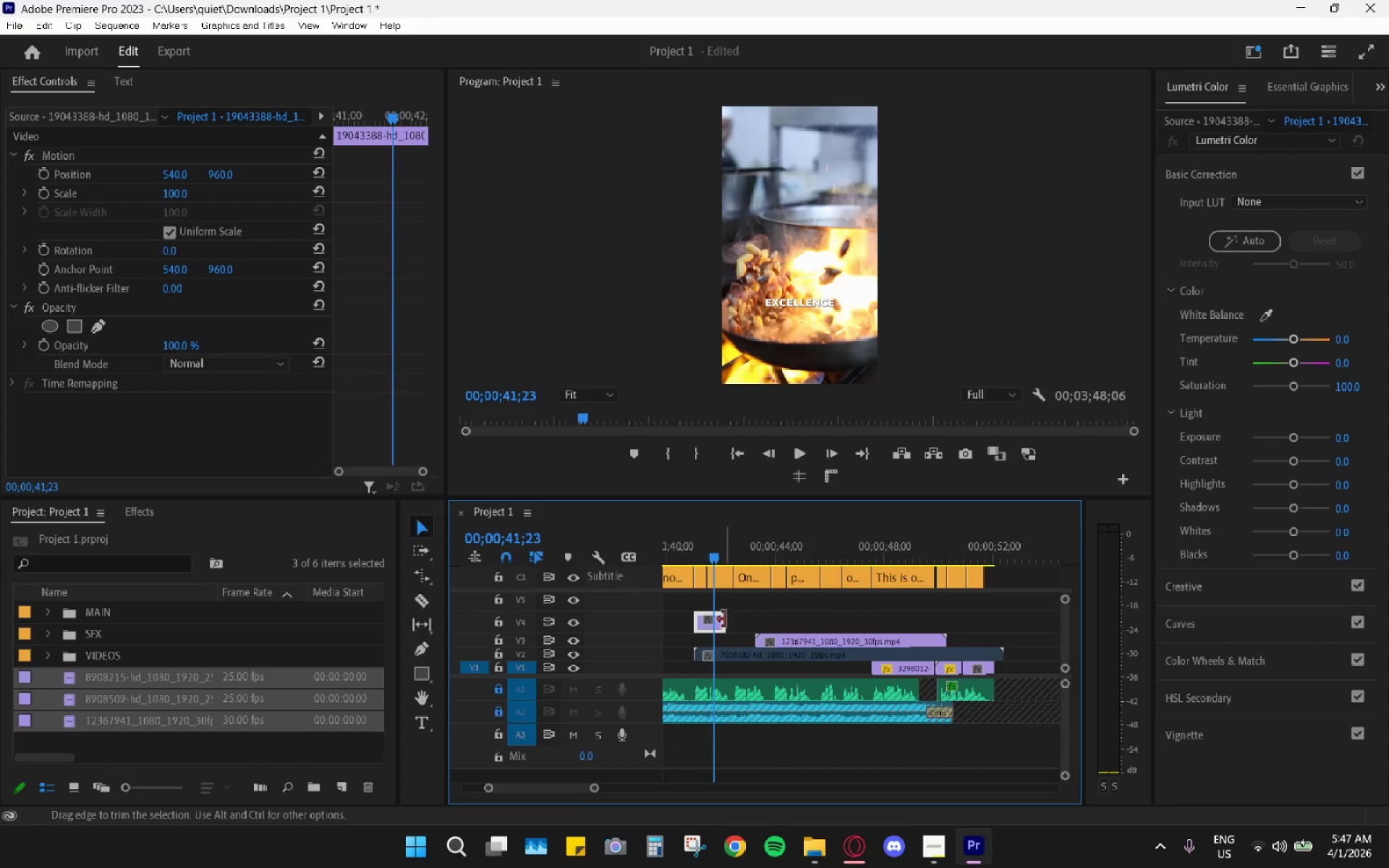 
left_click_drag(start_coordinate=[721, 620], to_coordinate=[728, 621])
 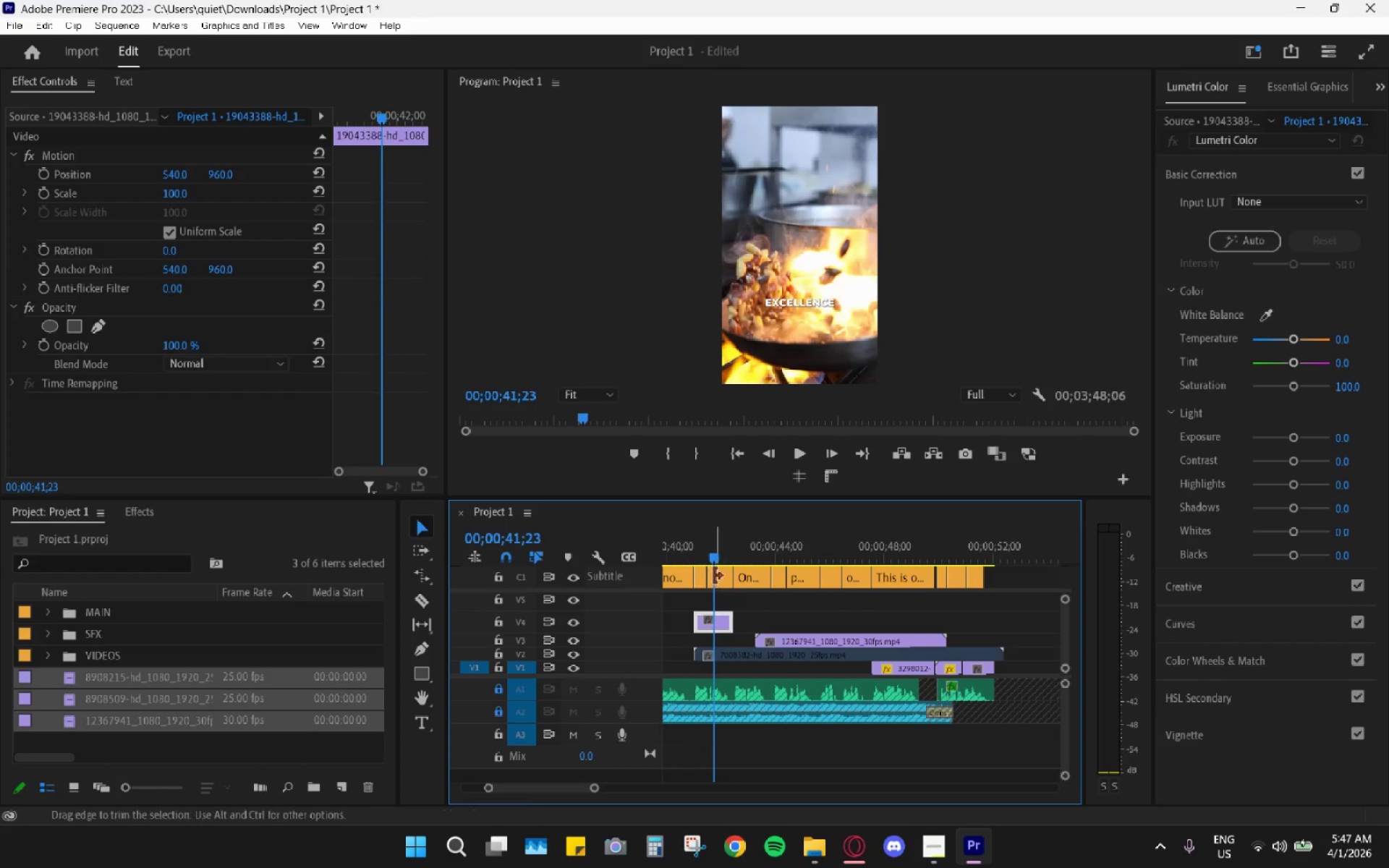 
key(Space)
 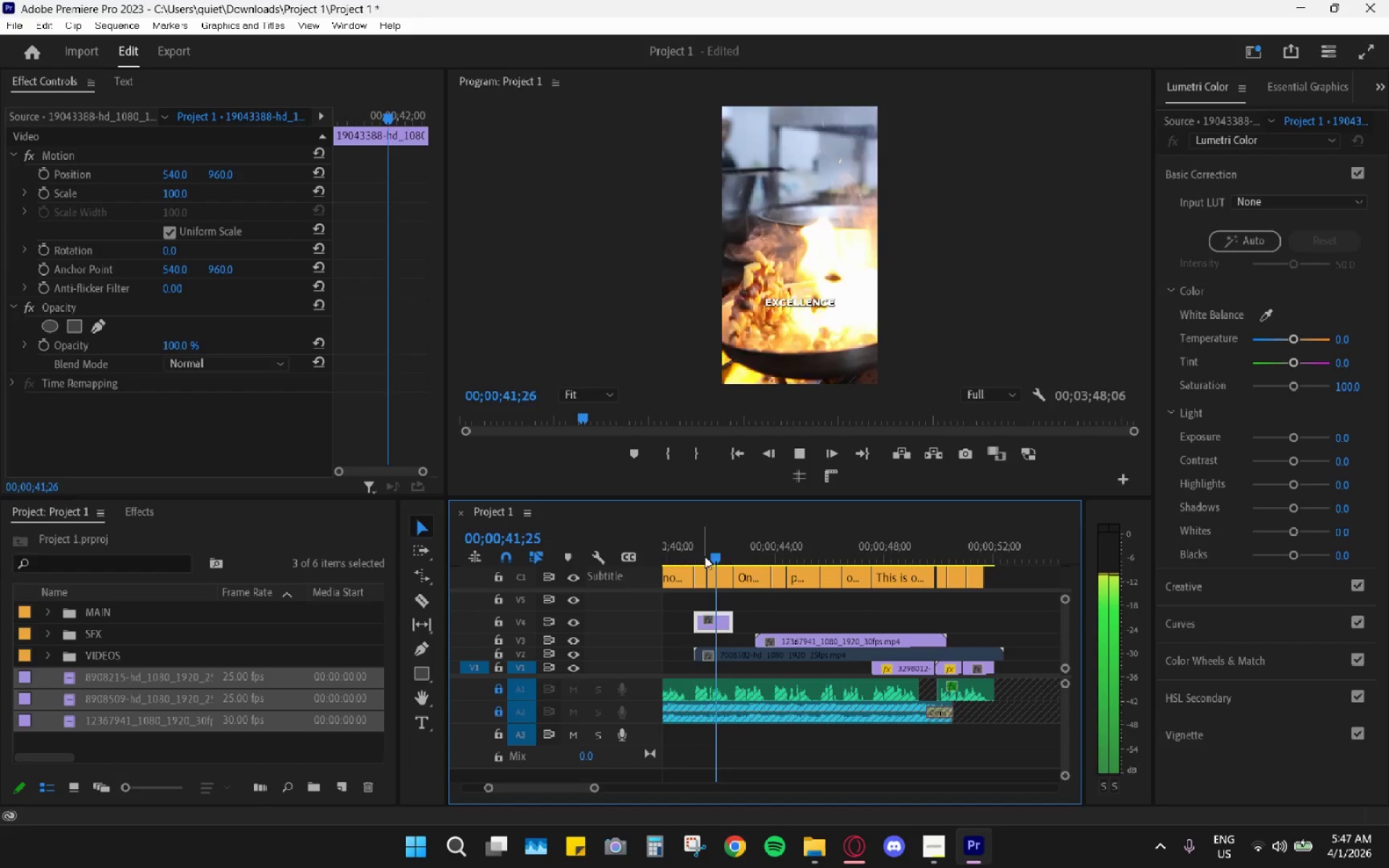 
left_click_drag(start_coordinate=[702, 556], to_coordinate=[695, 556])
 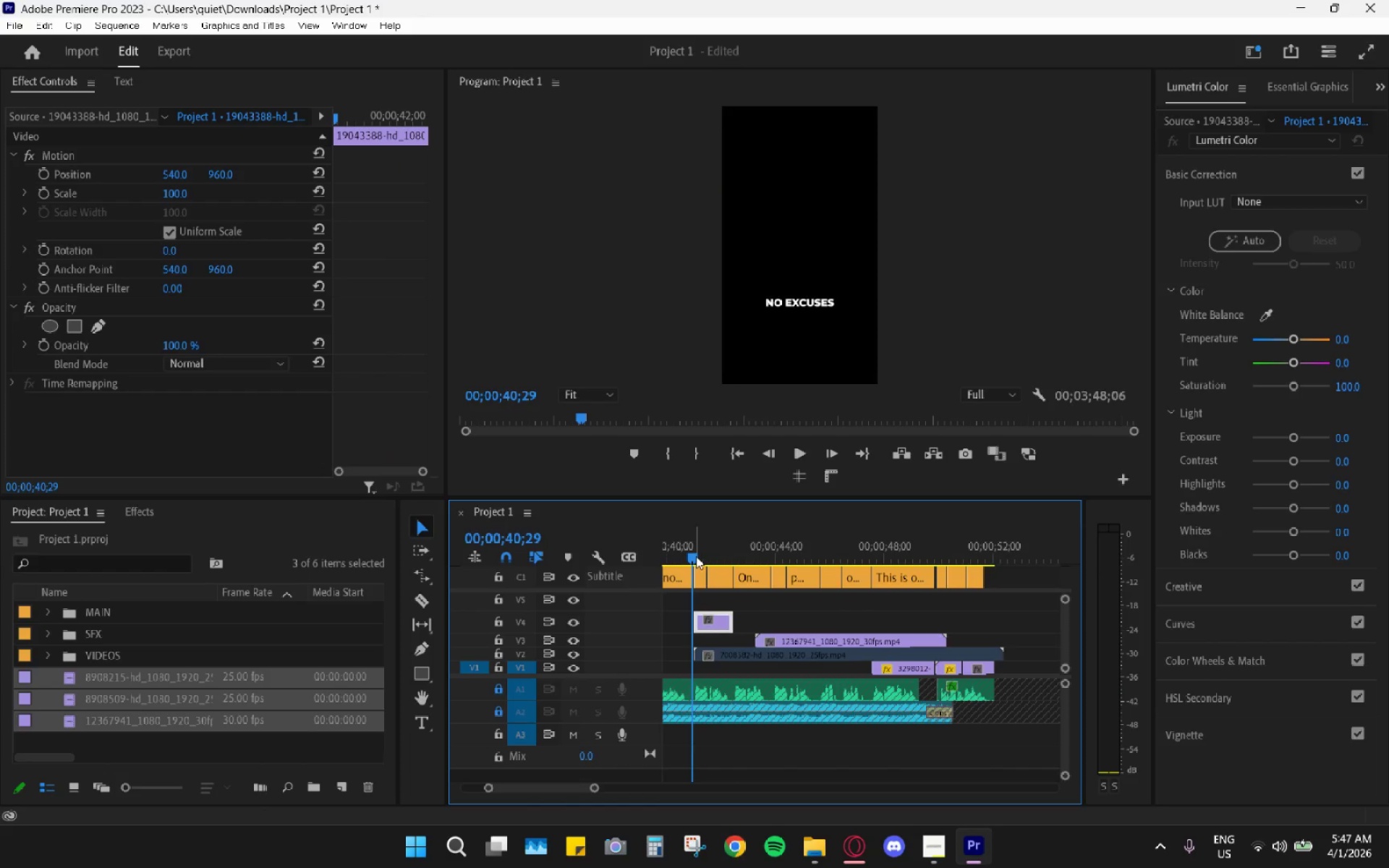 
key(Space)
 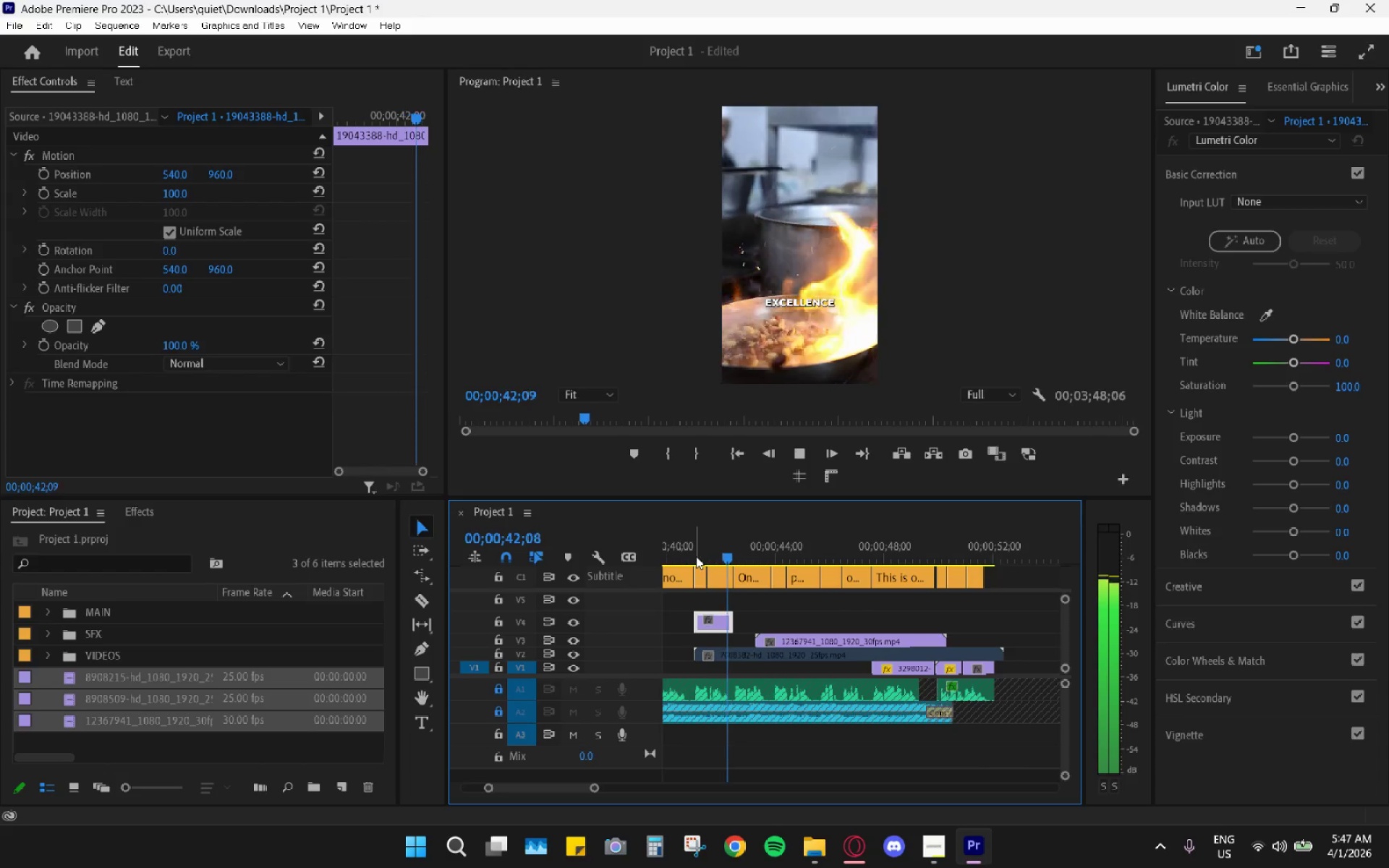 
key(Space)
 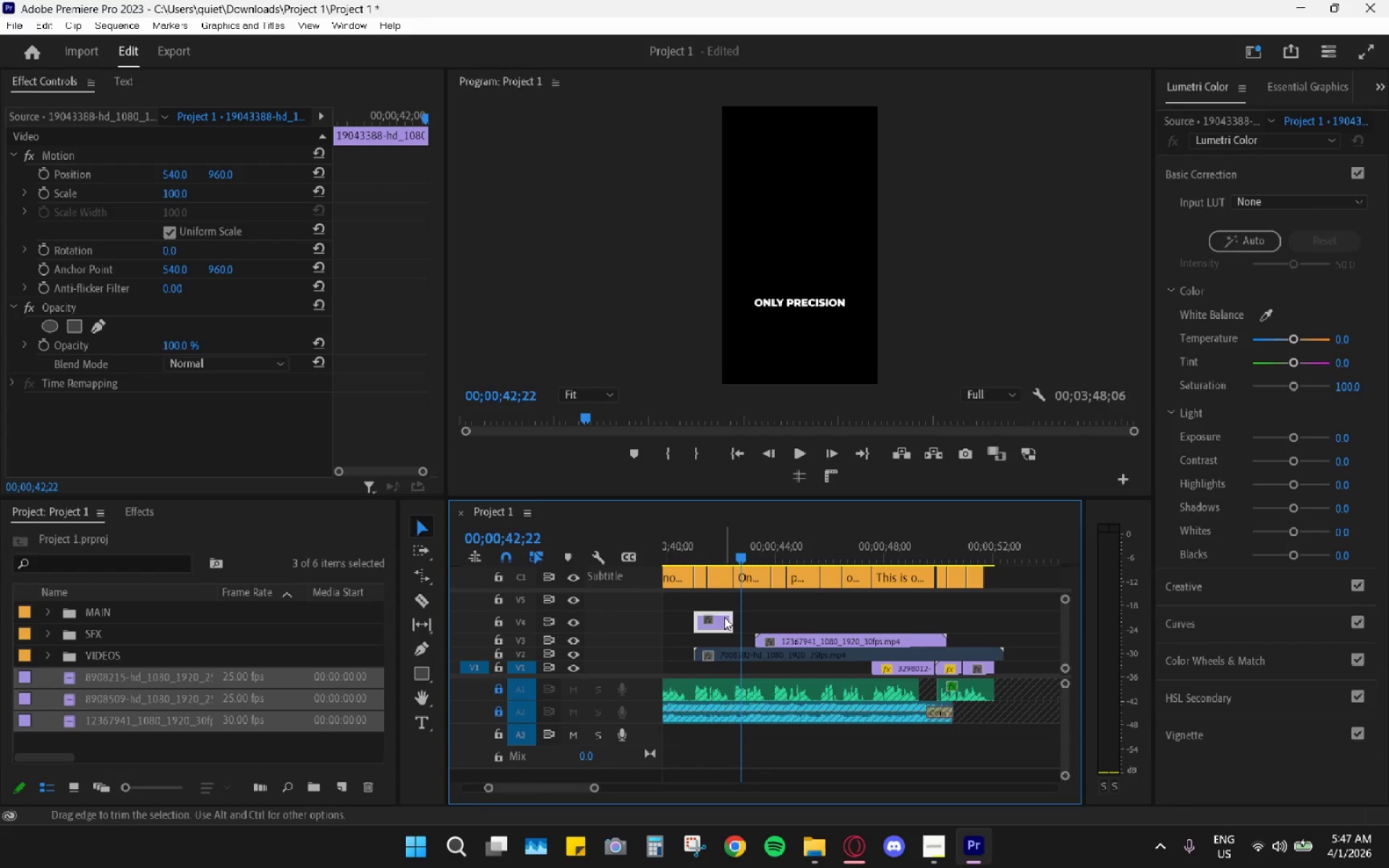 
left_click_drag(start_coordinate=[715, 621], to_coordinate=[716, 637])
 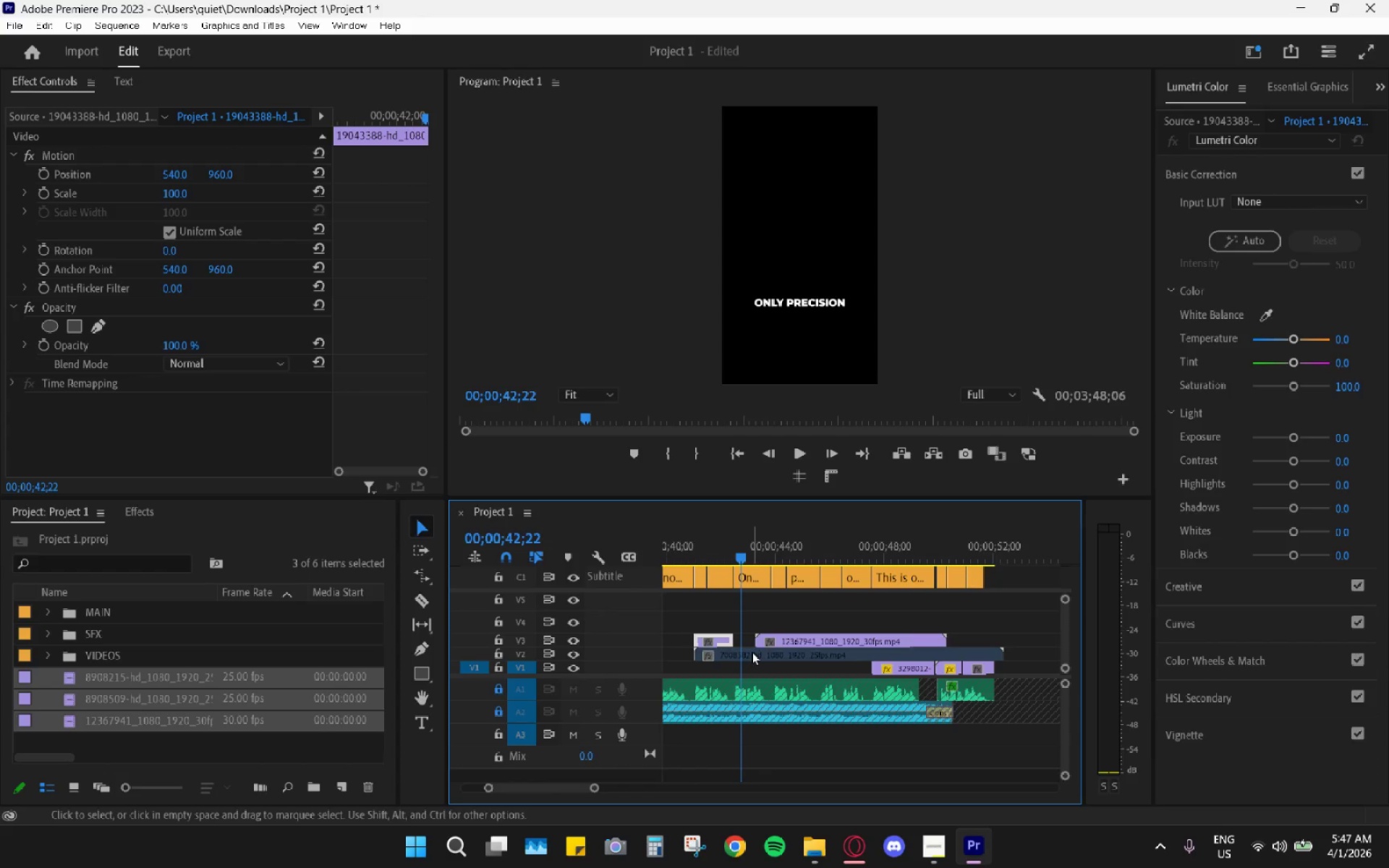 
left_click([751, 654])
 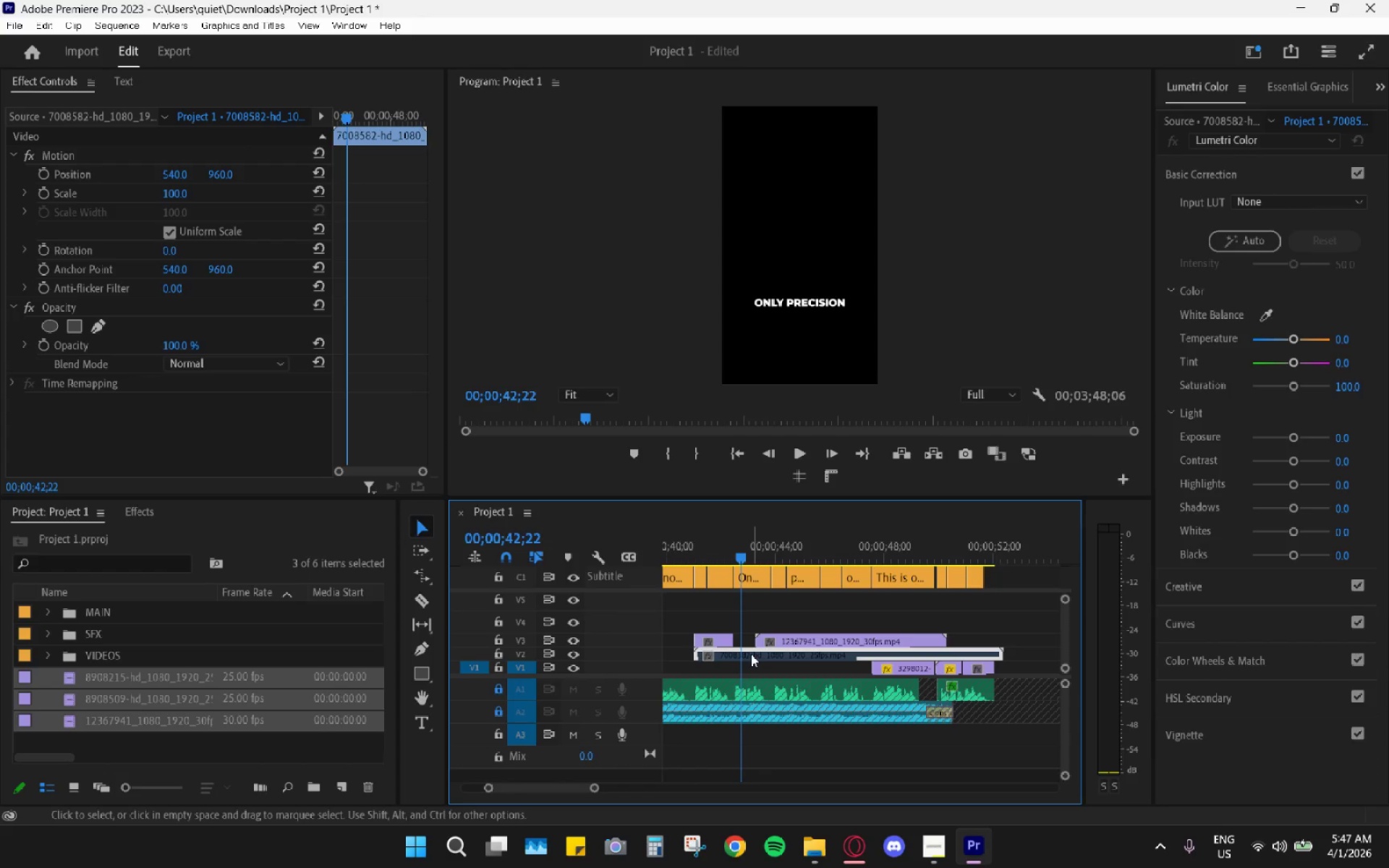 
left_click_drag(start_coordinate=[751, 654], to_coordinate=[757, 620])
 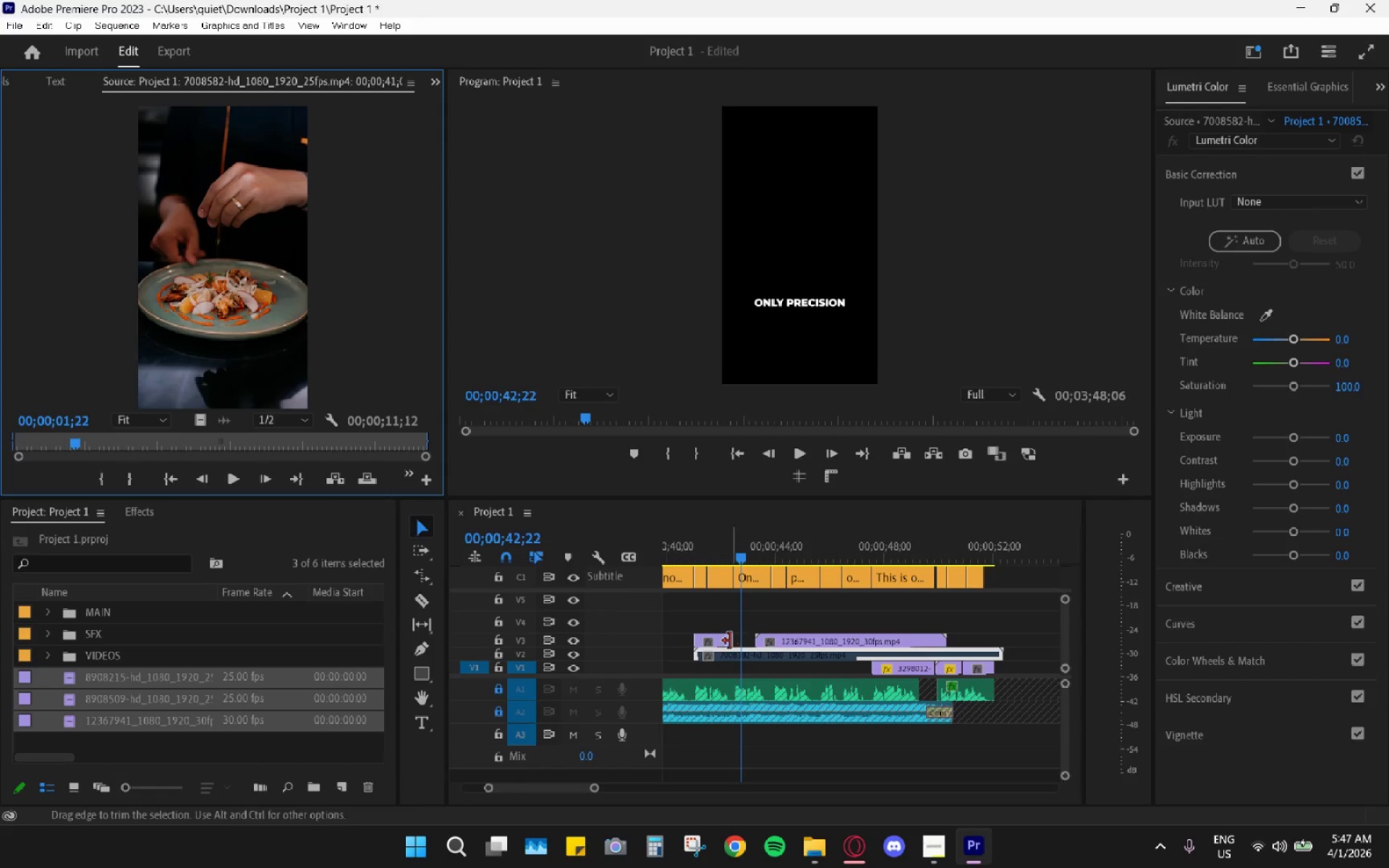 
left_click_drag(start_coordinate=[723, 643], to_coordinate=[719, 661])
 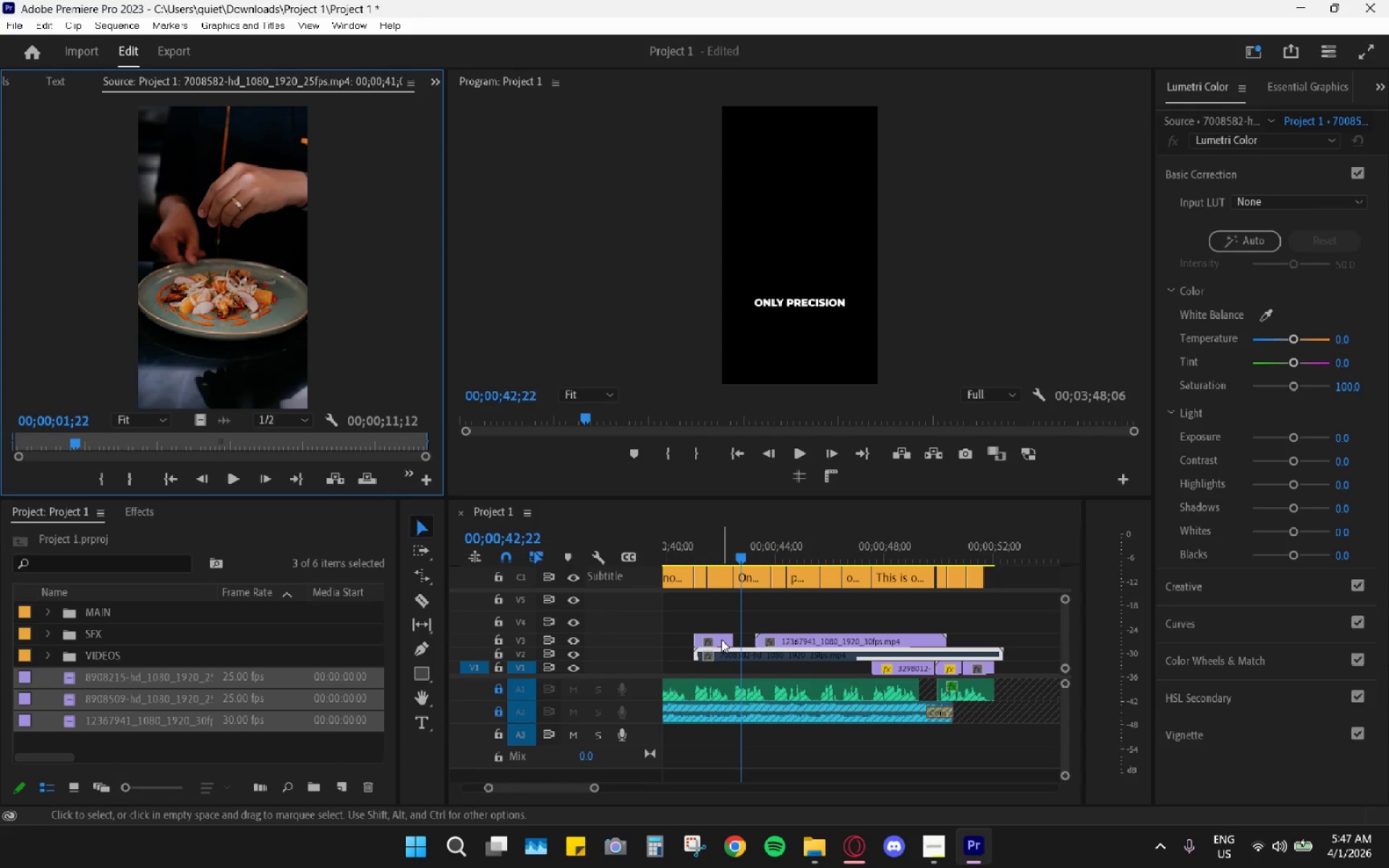 
left_click_drag(start_coordinate=[721, 639], to_coordinate=[721, 630])
 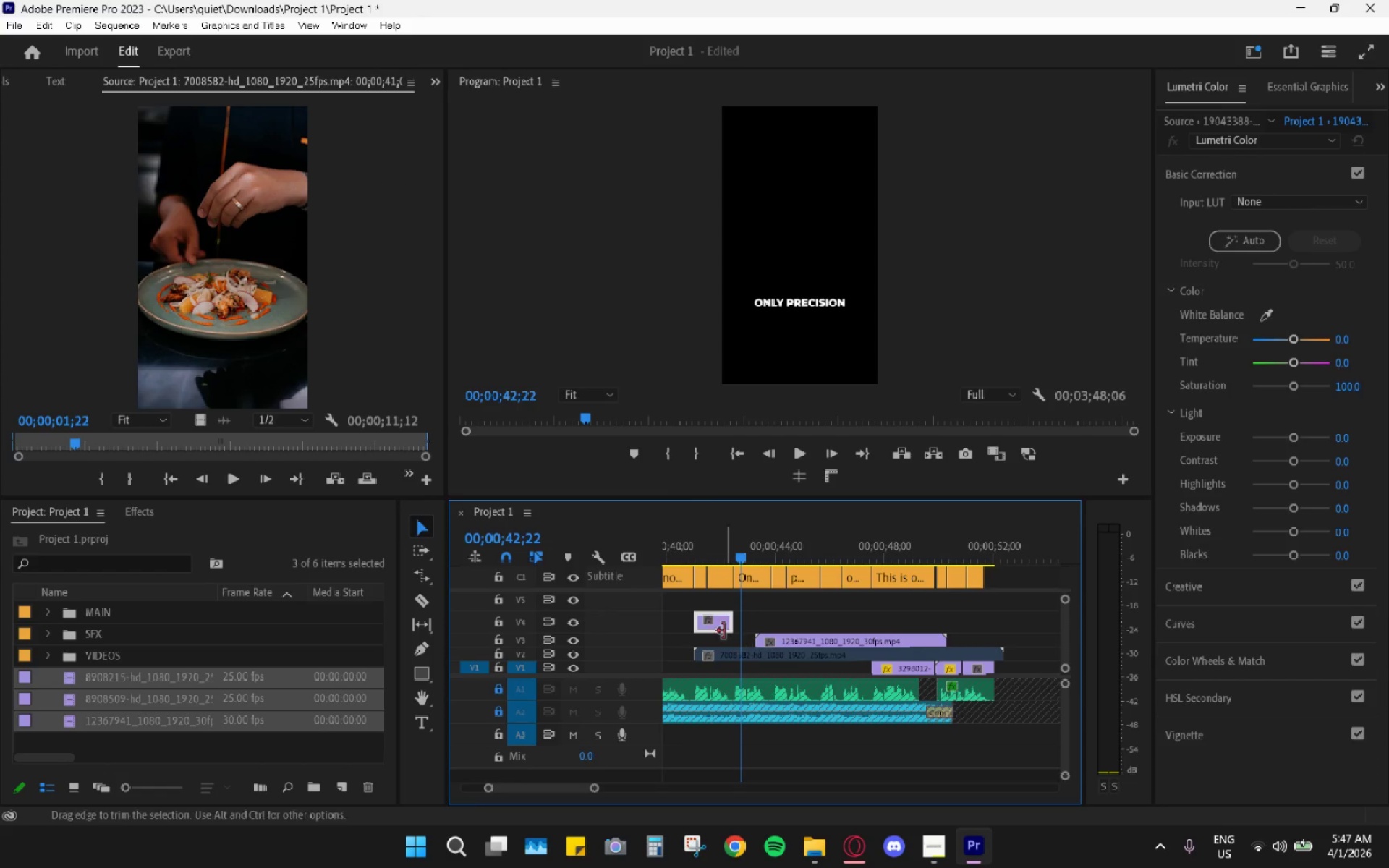 
left_click_drag(start_coordinate=[716, 618], to_coordinate=[710, 667])
 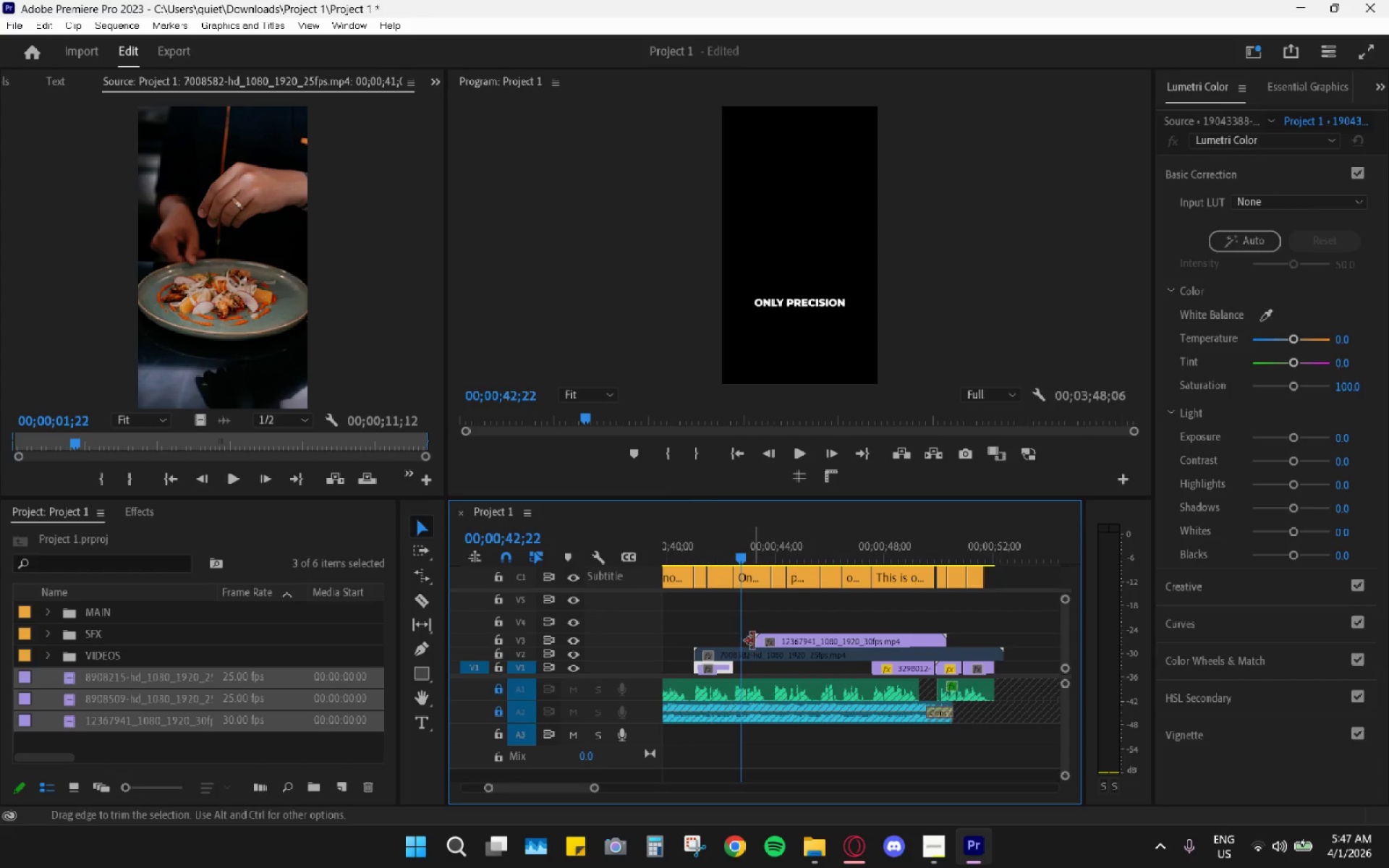 
left_click([749, 658])
 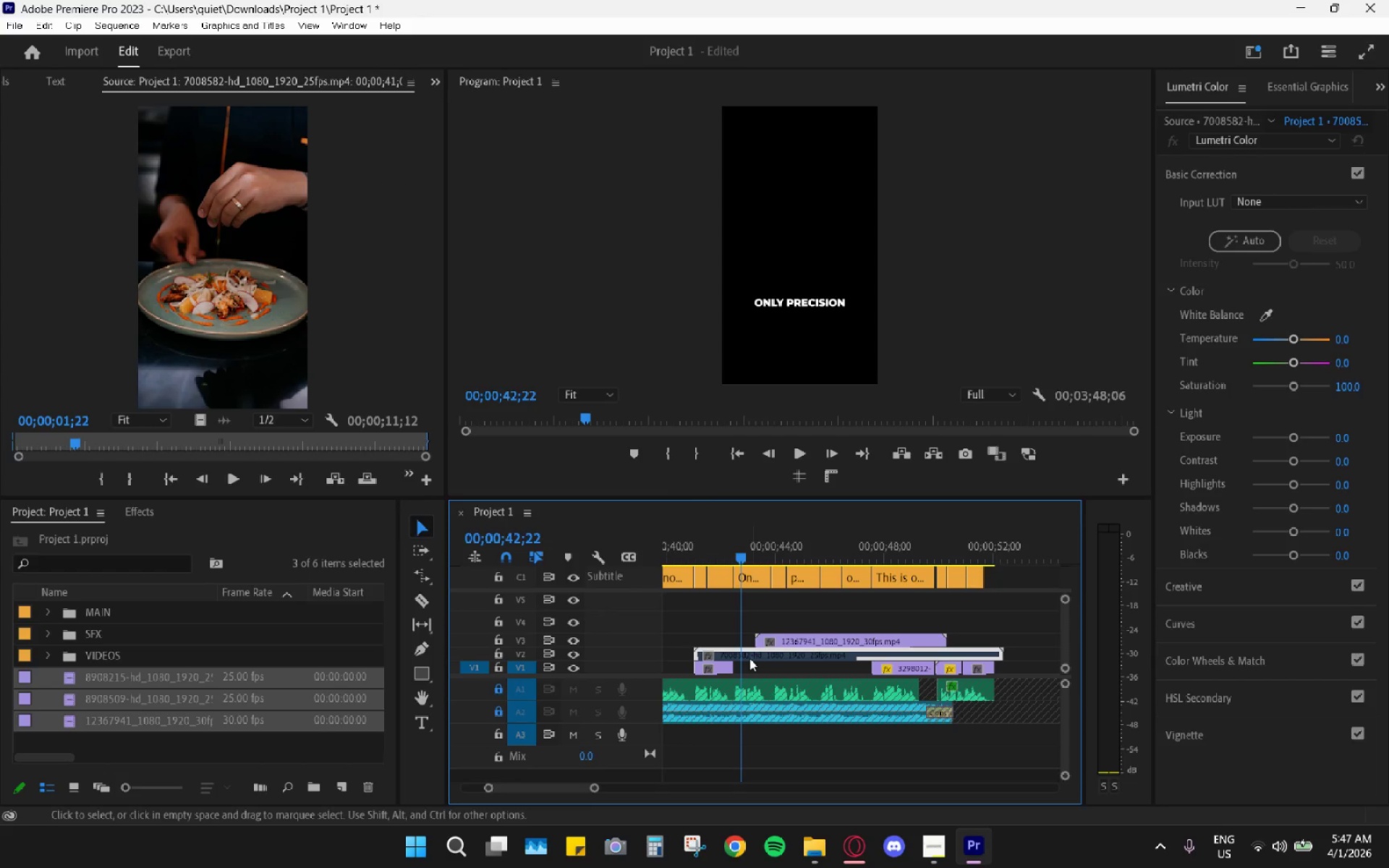 
key(Shift+E)
 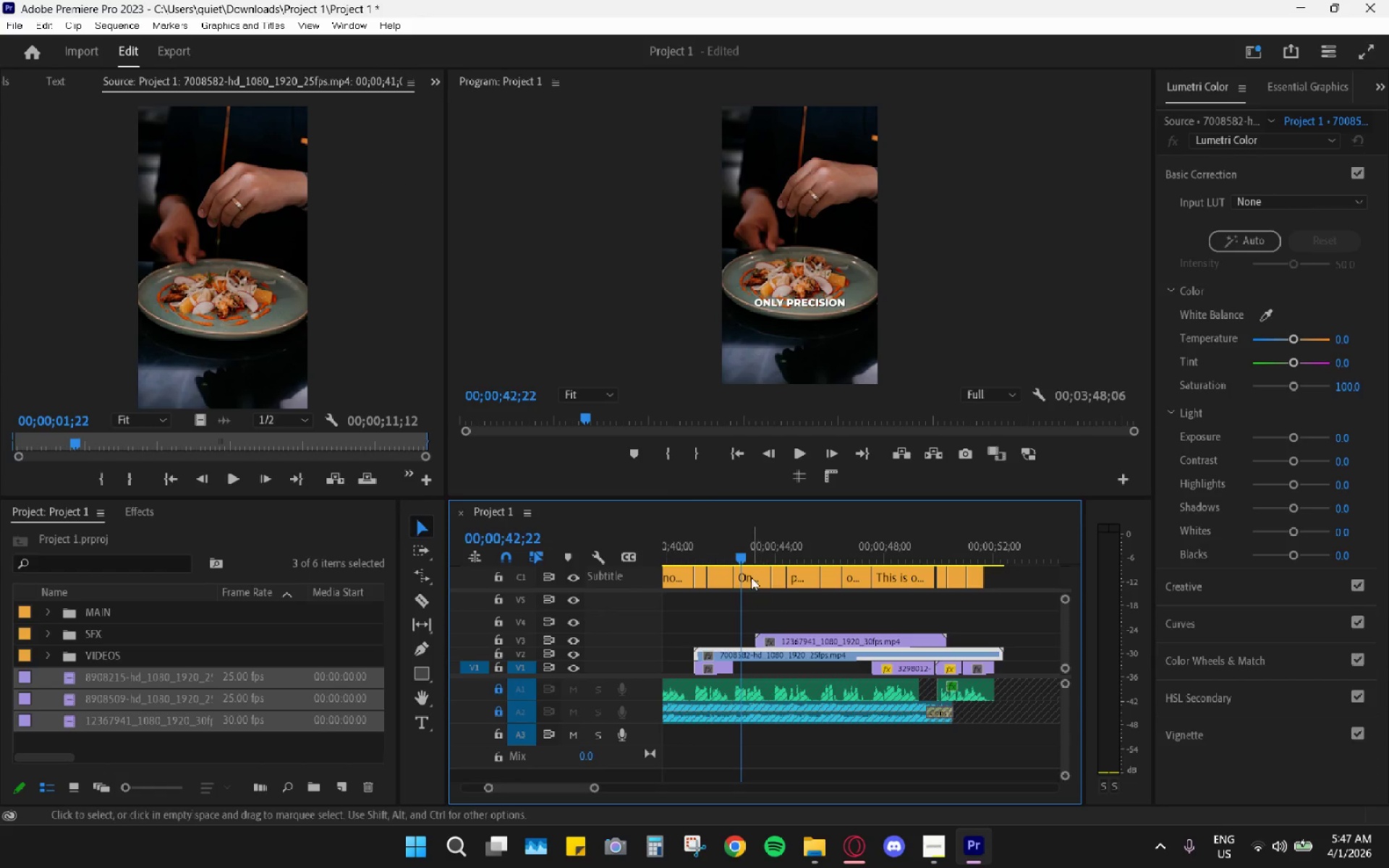 
key(Space)
 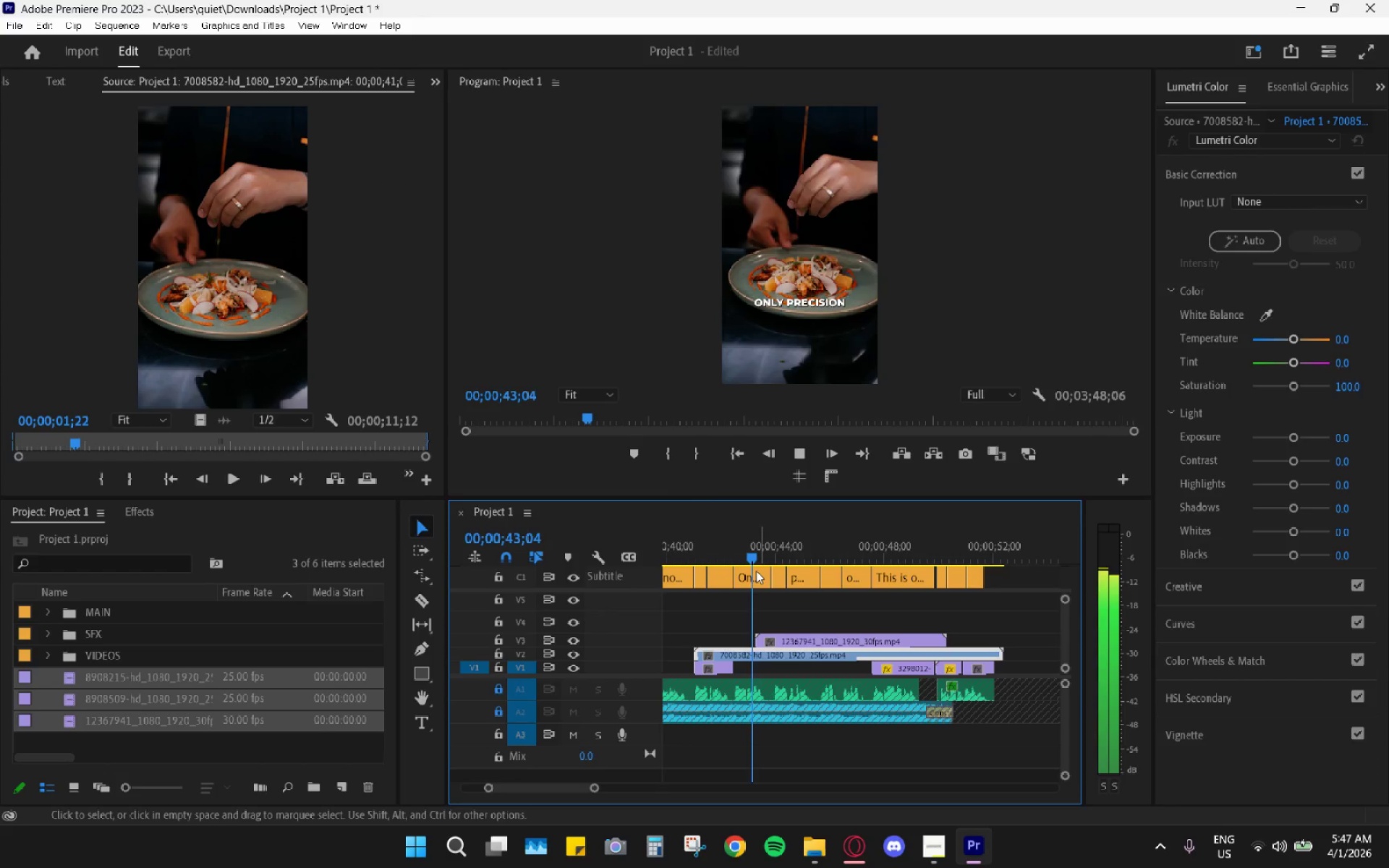 
key(Space)
 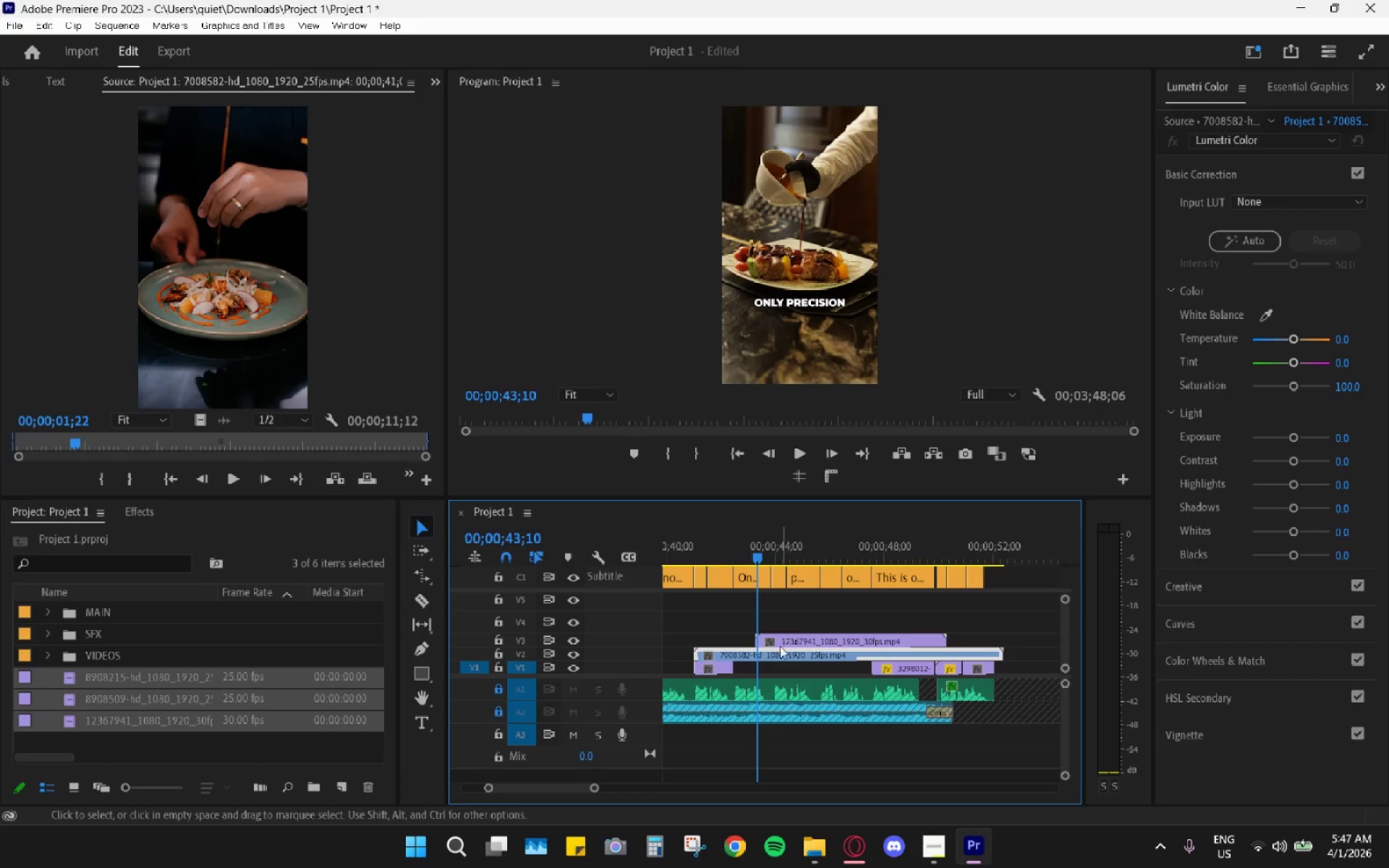 
key(Space)
 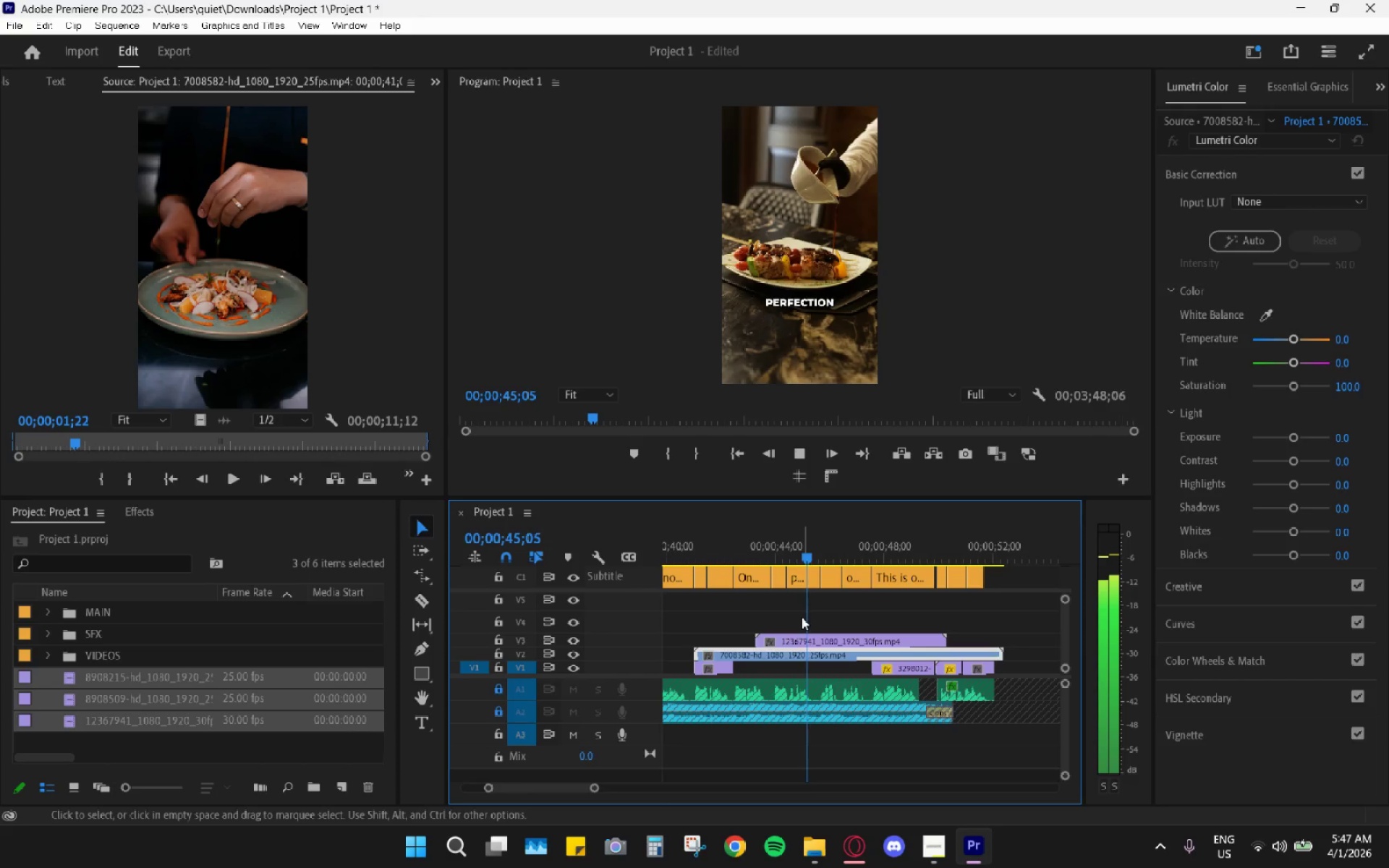 
key(Space)
 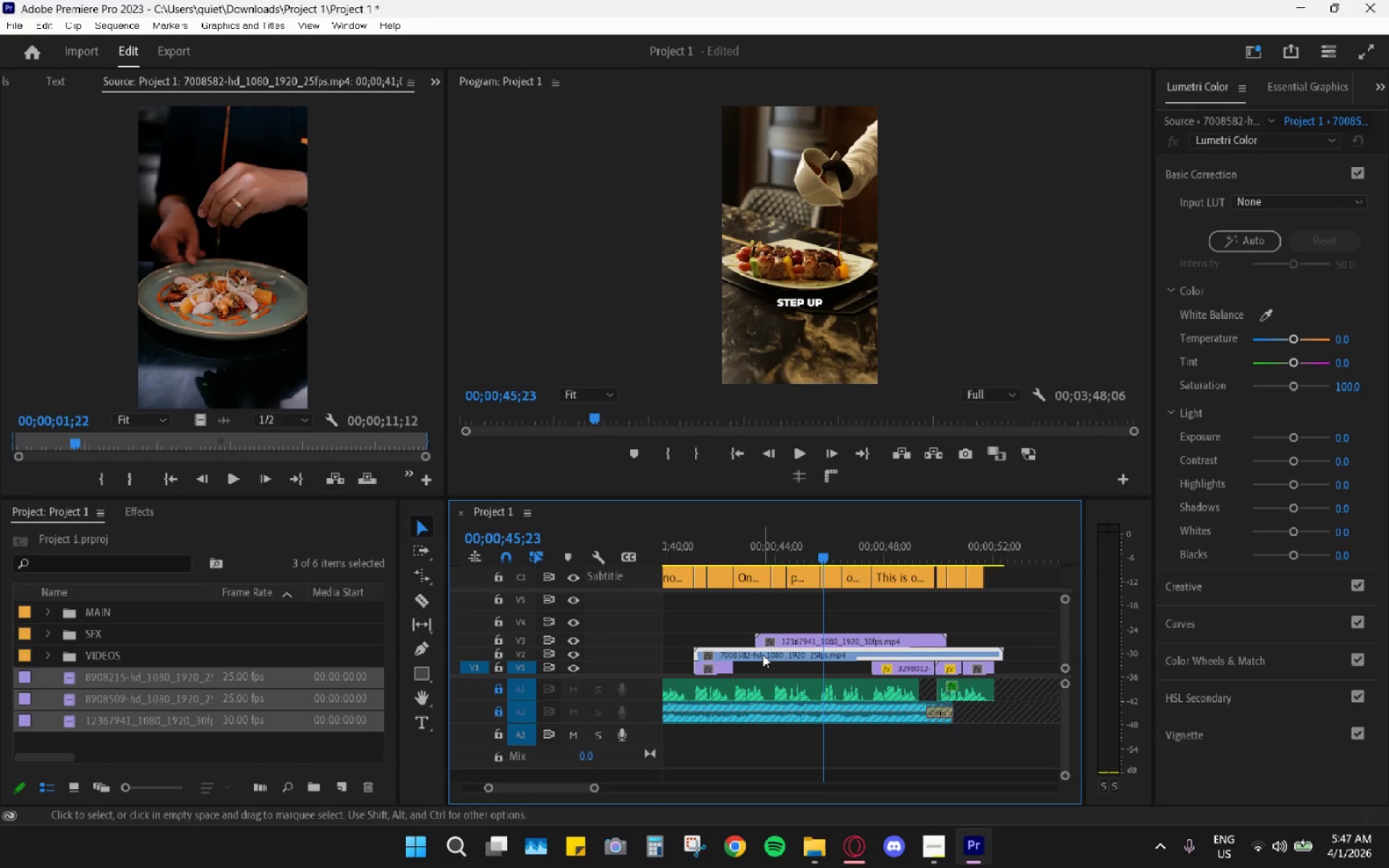 
left_click([762, 655])
 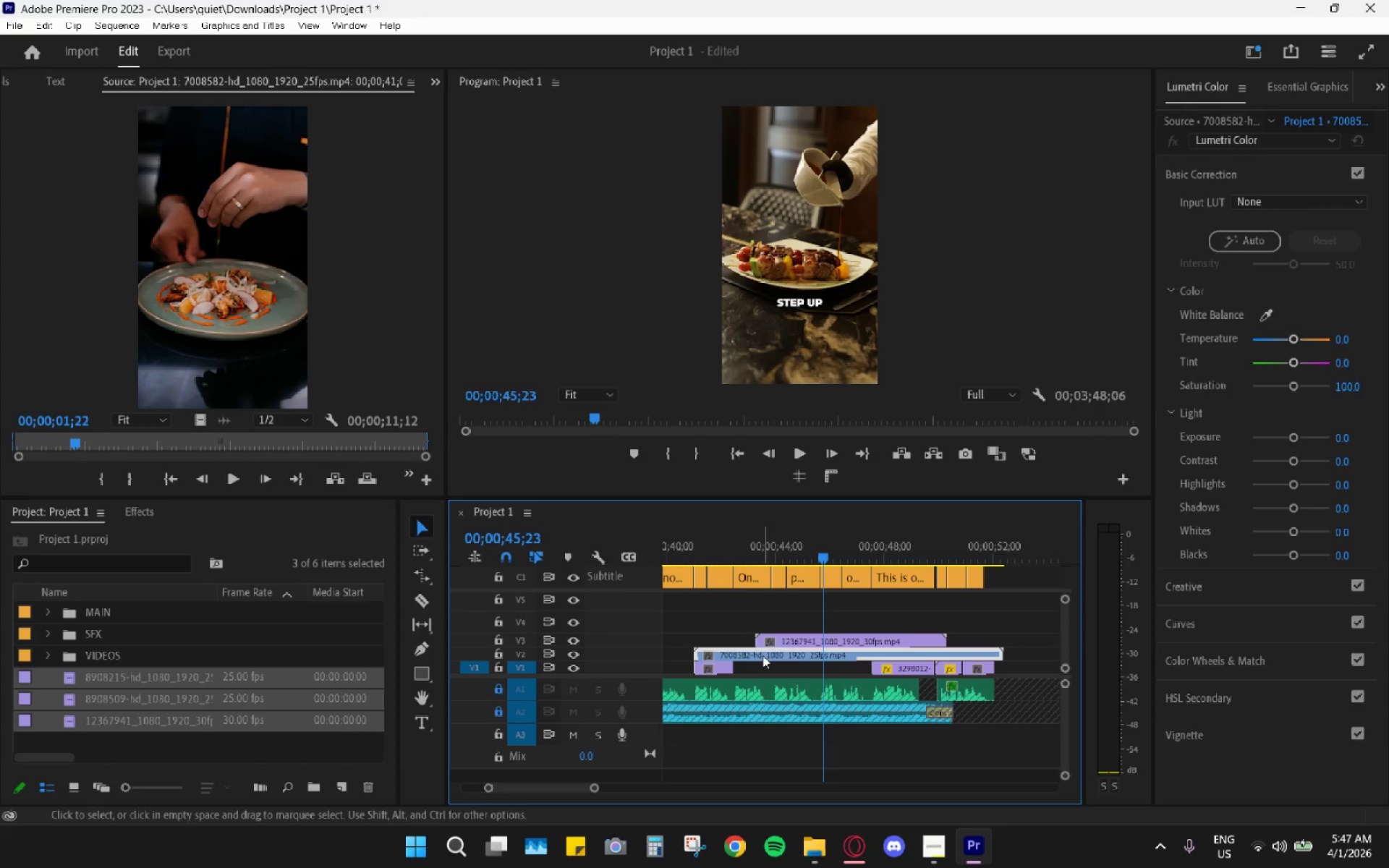 
key(Shift+E)
 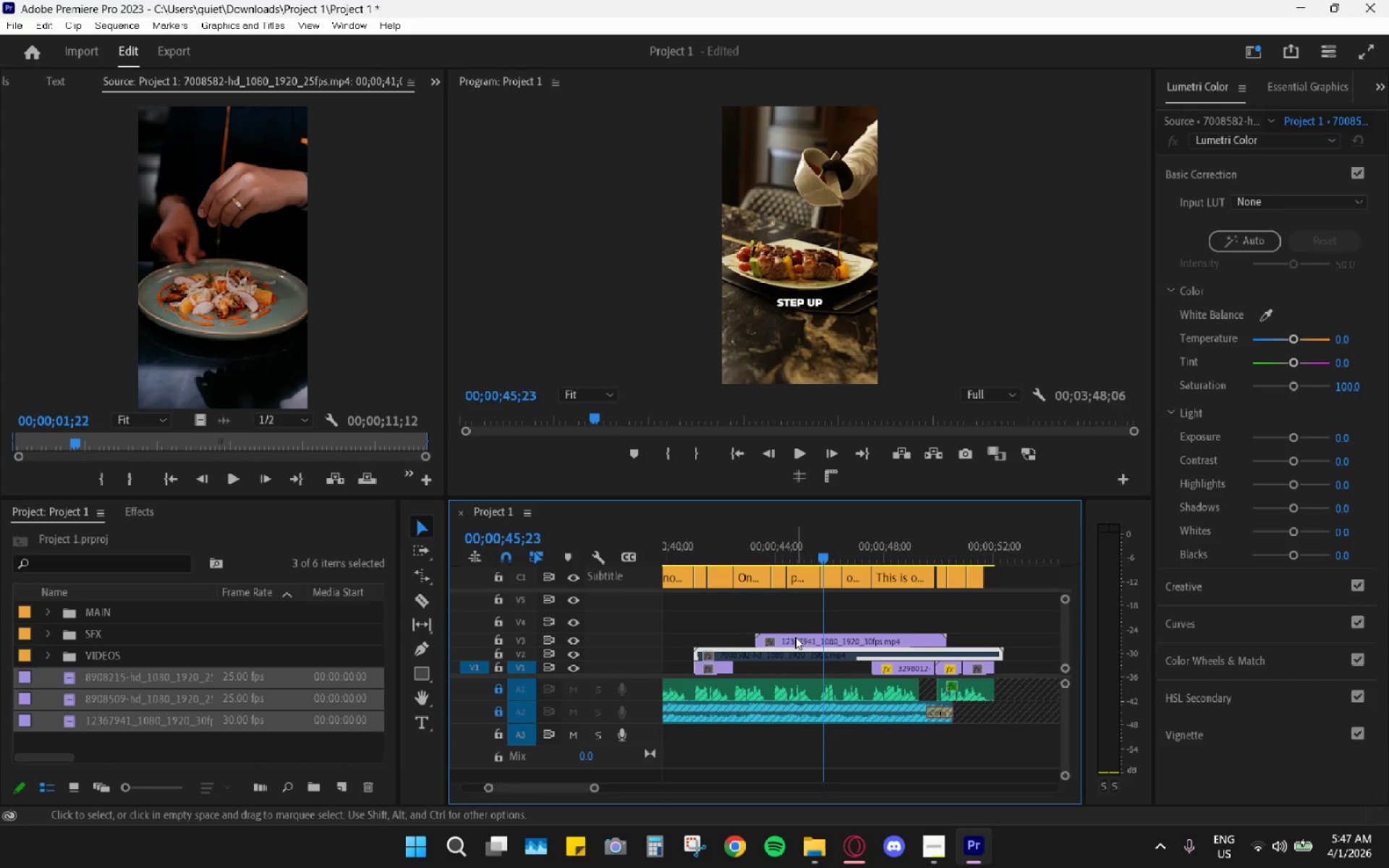 
key(Space)
 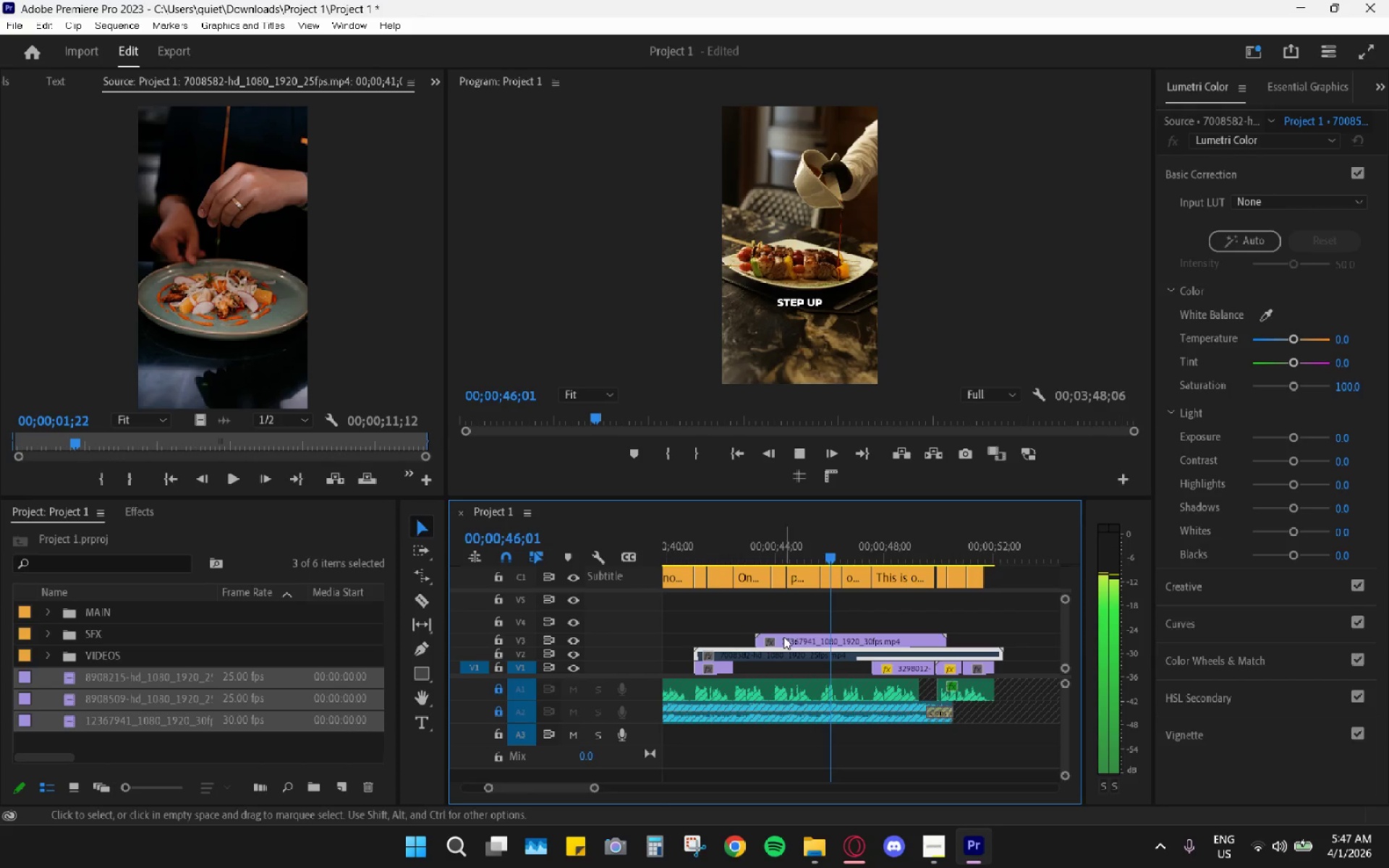 
key(Space)
 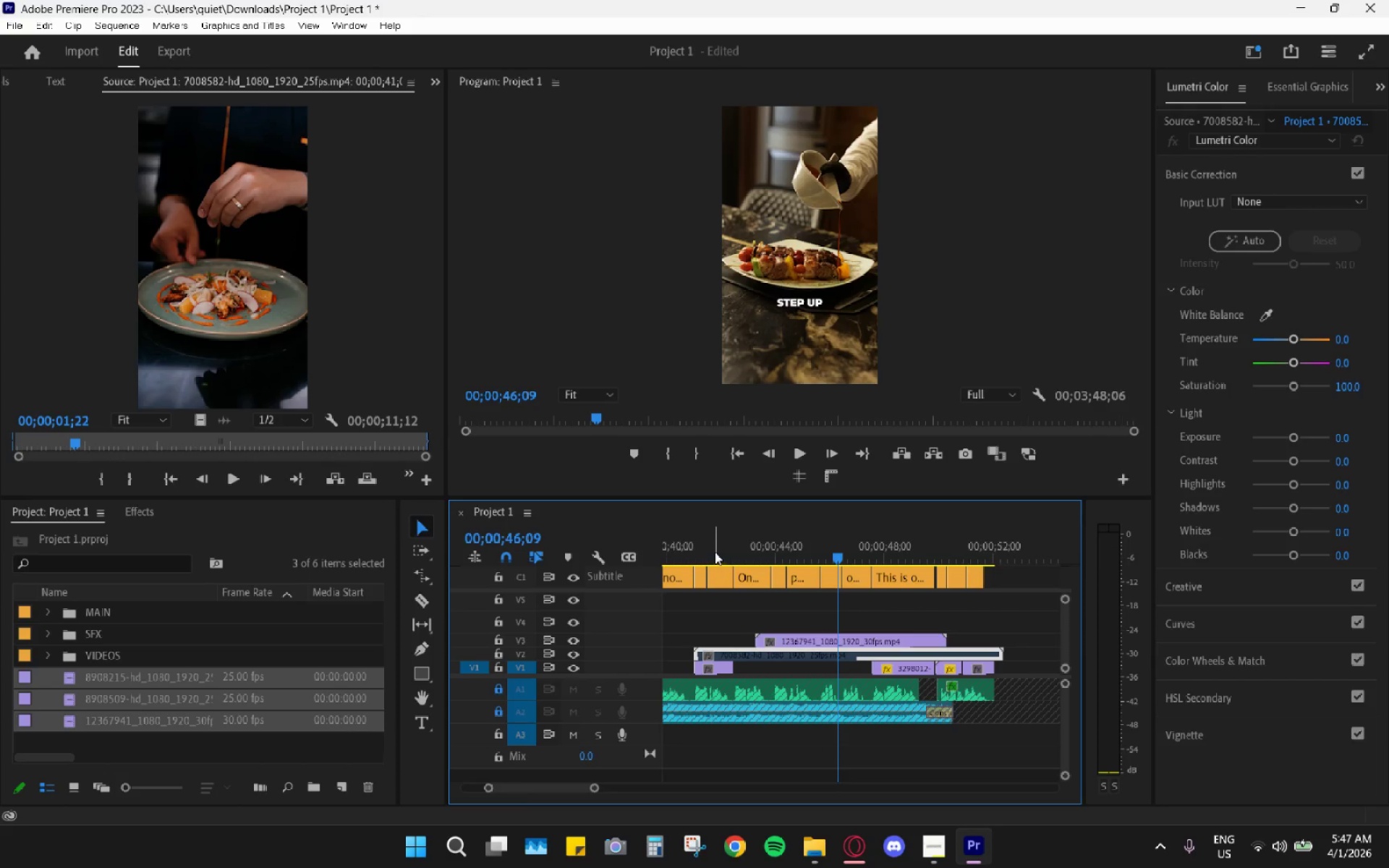 
left_click_drag(start_coordinate=[715, 551], to_coordinate=[703, 551])
 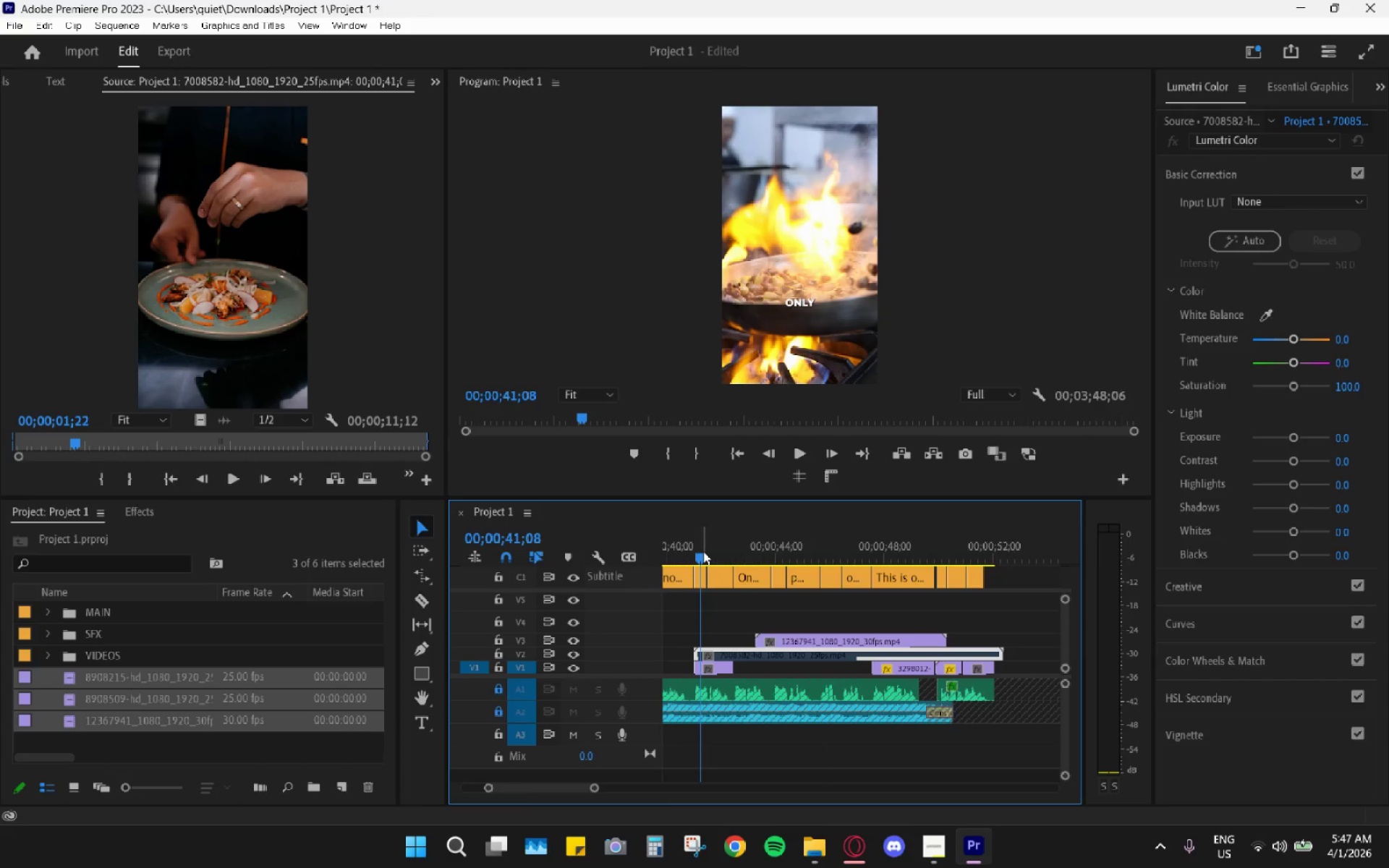 
key(Space)
 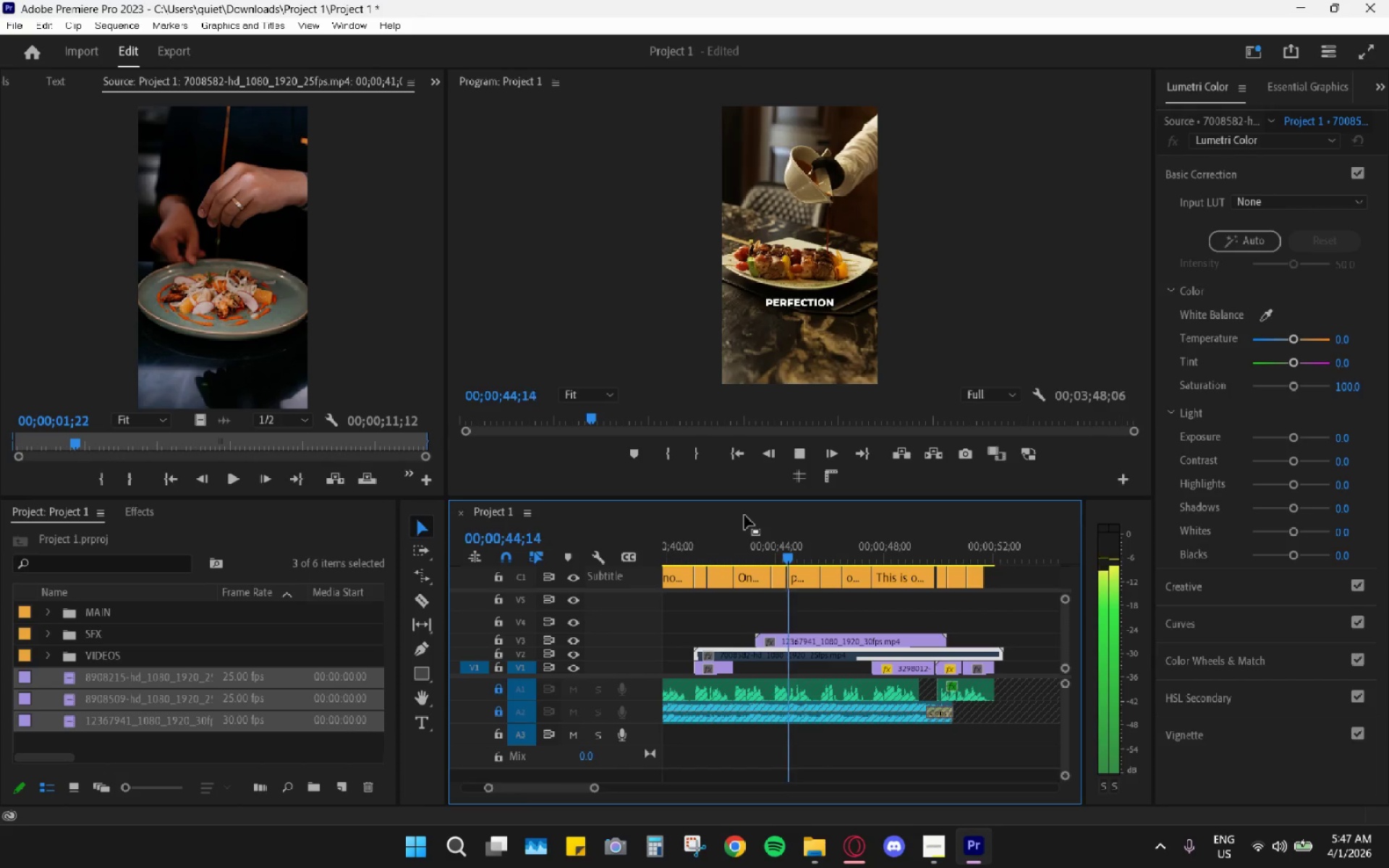 
right_click([349, 89])
 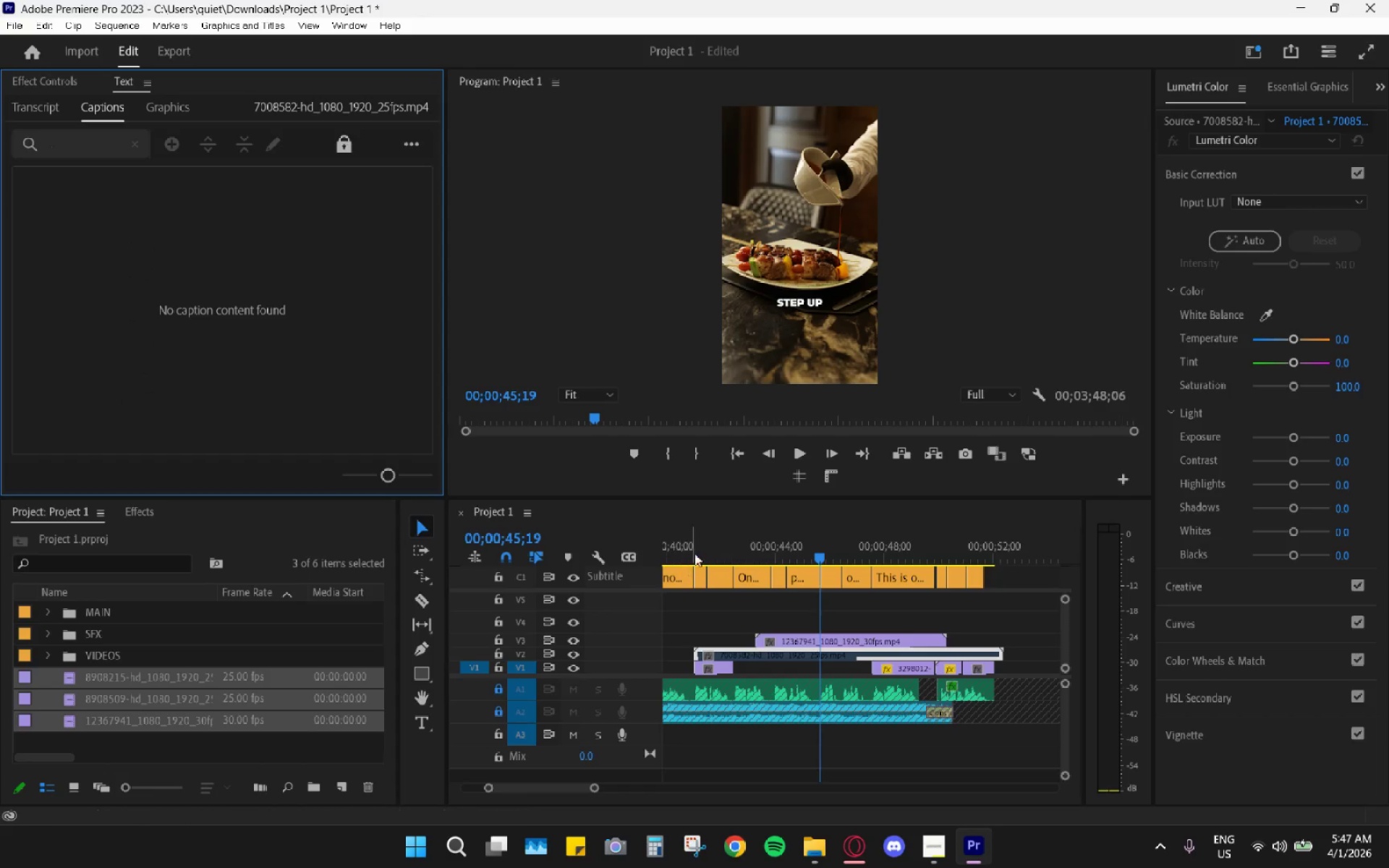 
left_click_drag(start_coordinate=[714, 550], to_coordinate=[700, 538])
 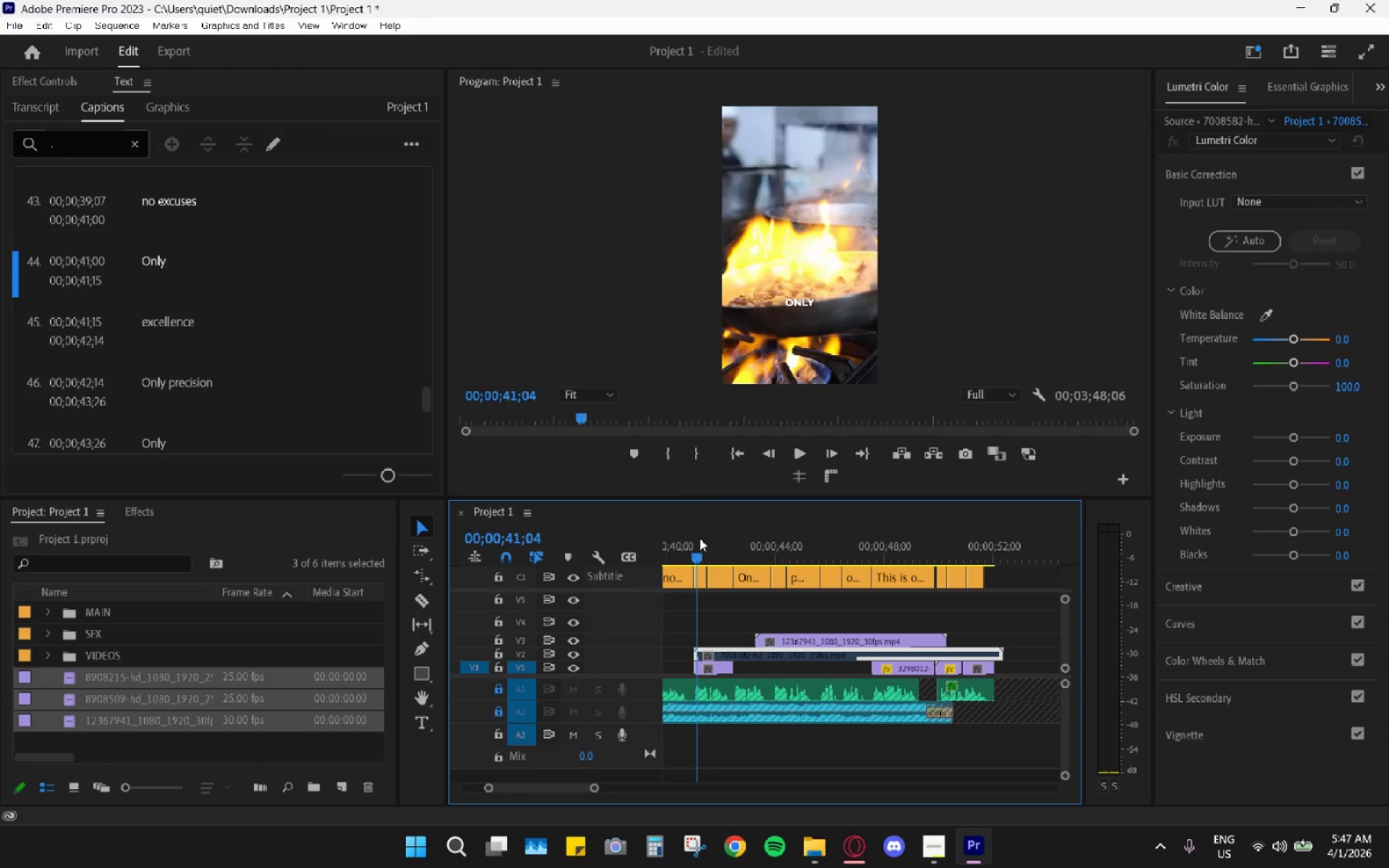 
key(Space)
 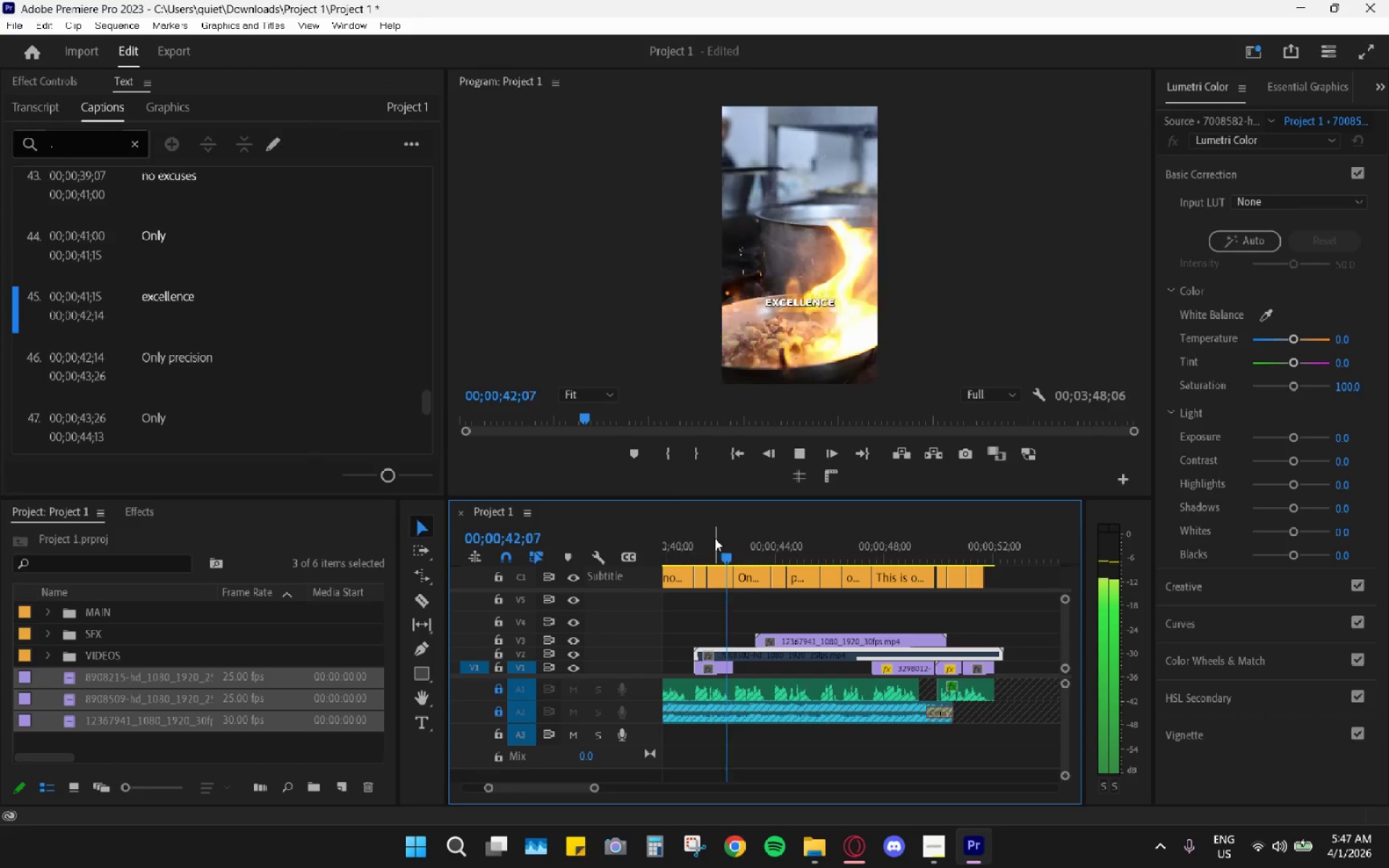 
key(Space)
 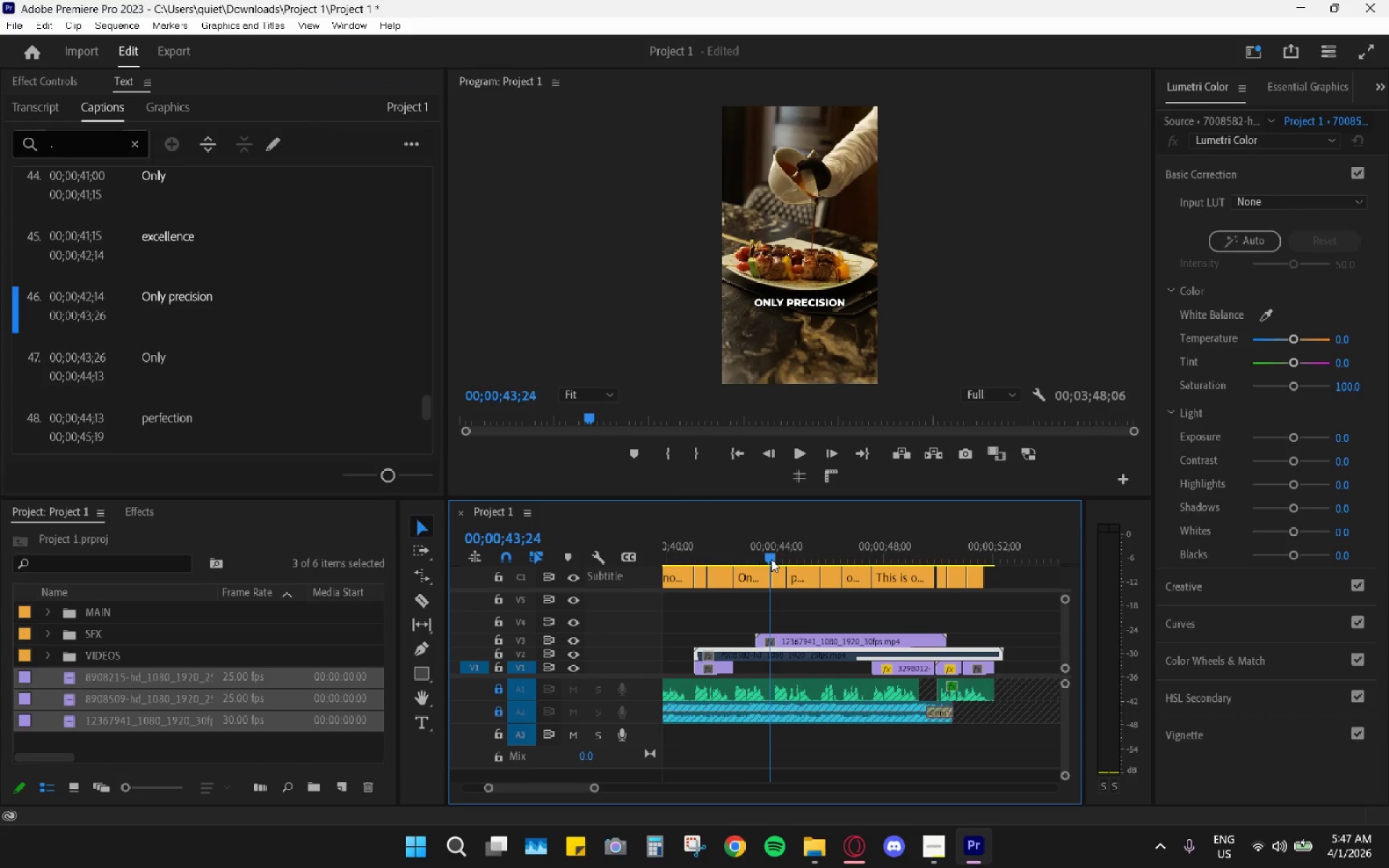 
key(Space)
 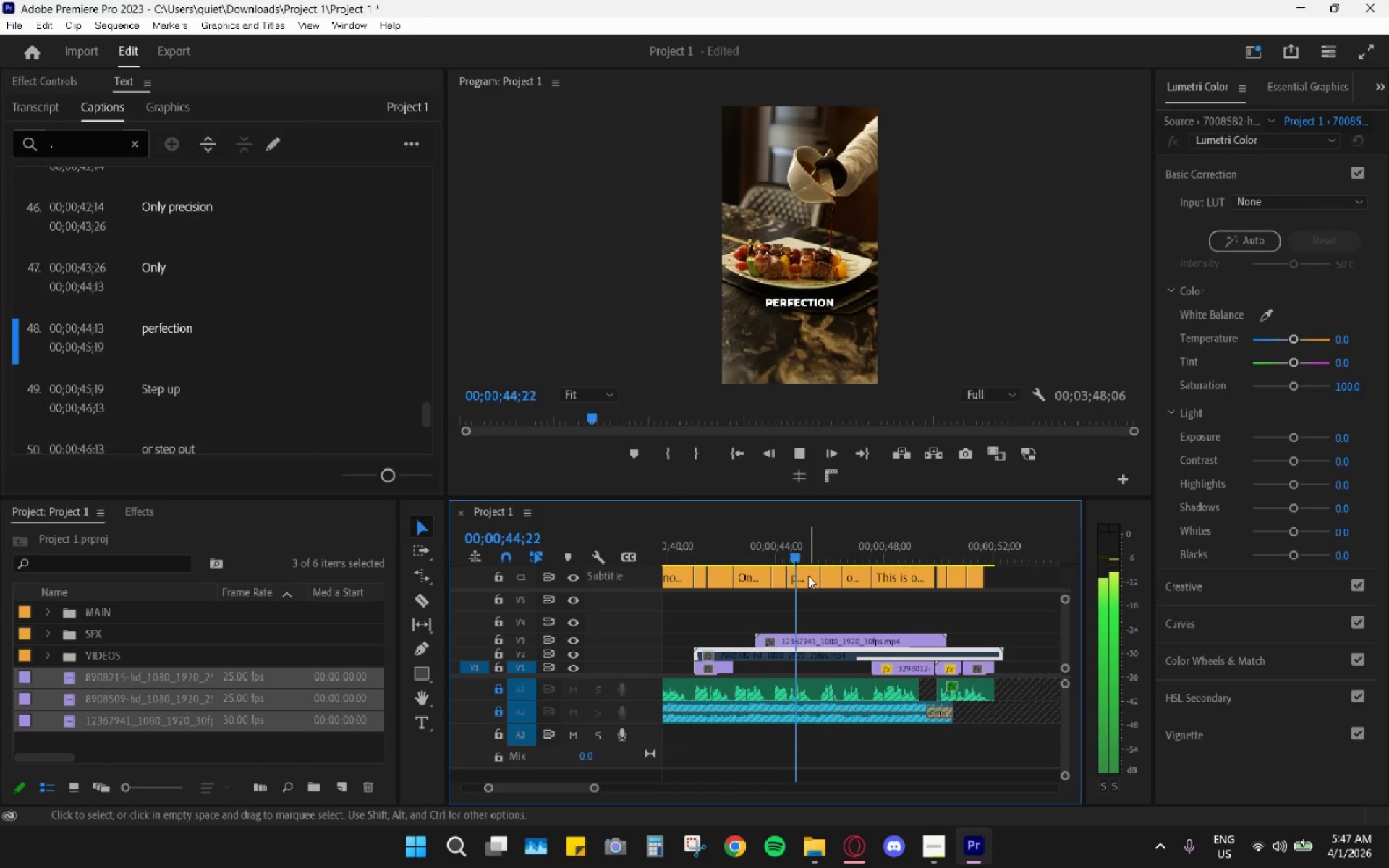 
key(Space)
 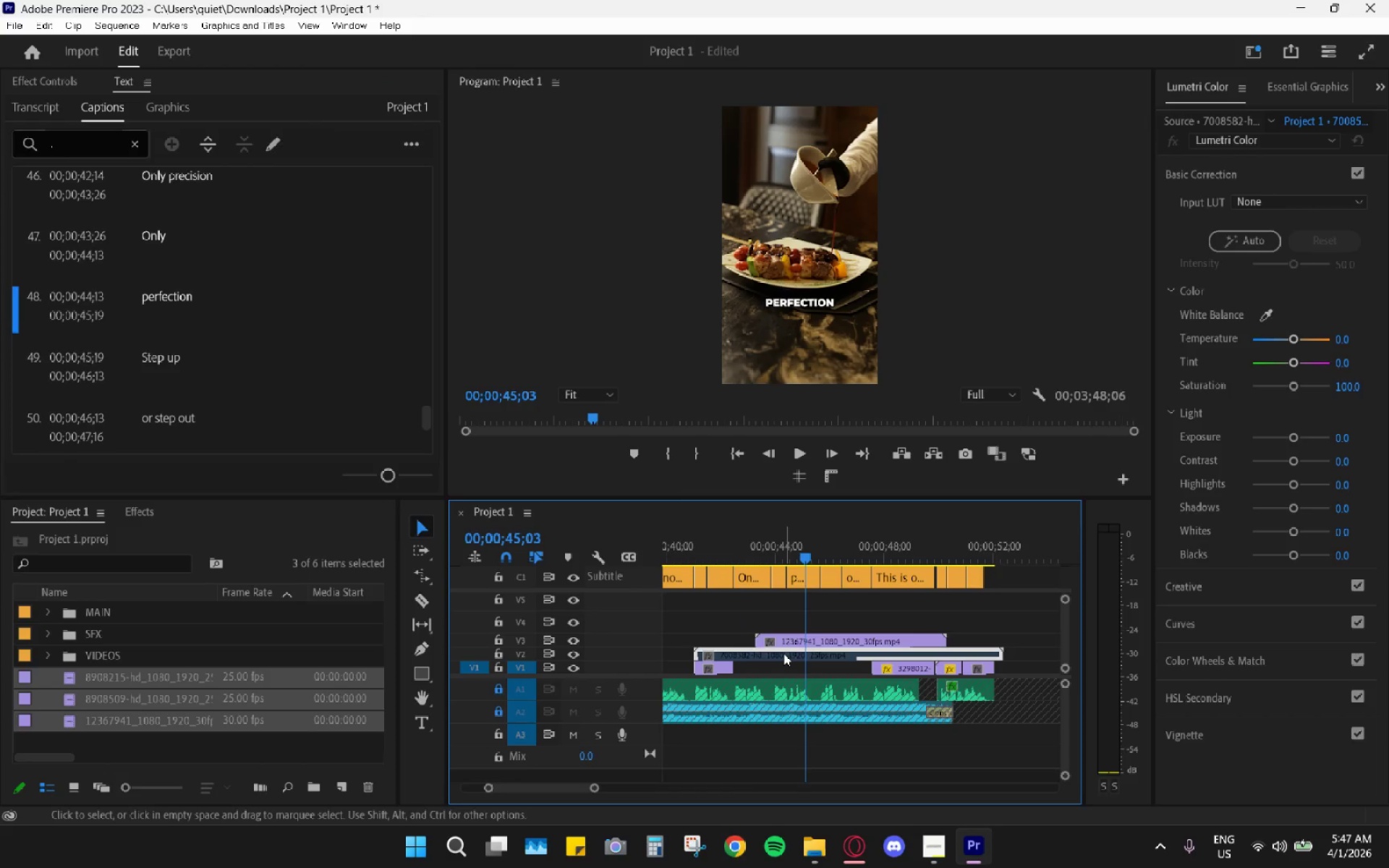 
left_click([783, 653])
 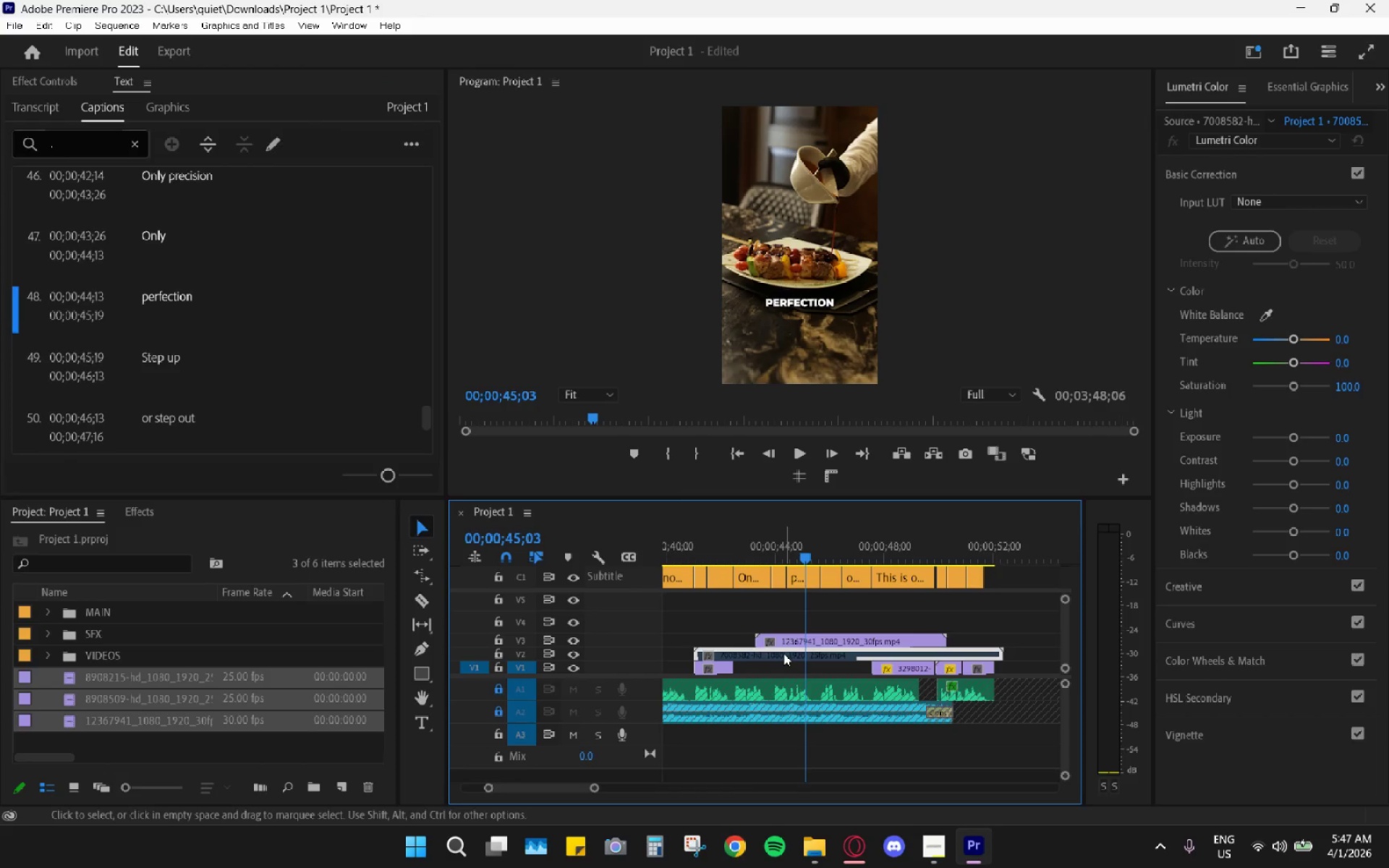 
scroll: coordinate [783, 654], scroll_direction: up, amount: 4.0
 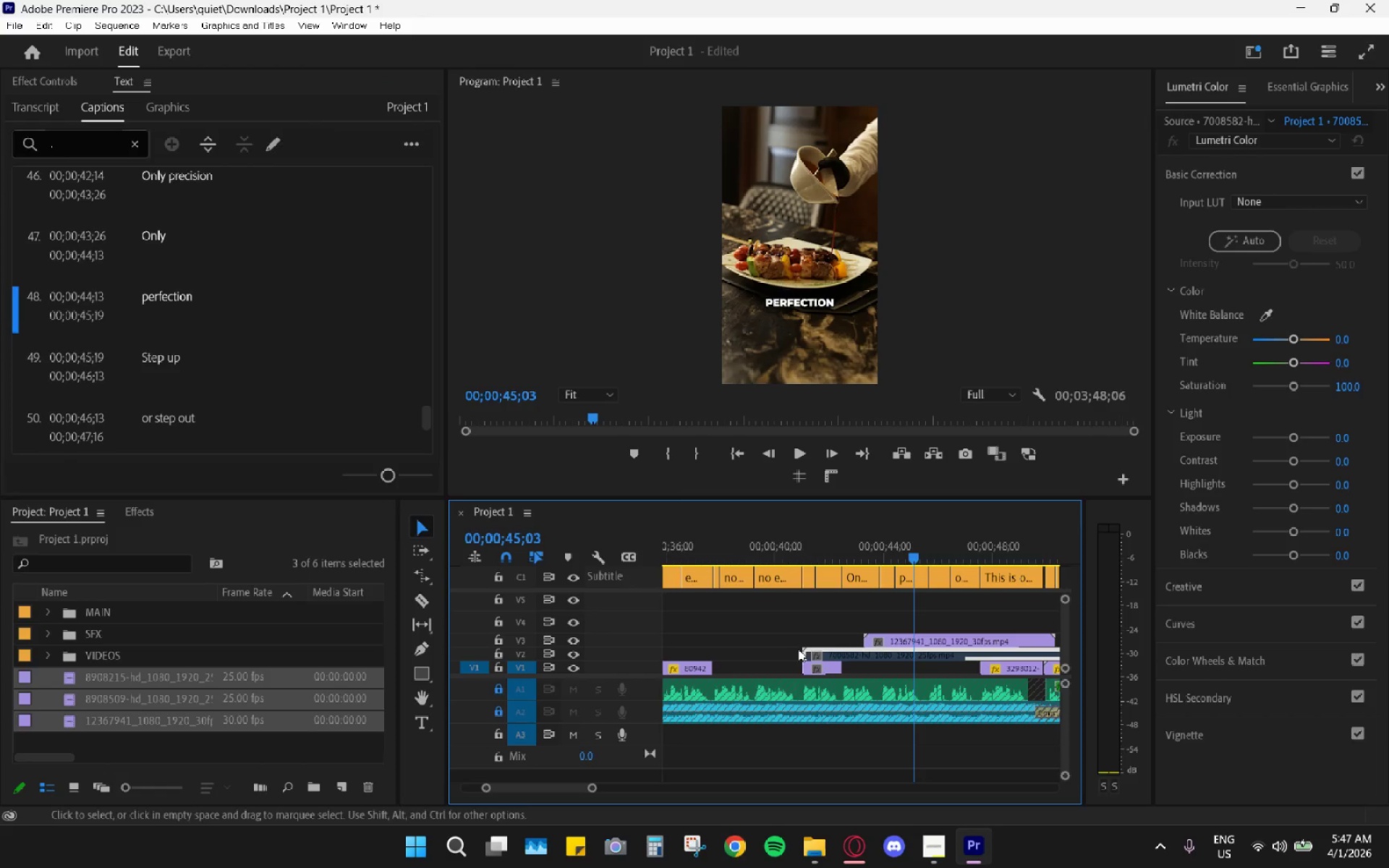 
key(Shift+E)
 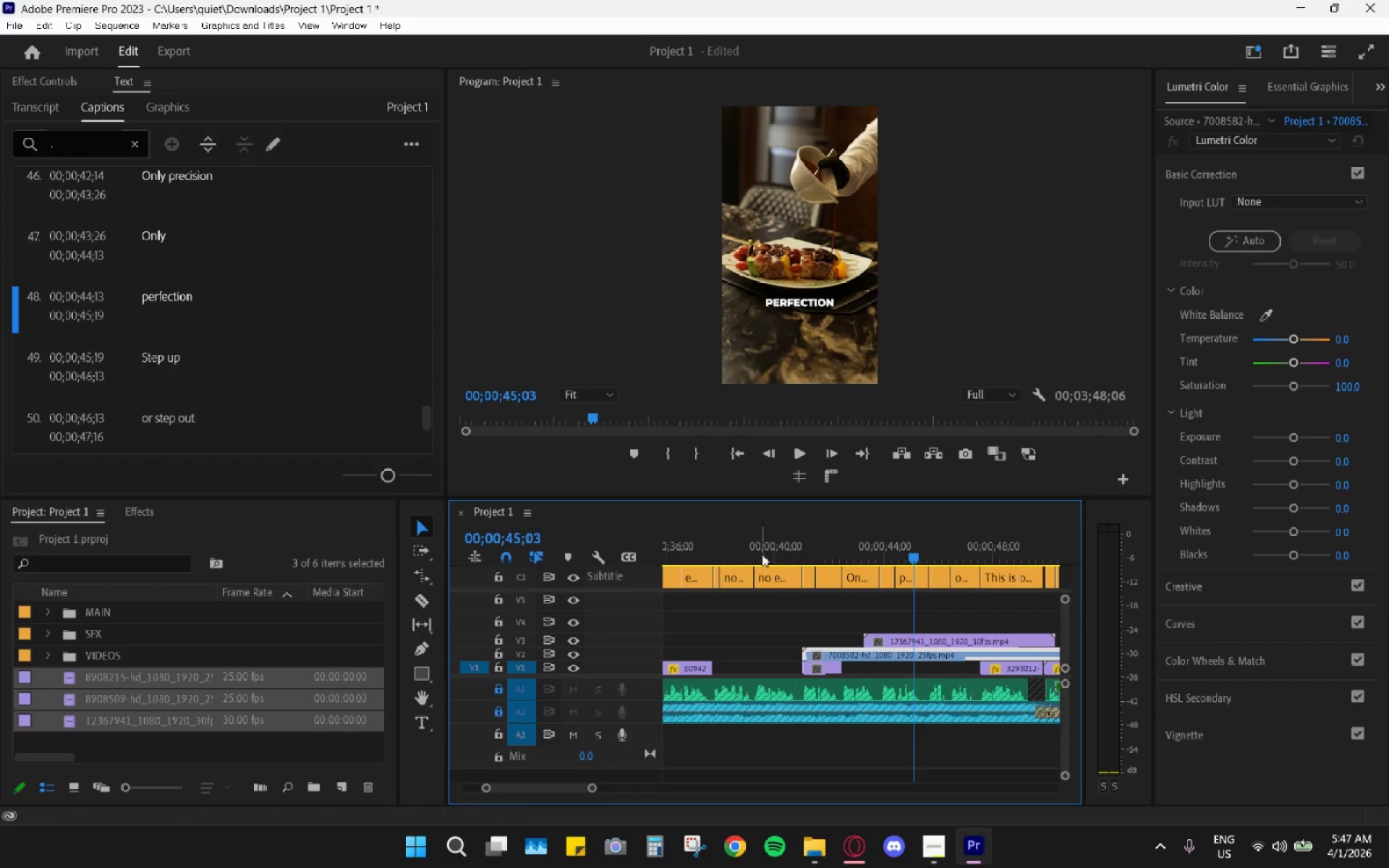 
left_click_drag(start_coordinate=[726, 537], to_coordinate=[701, 540])
 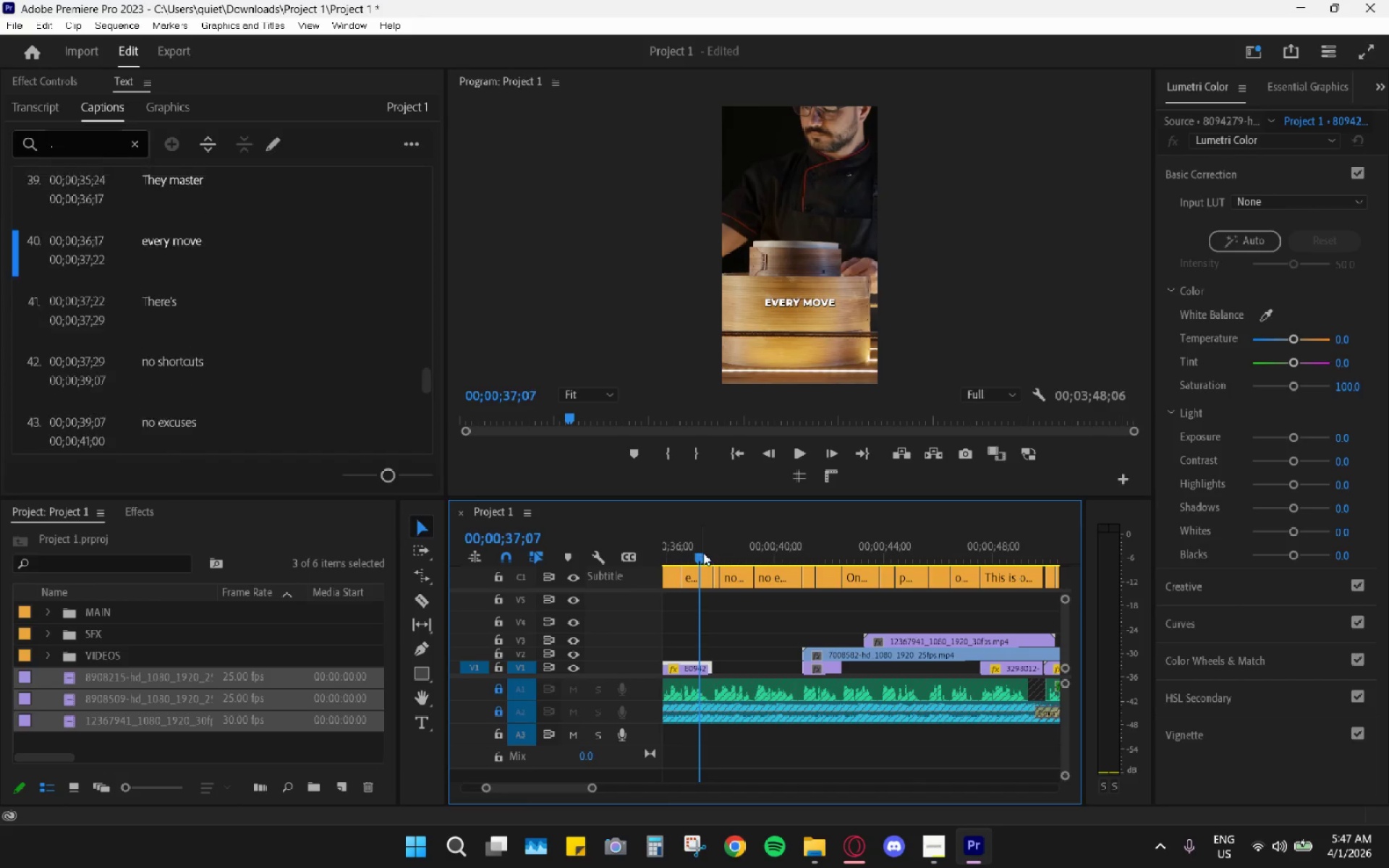 
key(Space)
 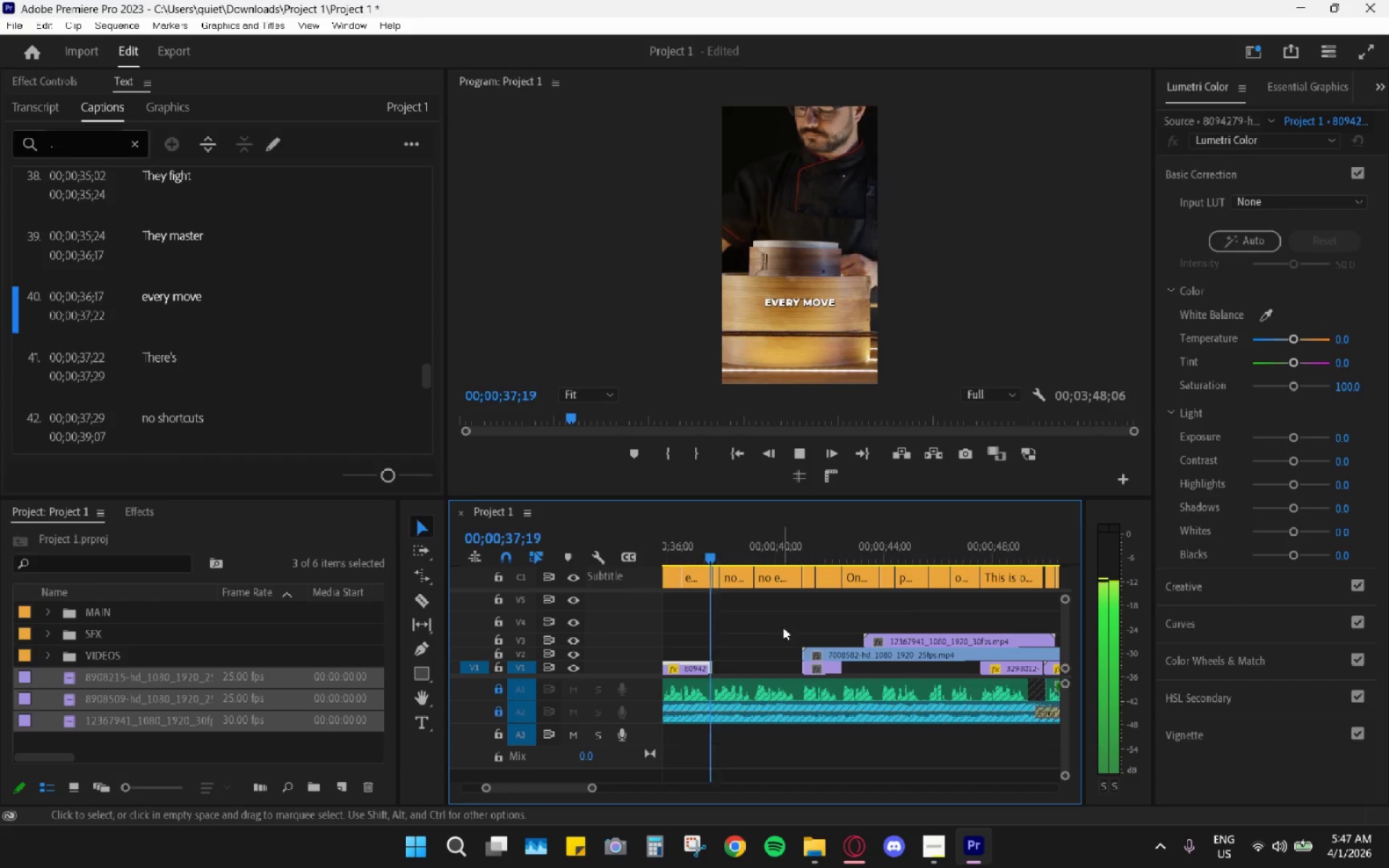 
key(Space)
 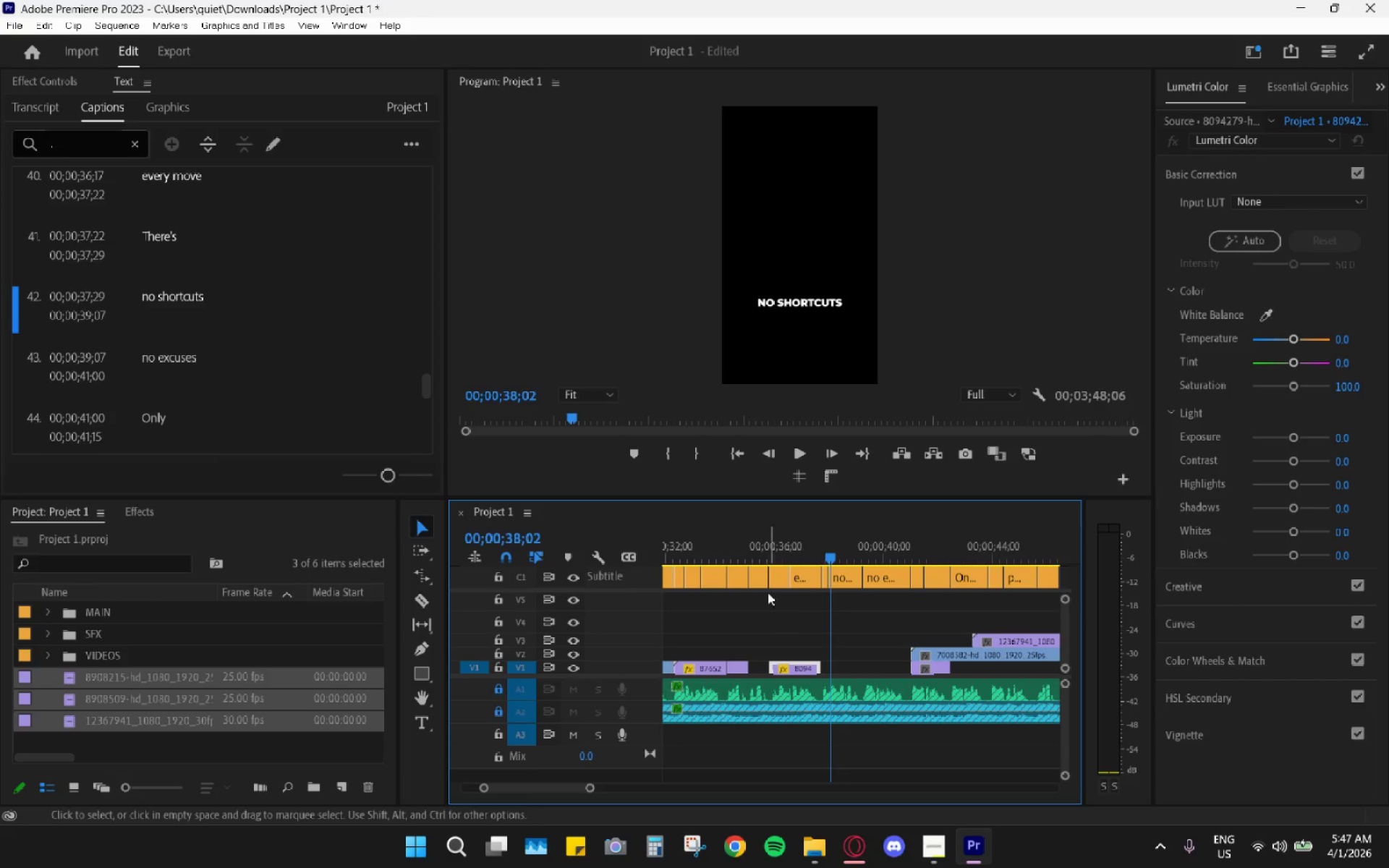 
scroll: coordinate [797, 642], scroll_direction: up, amount: 4.0
 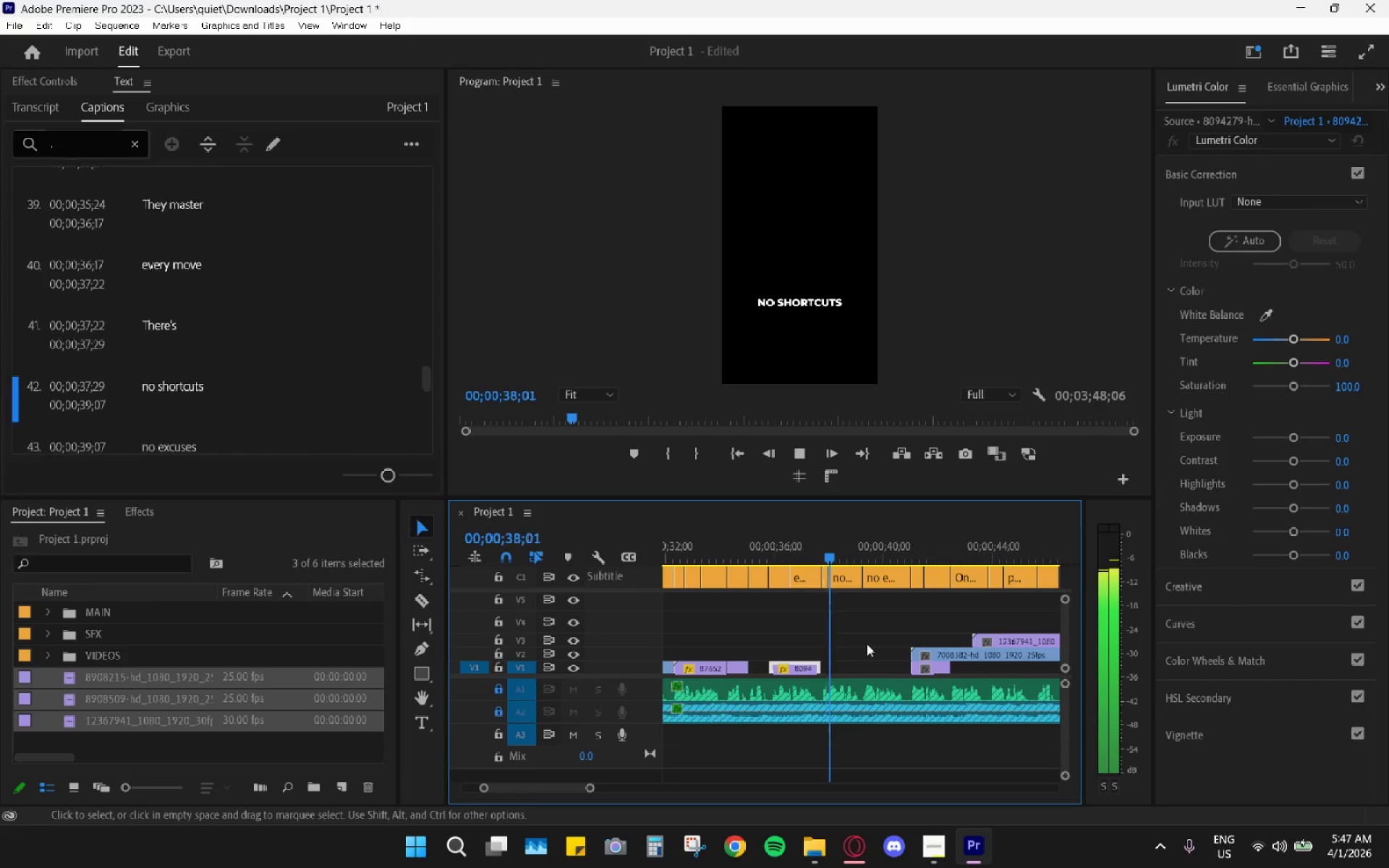 
left_click_drag(start_coordinate=[745, 549], to_coordinate=[715, 549])
 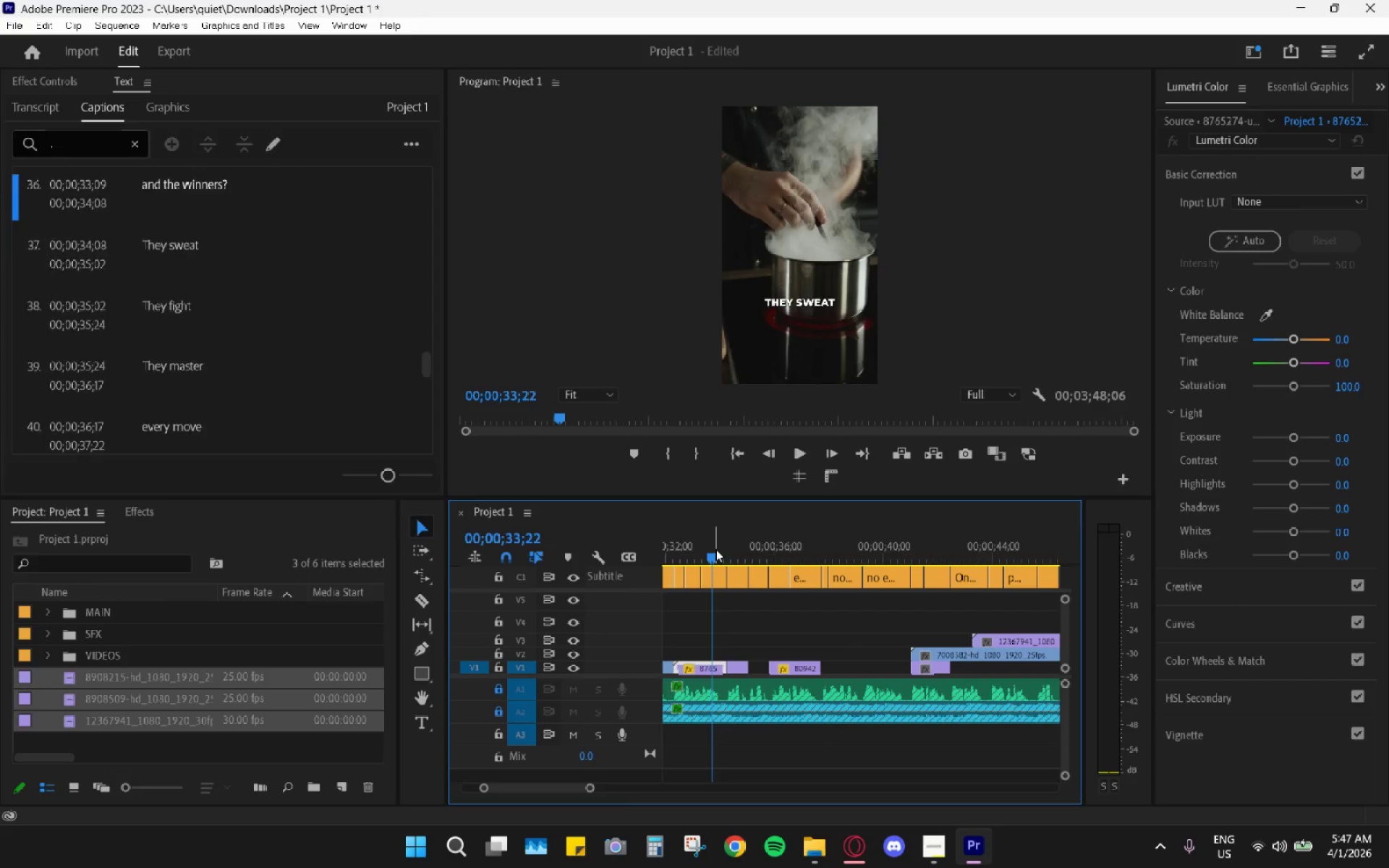 
key(Space)
 